 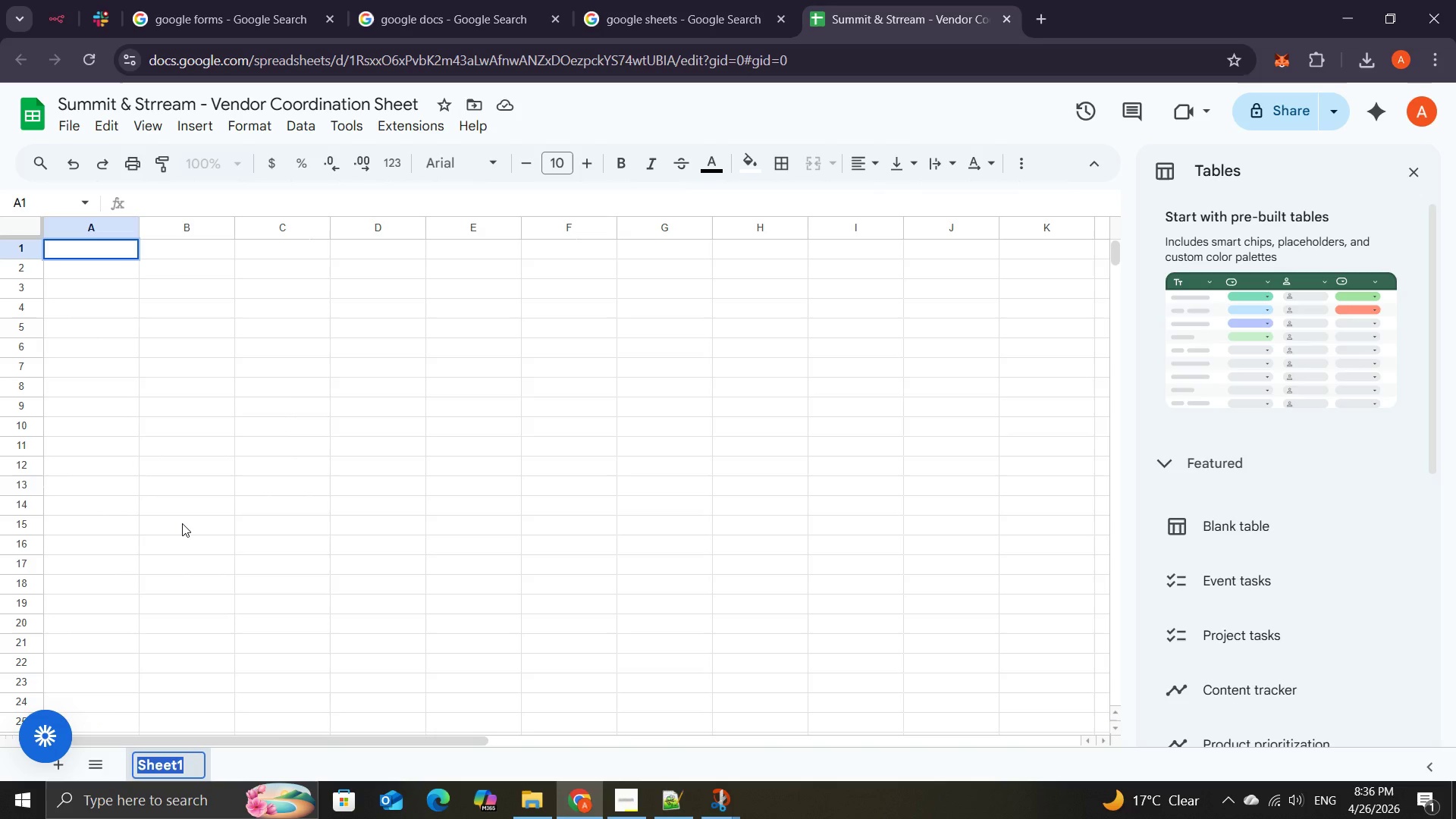 
type(Vendors)
 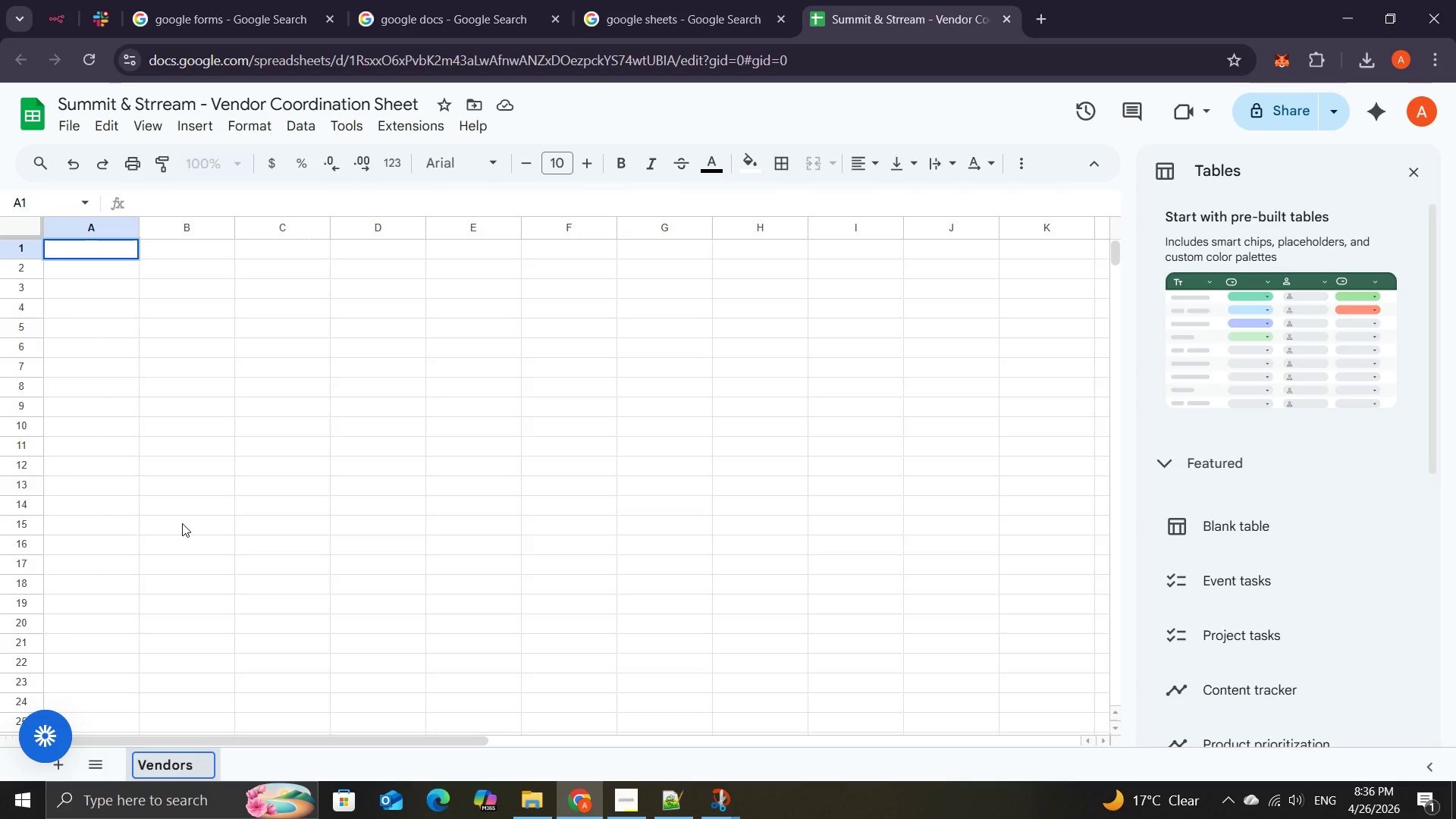 
key(Enter)
 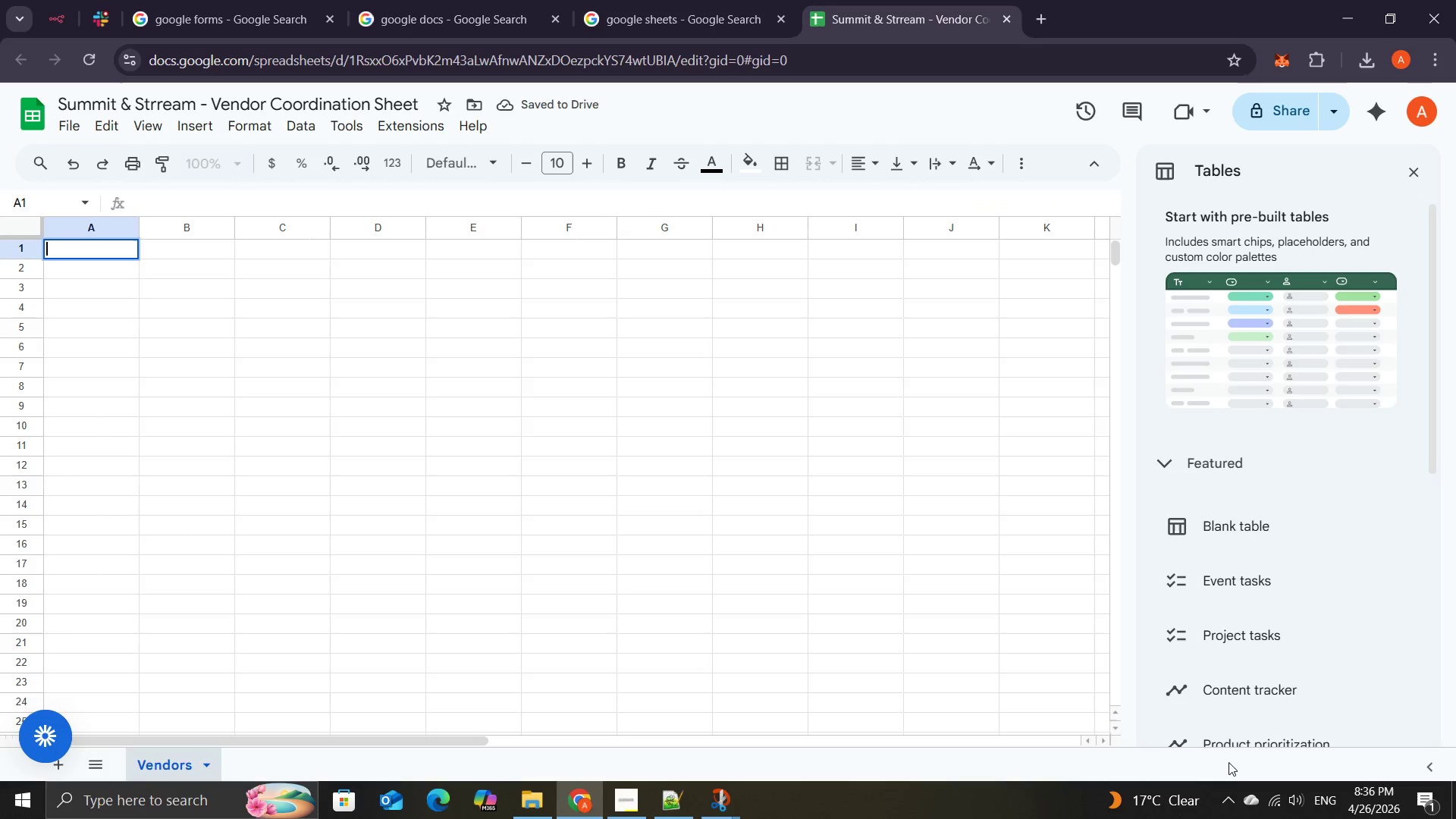 
wait(5.86)
 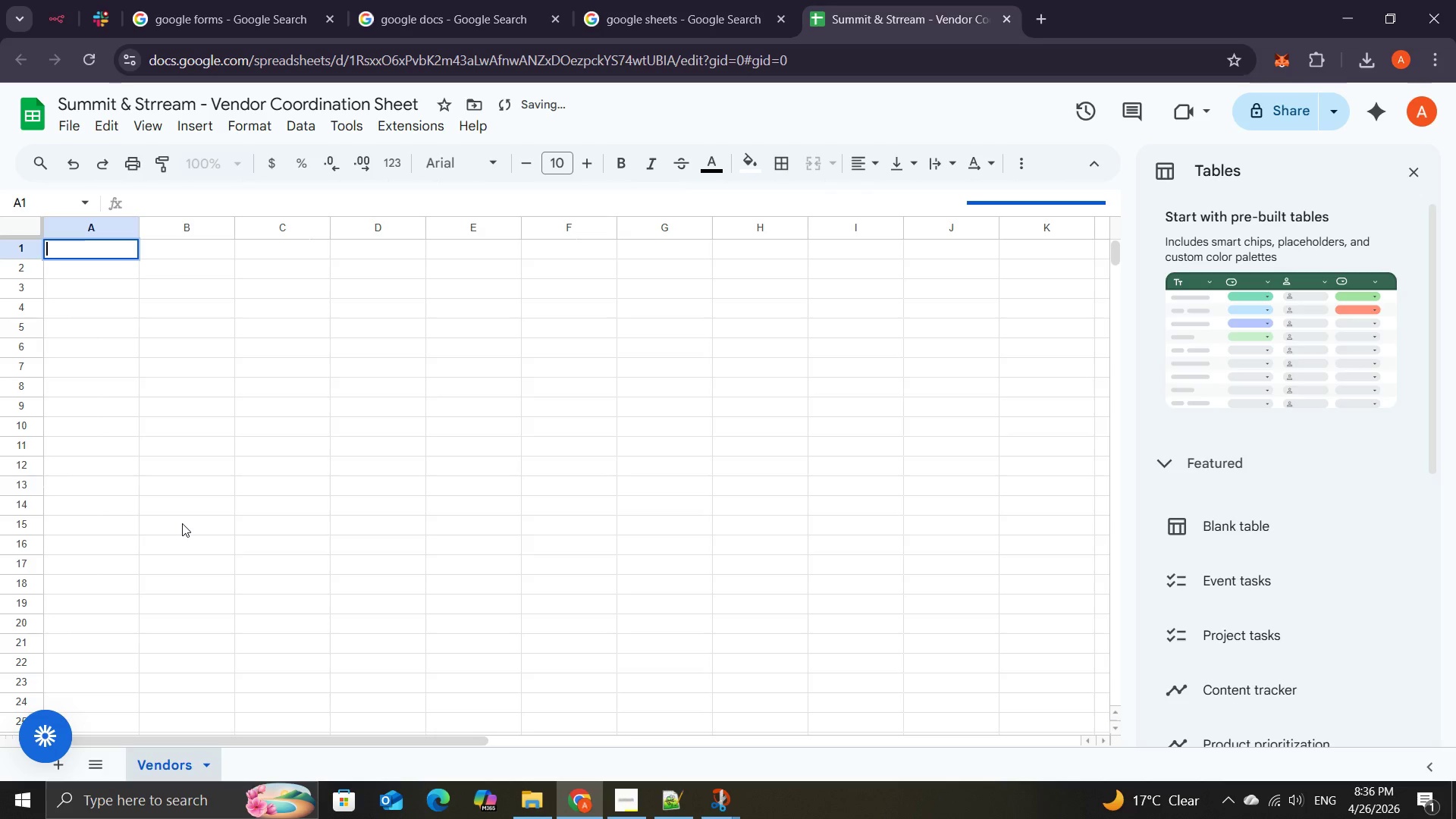 
left_click([1232, 795])
 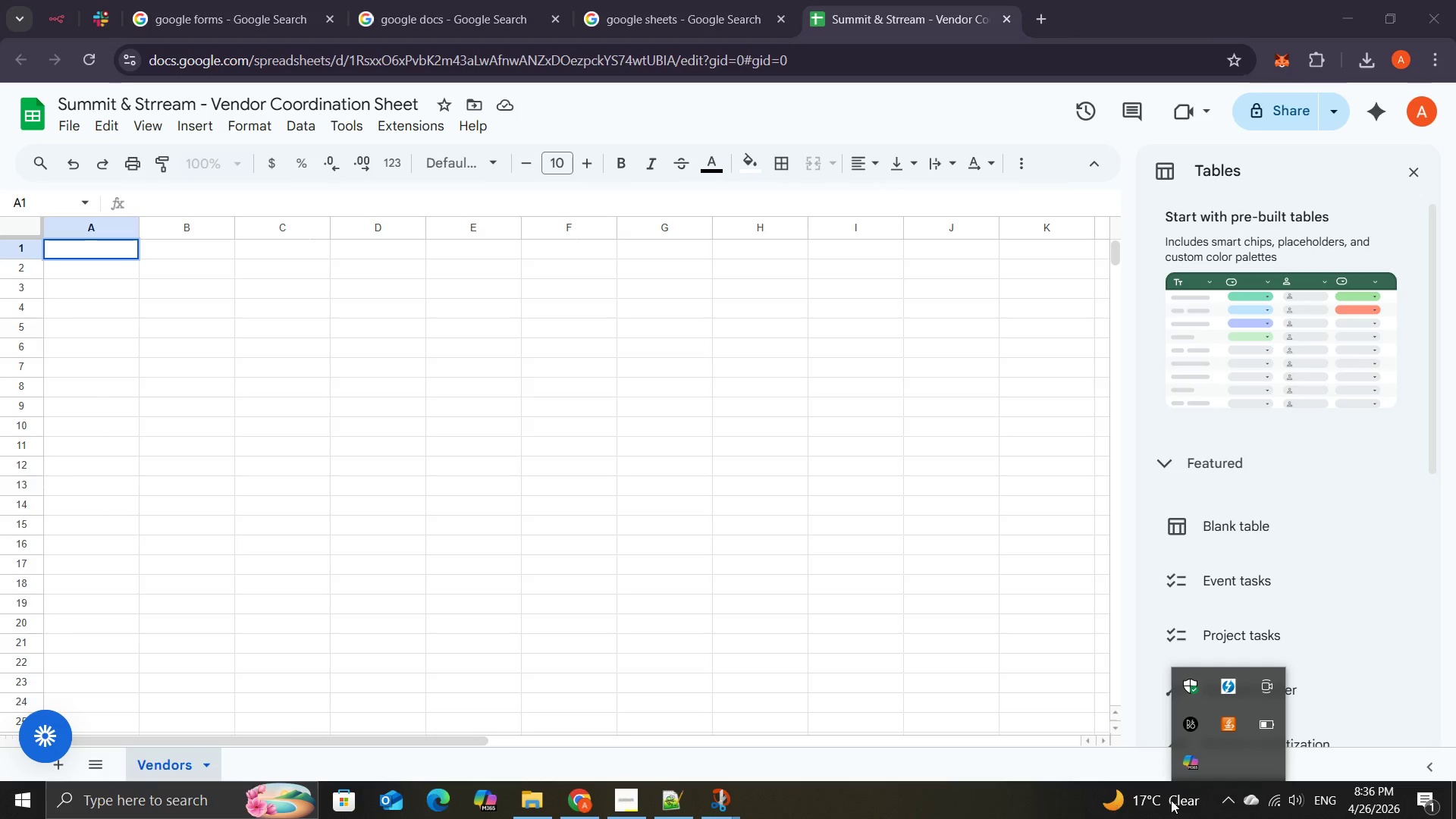 
wait(5.38)
 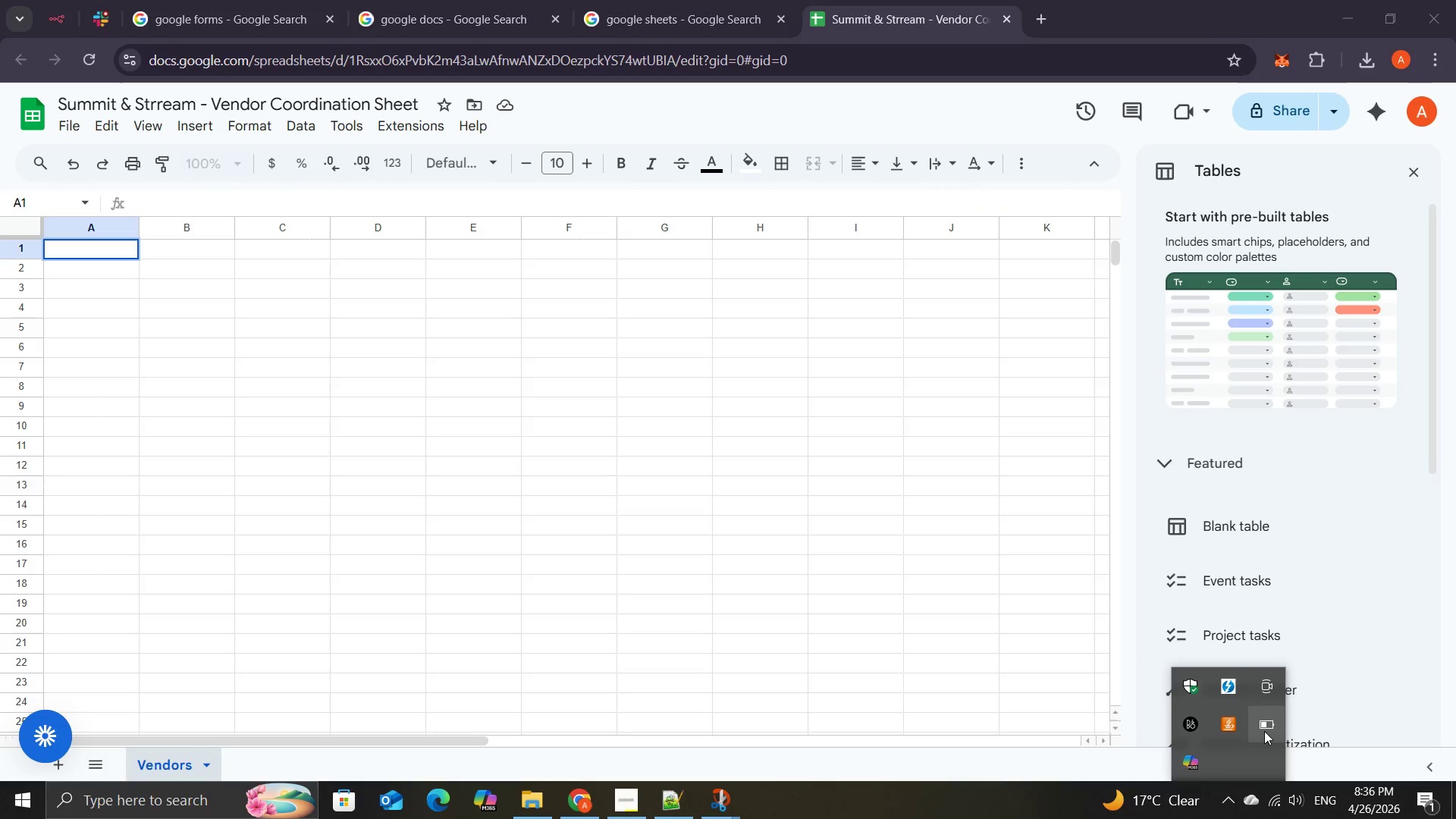 
left_click([1423, 804])
 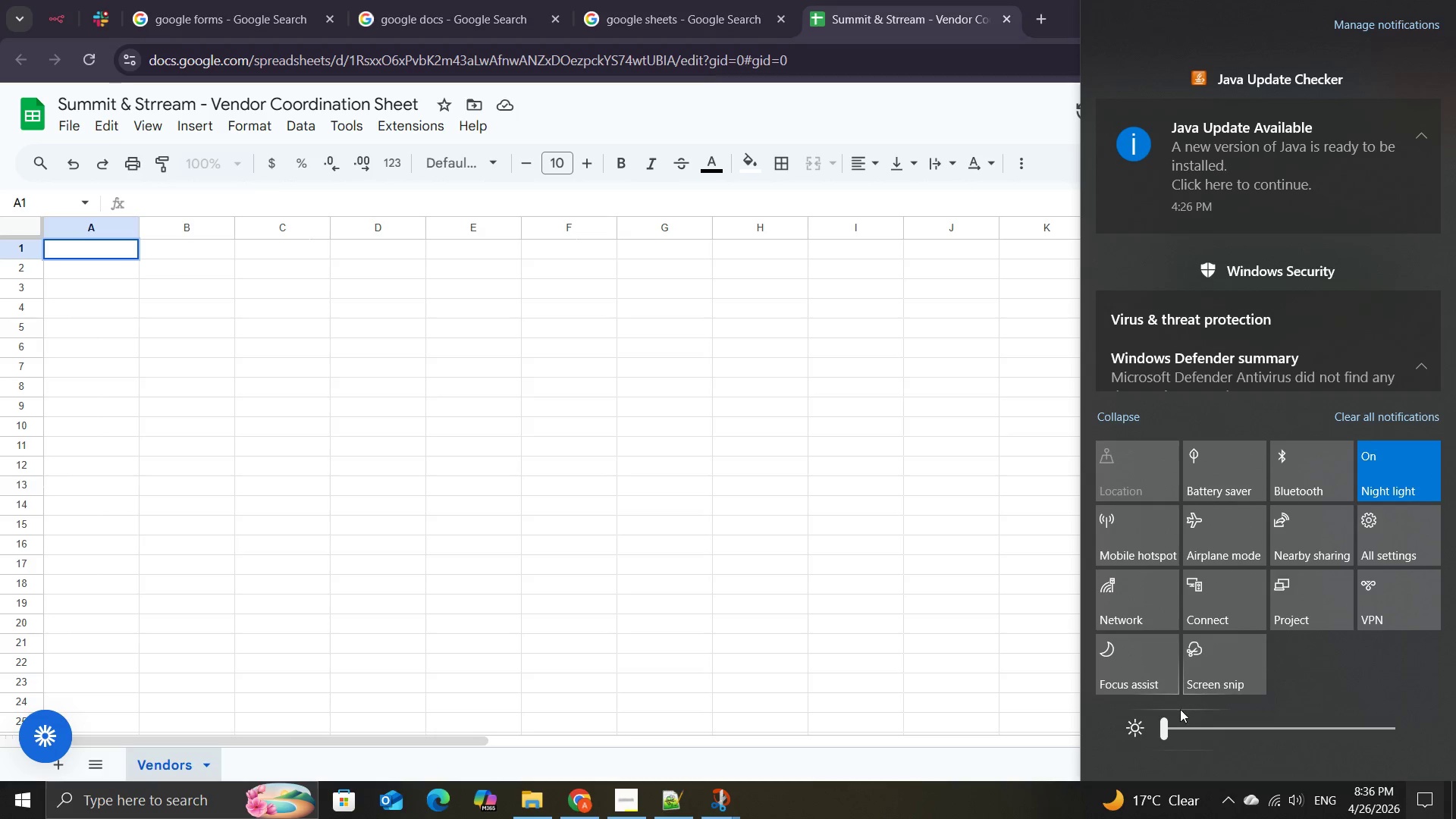 
left_click_drag(start_coordinate=[1166, 721], to_coordinate=[1087, 726])
 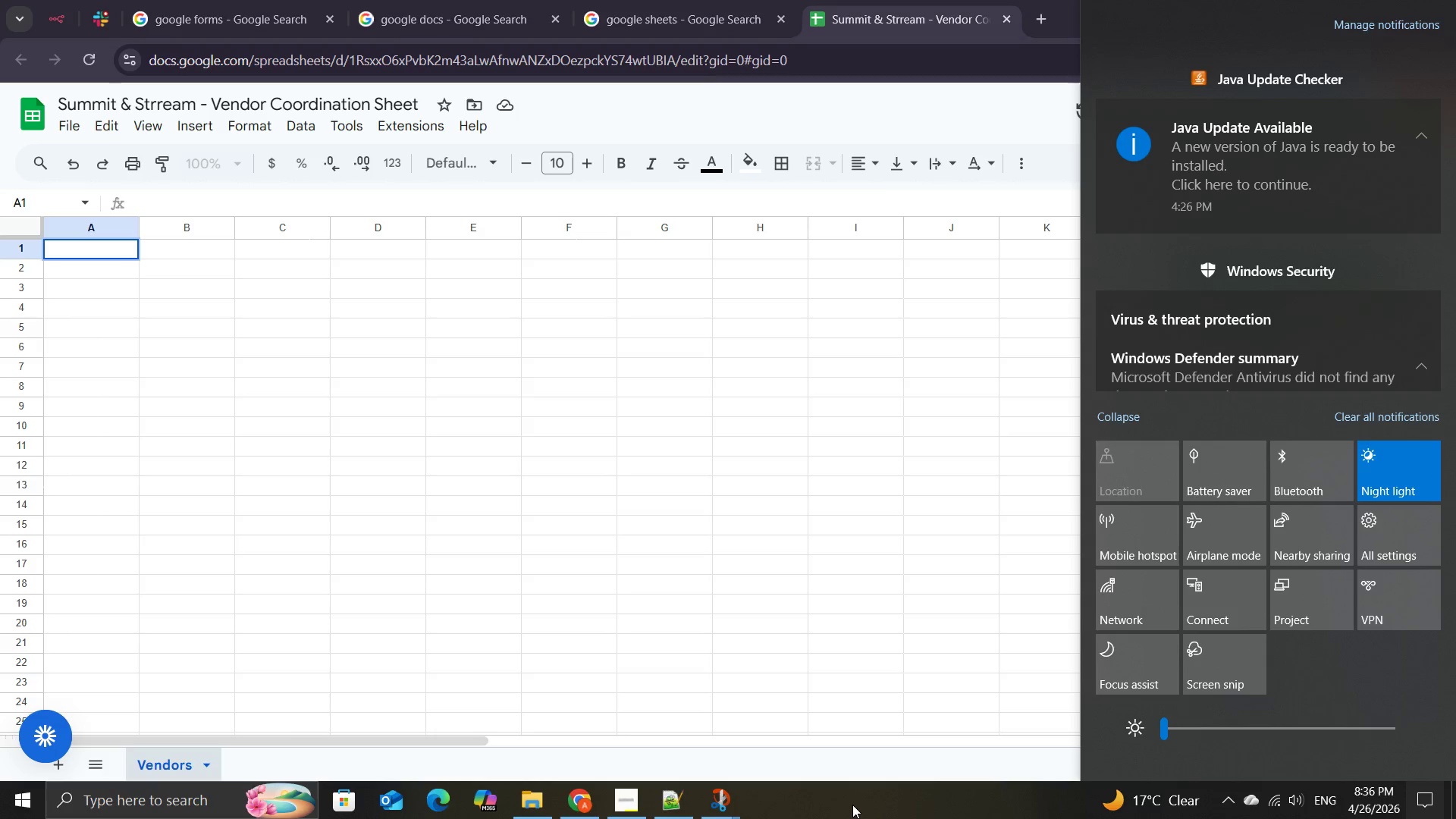 
left_click([852, 805])
 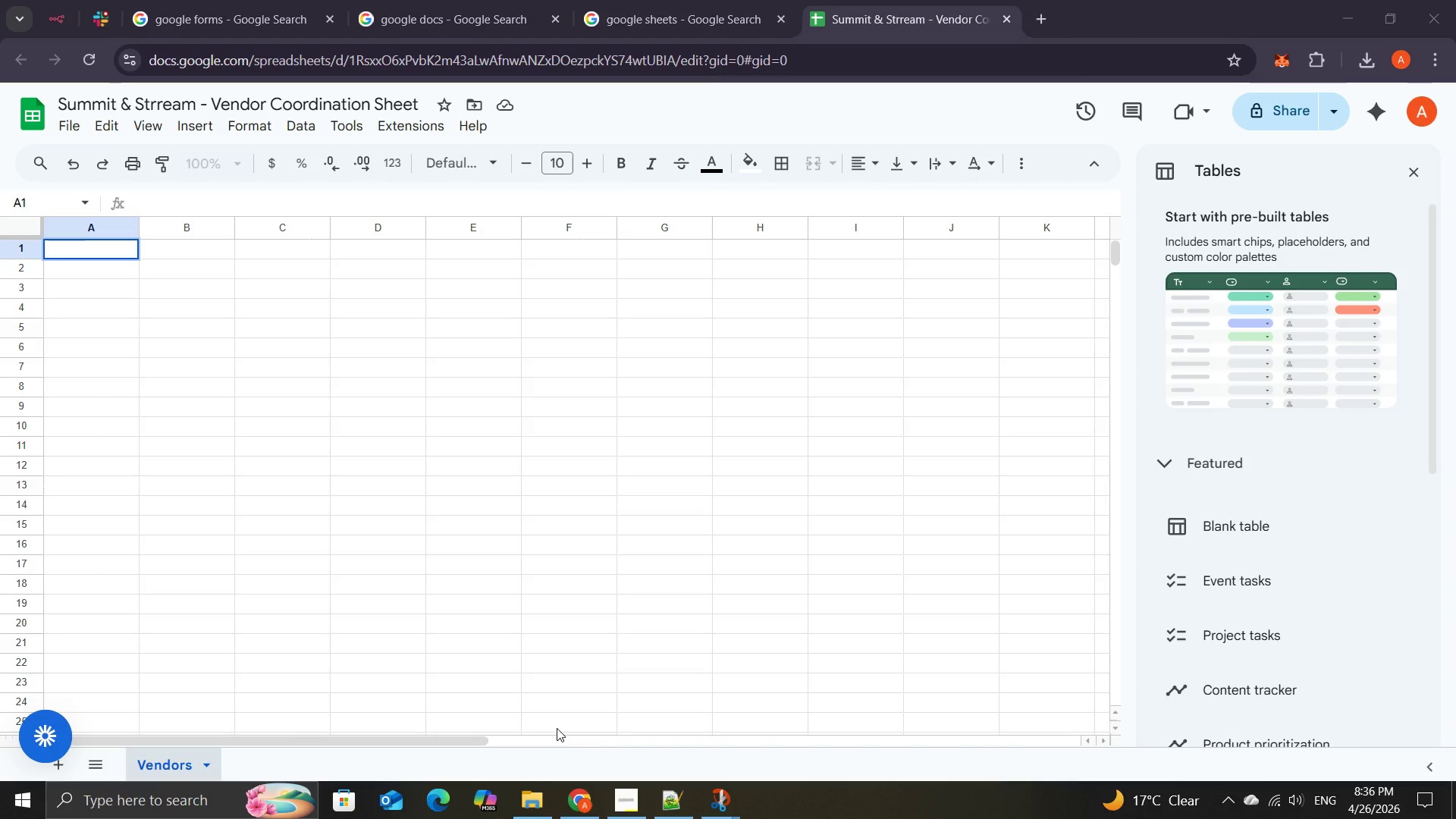 
wait(8.08)
 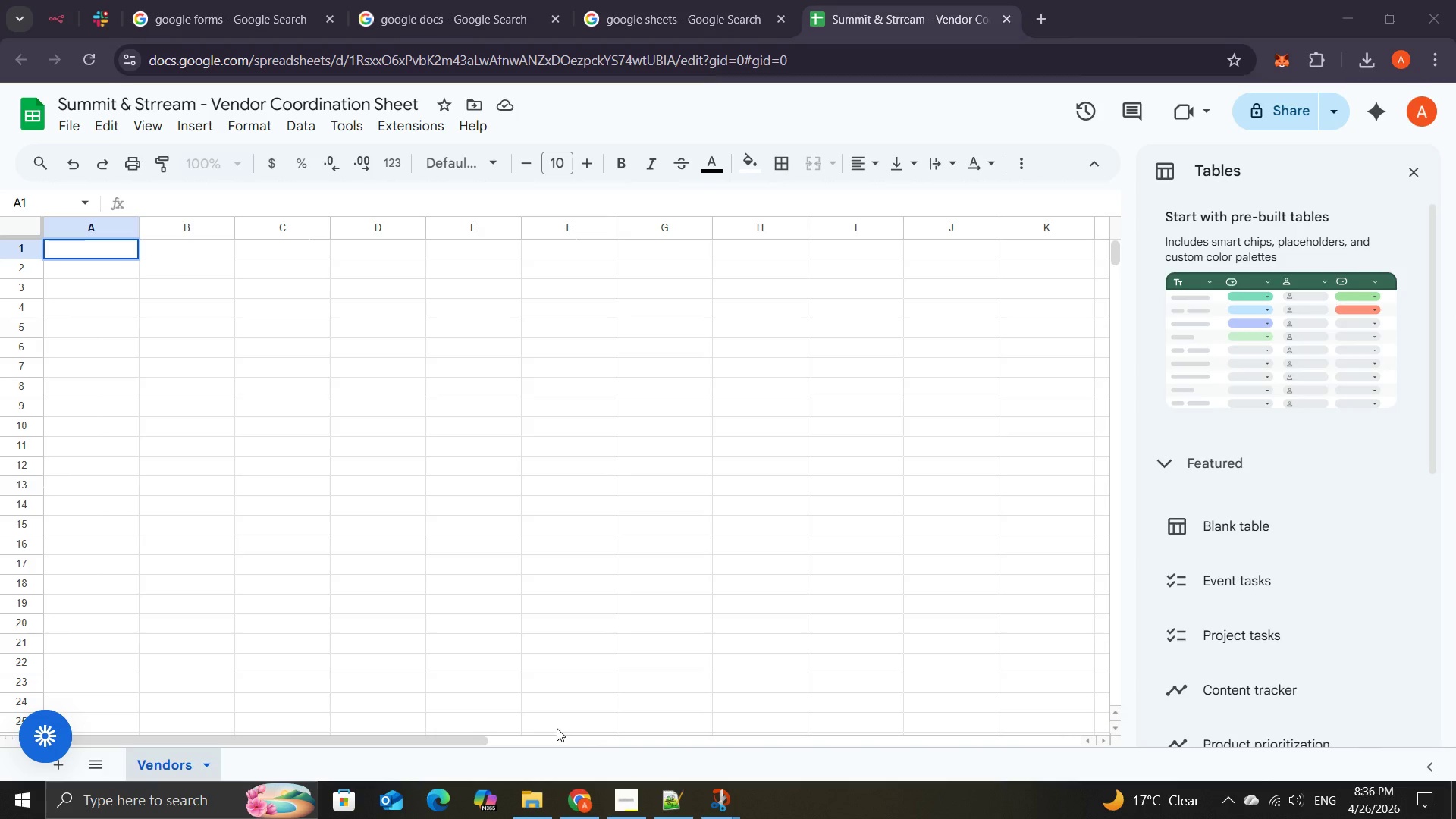 
left_click([87, 249])
 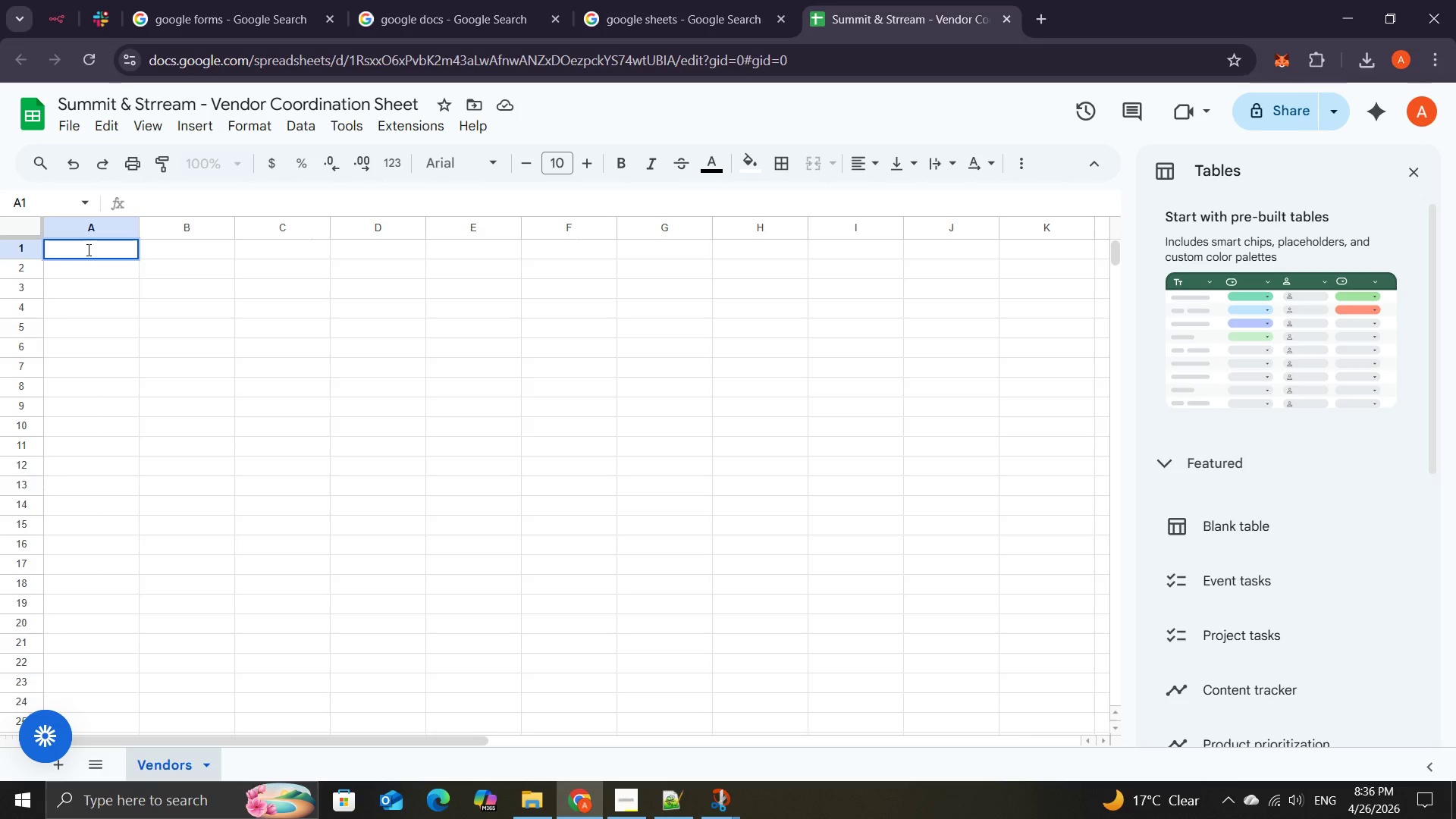 
type(Vendor Name )
 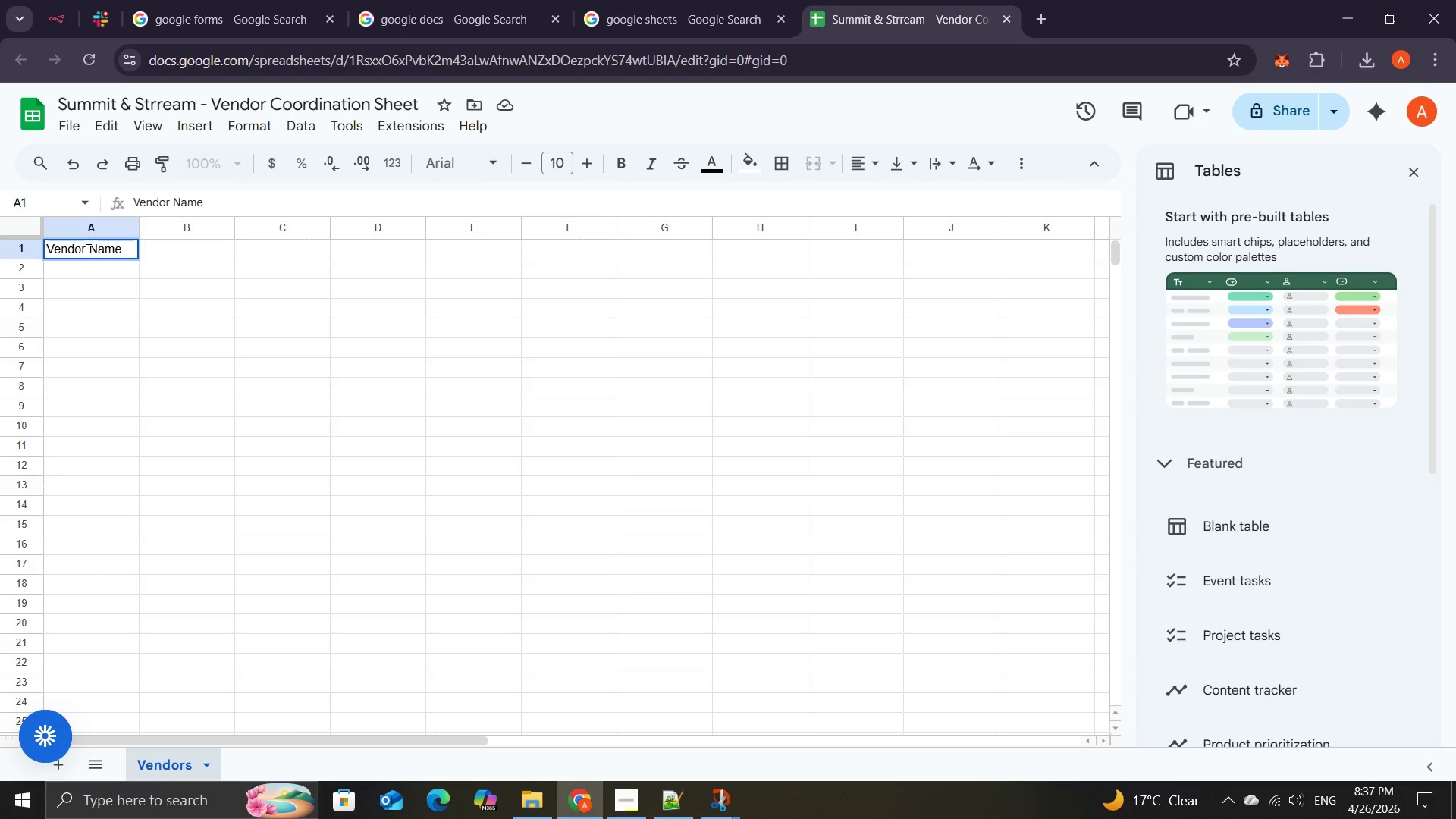 
wait(16.25)
 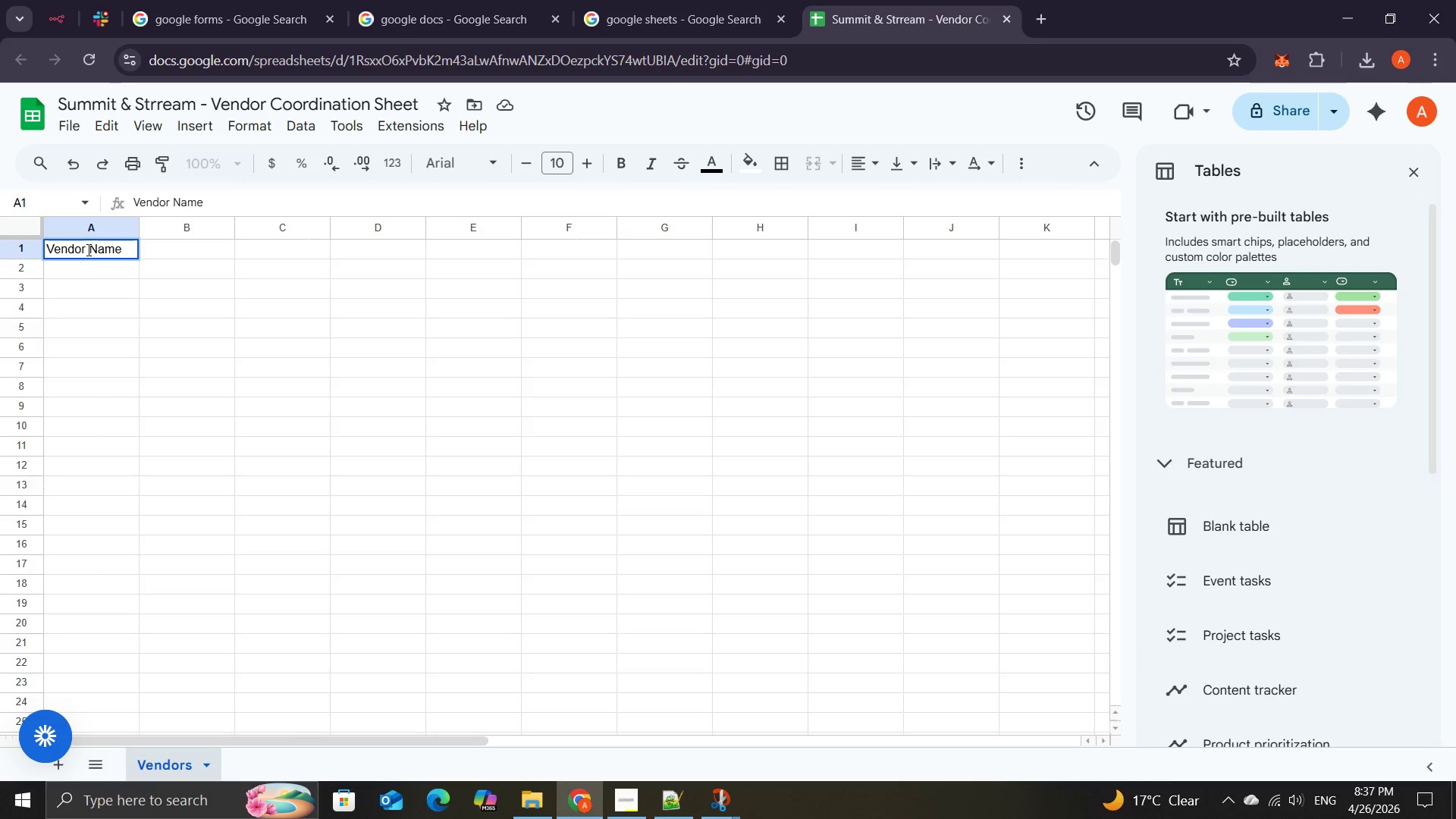 
left_click([166, 252])
 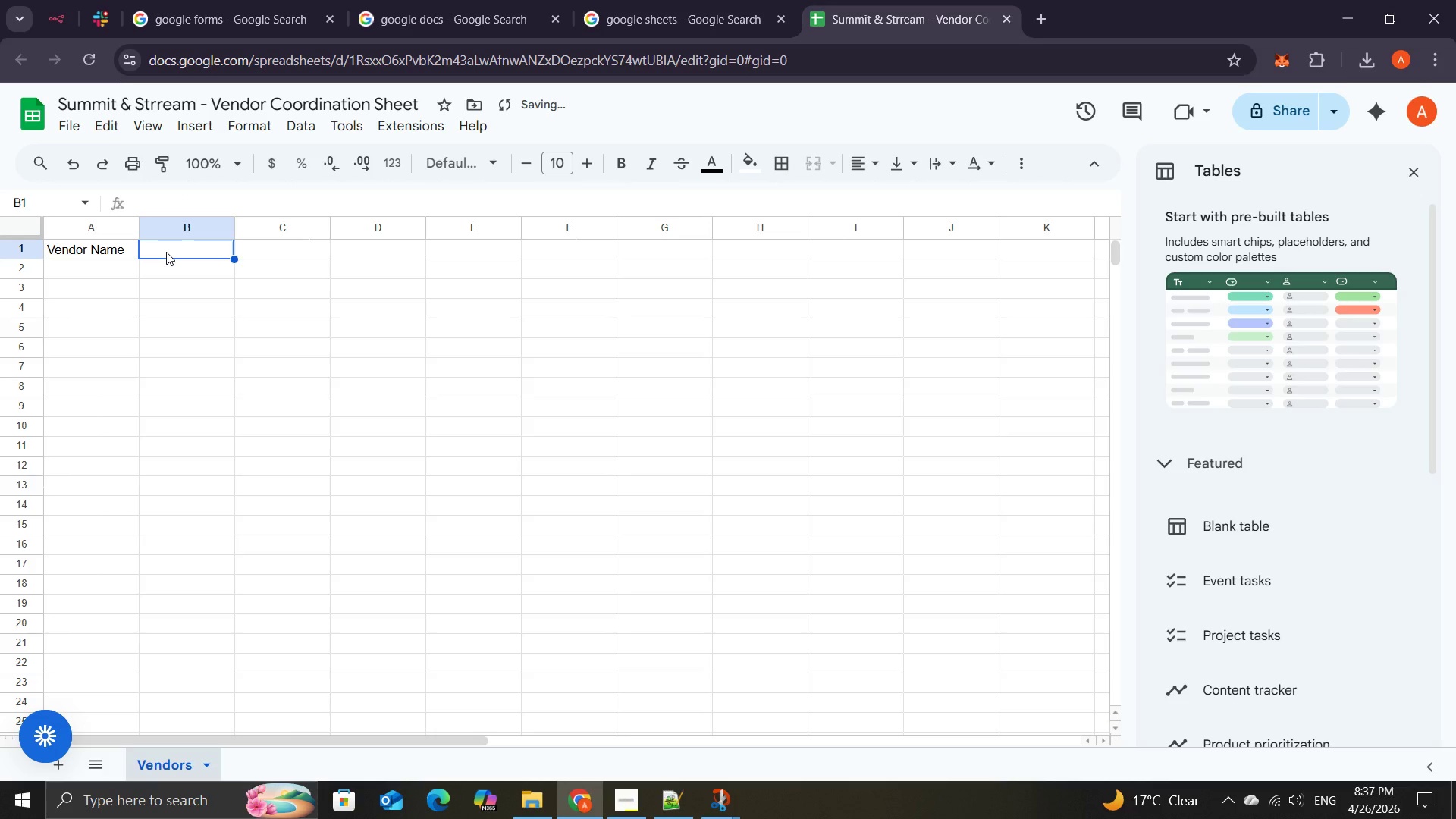 
type(Email)
 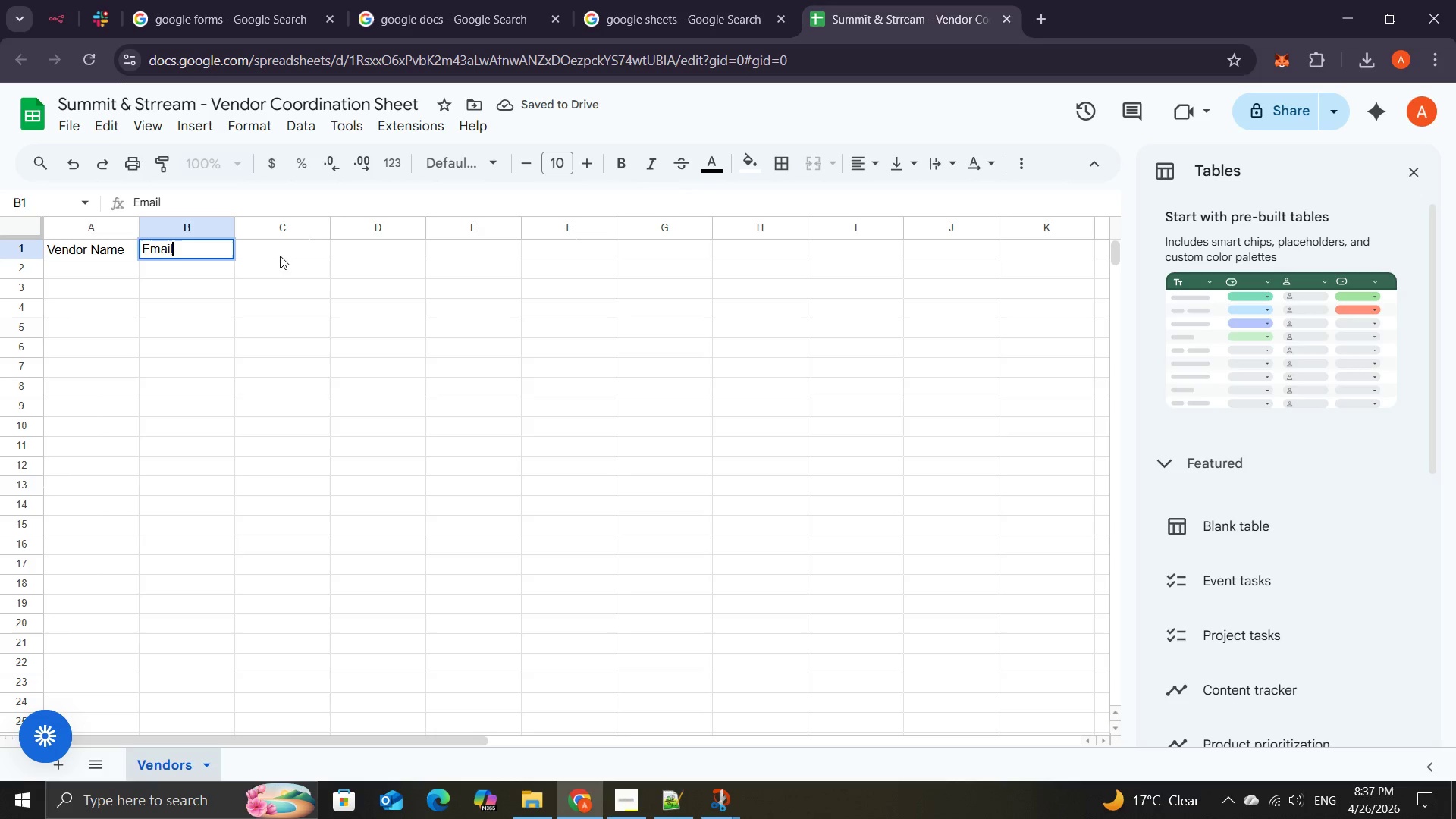 
left_click([280, 249])
 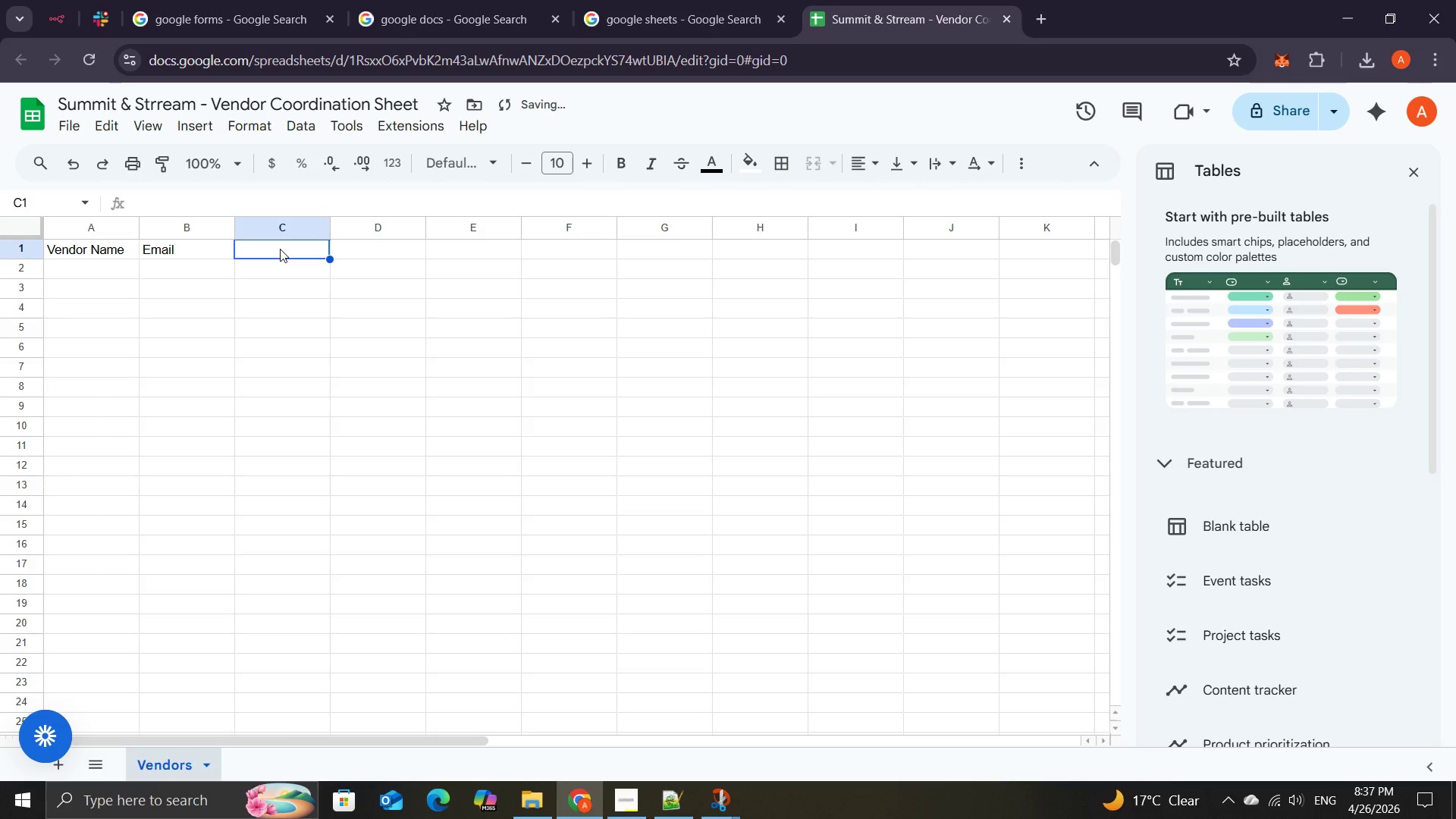 
type(Arrival Time )
 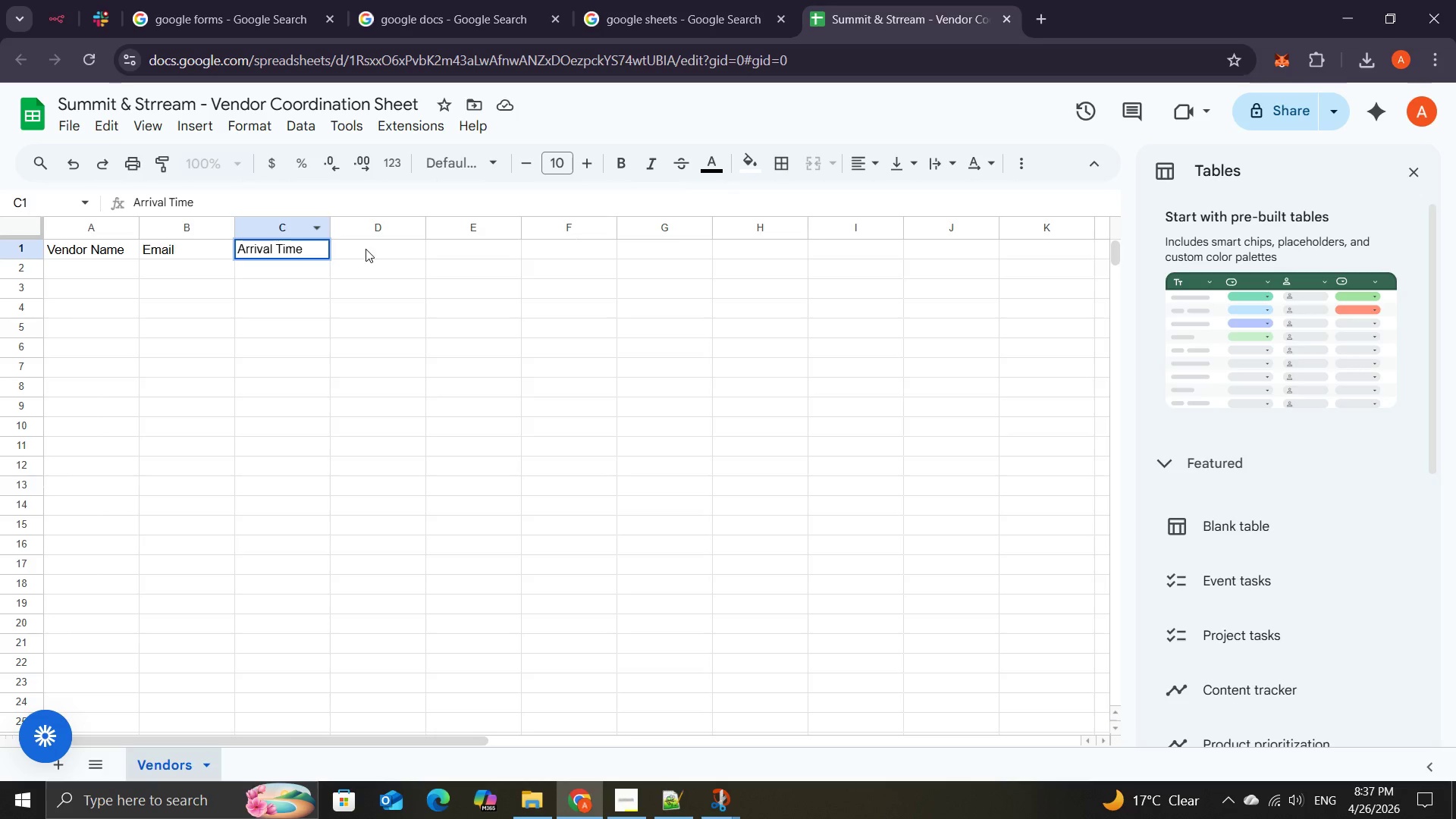 
left_click([367, 243])
 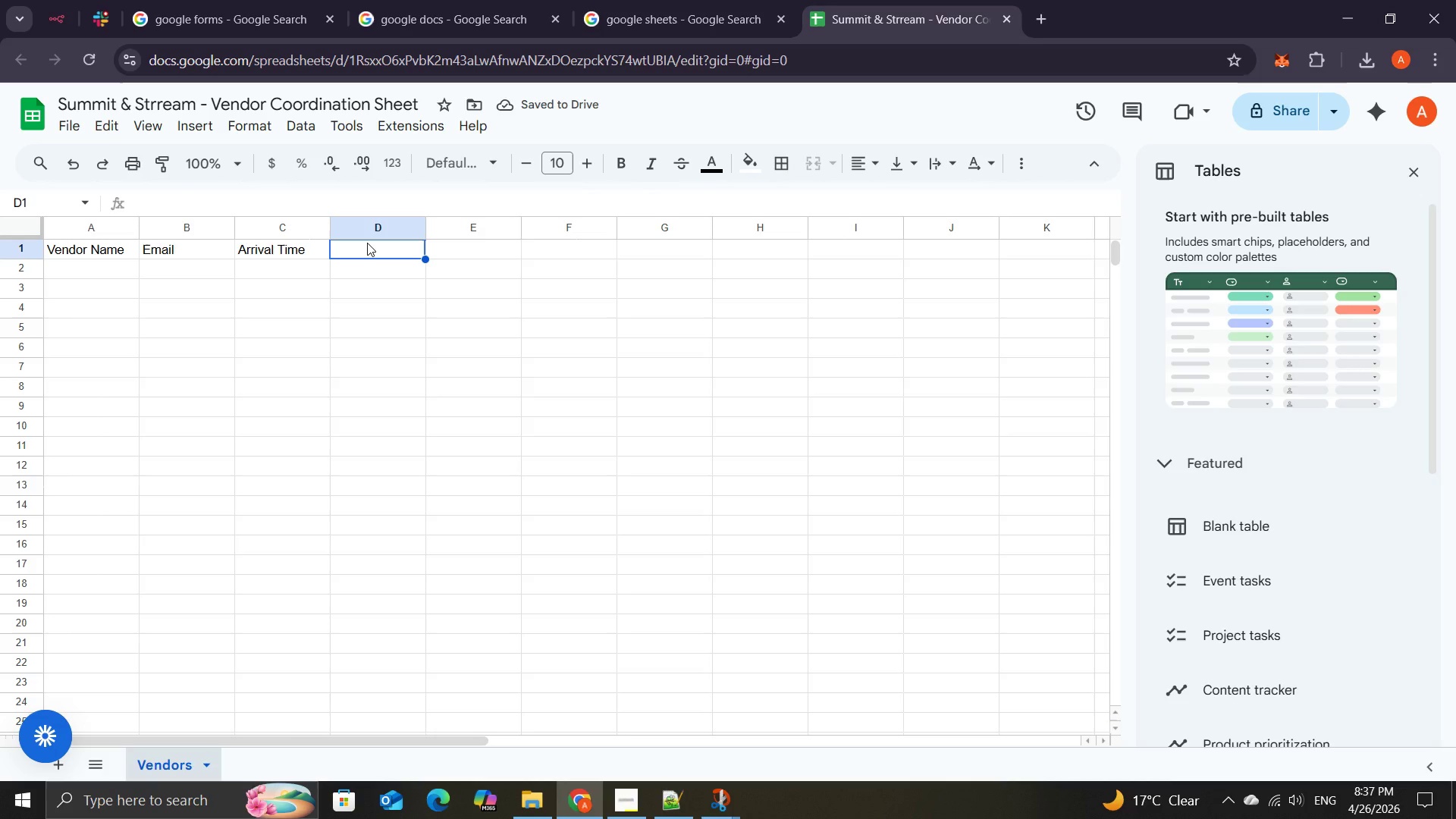 
type(Cate)
 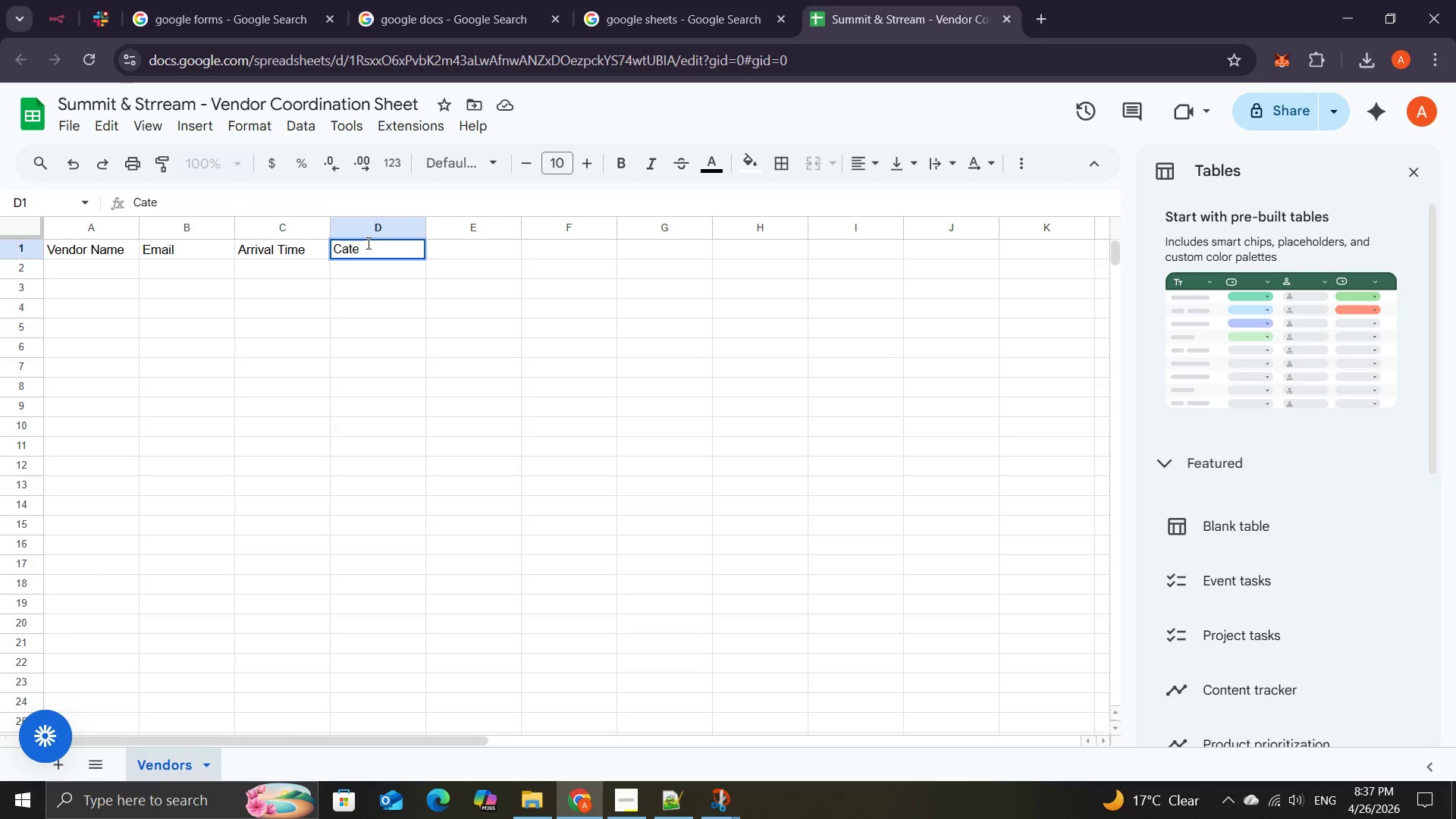 
type(gory )
 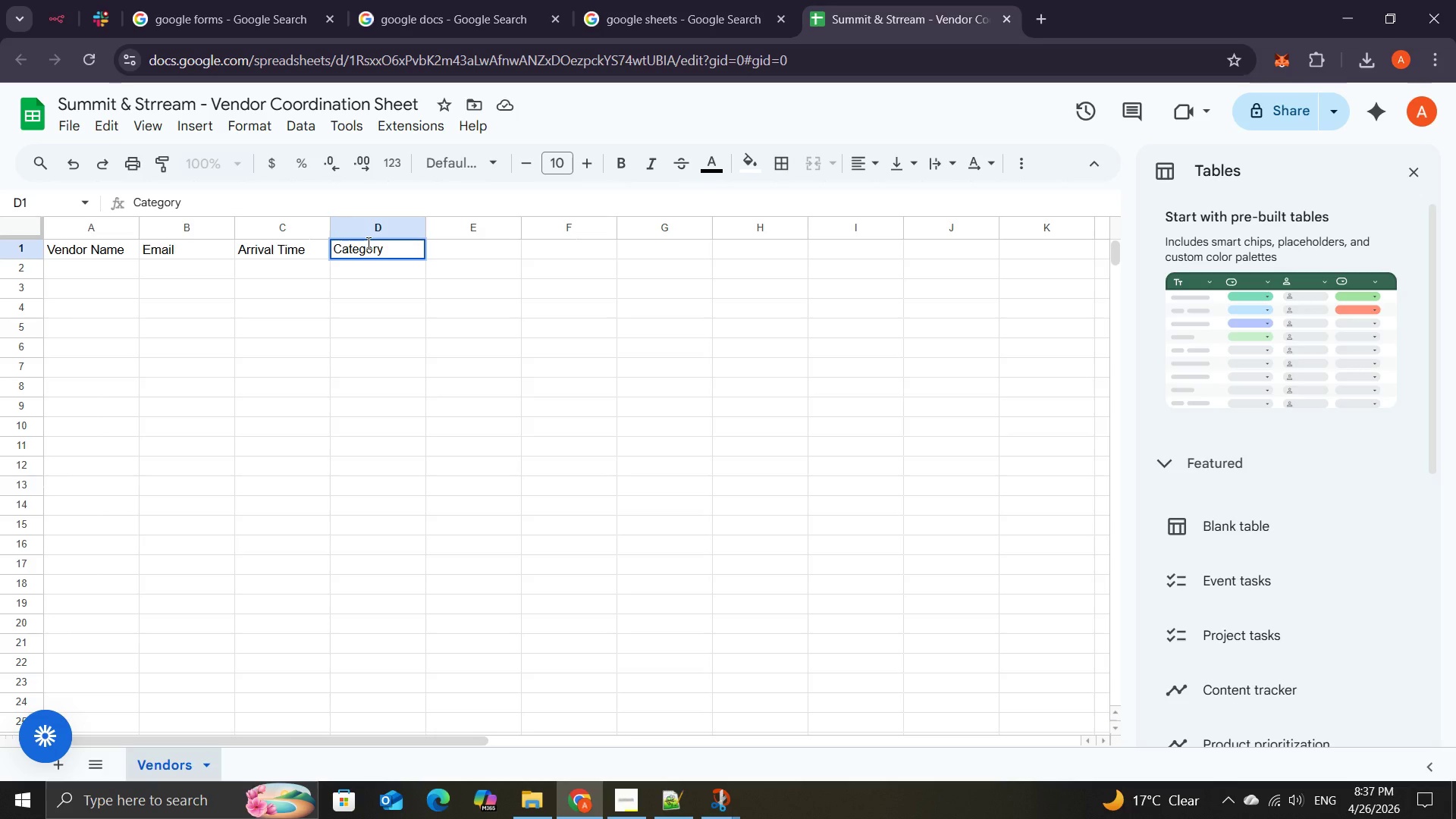 
wait(9.0)
 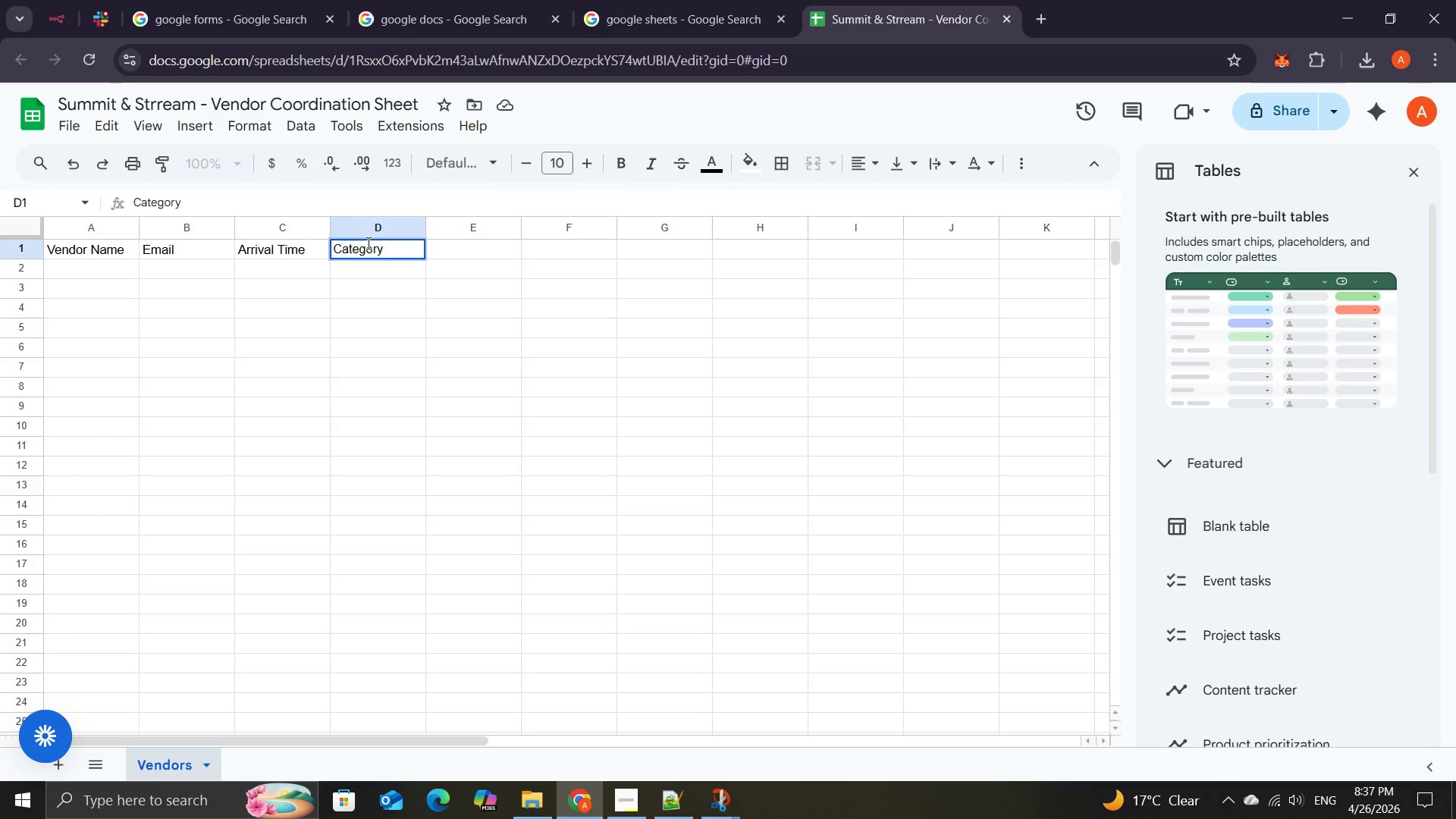 
key(Shift+A)
 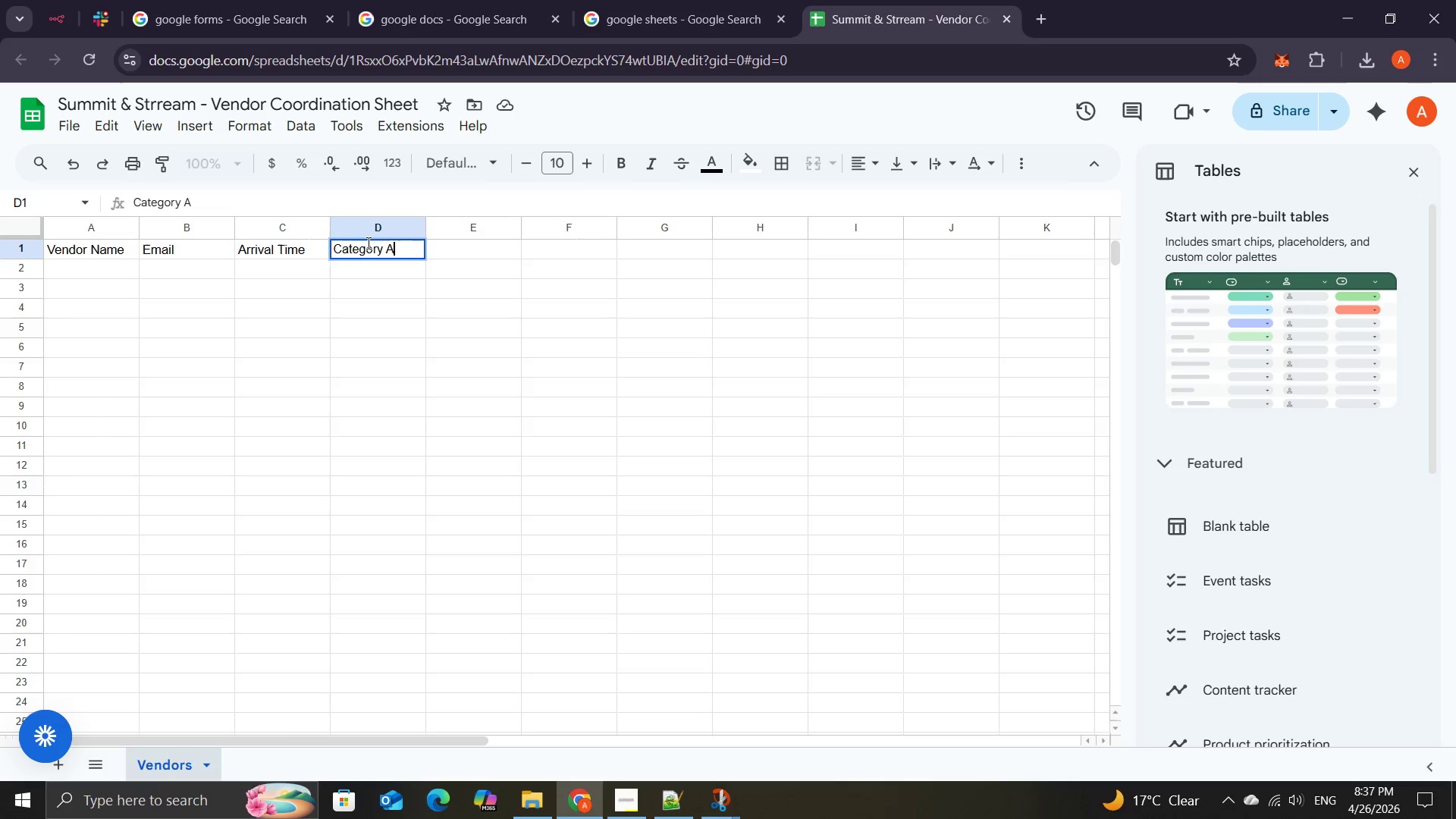 
key(Backspace)
 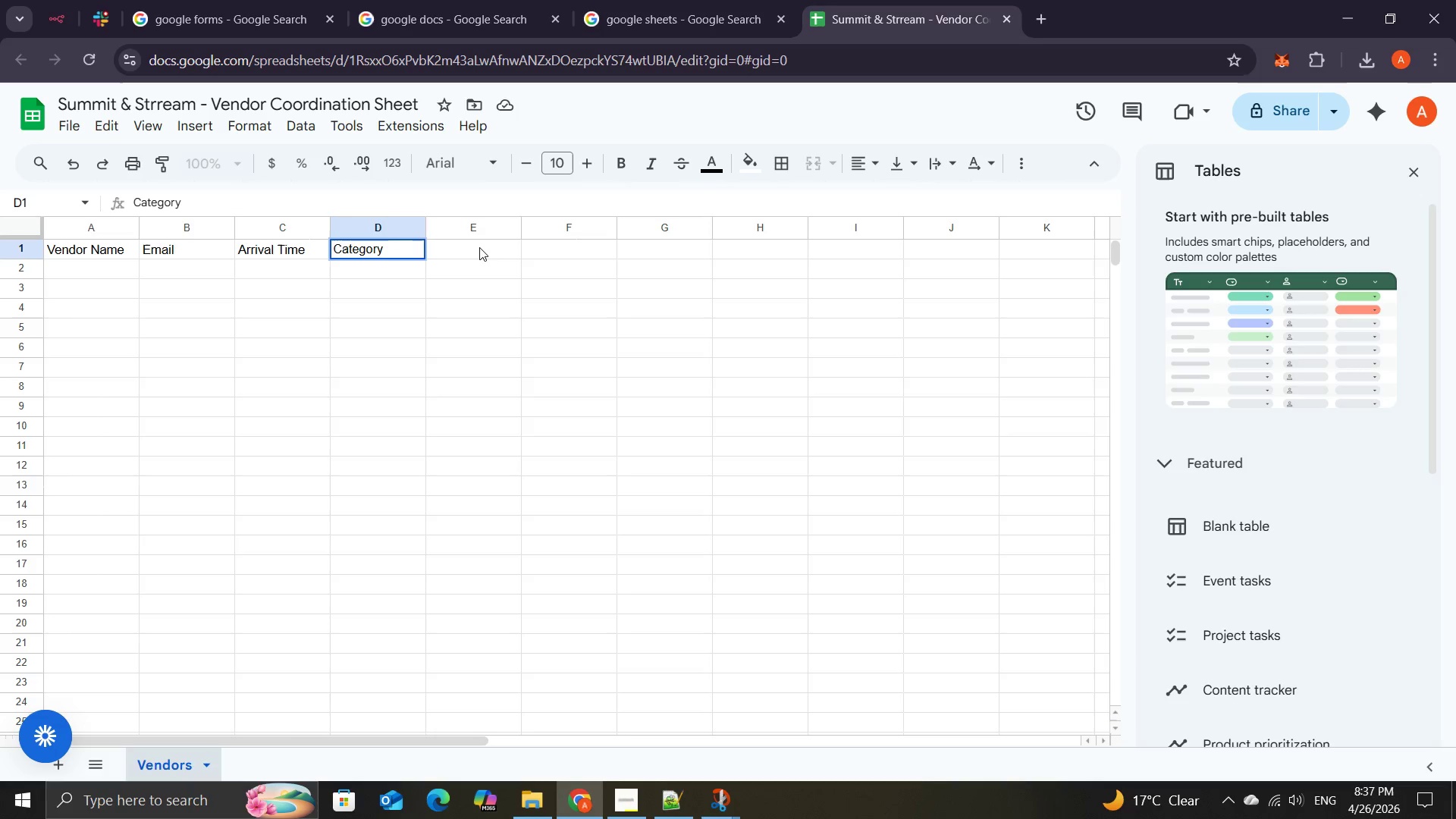 
left_click([479, 247])
 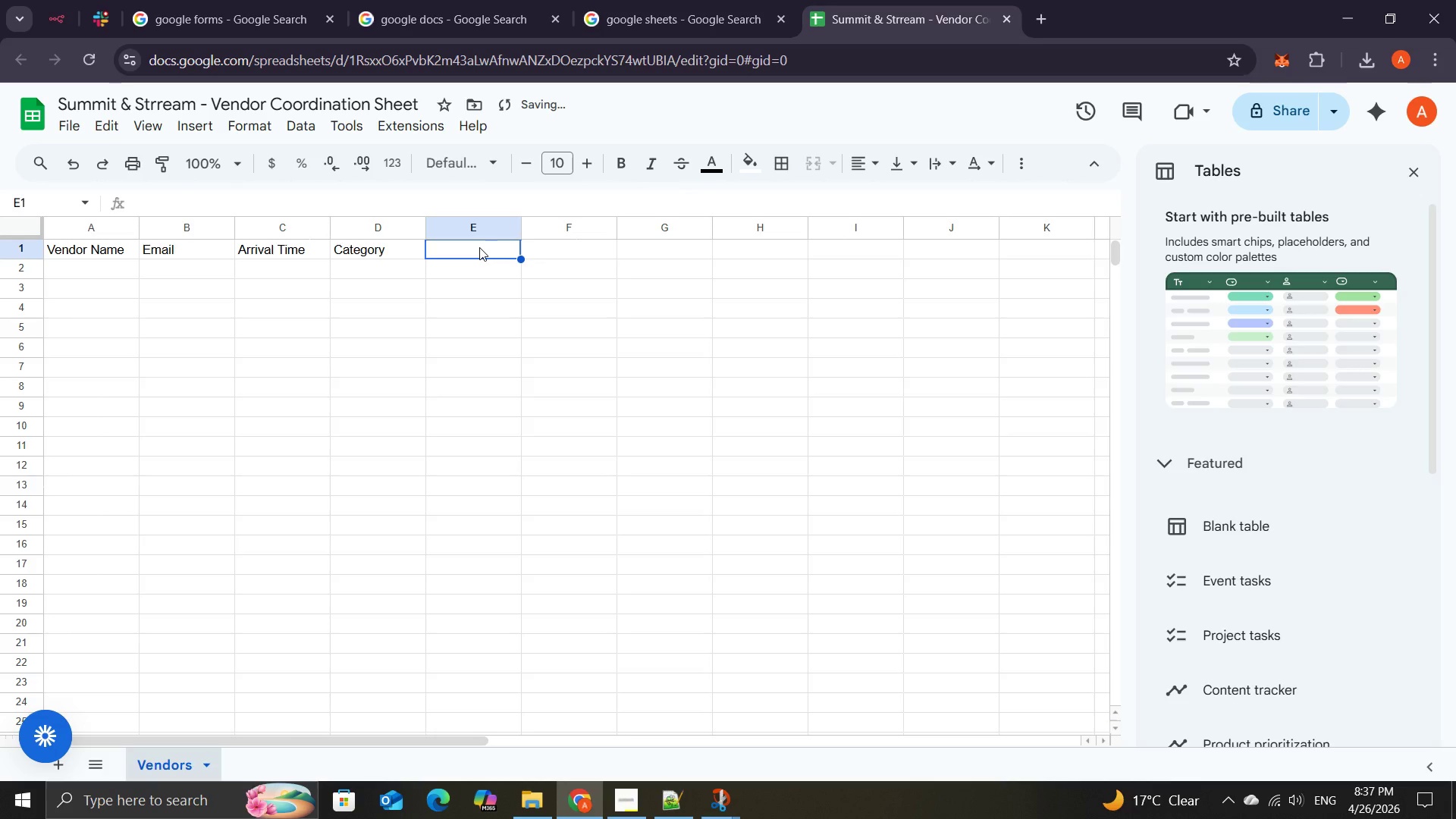 
type(Ack)
 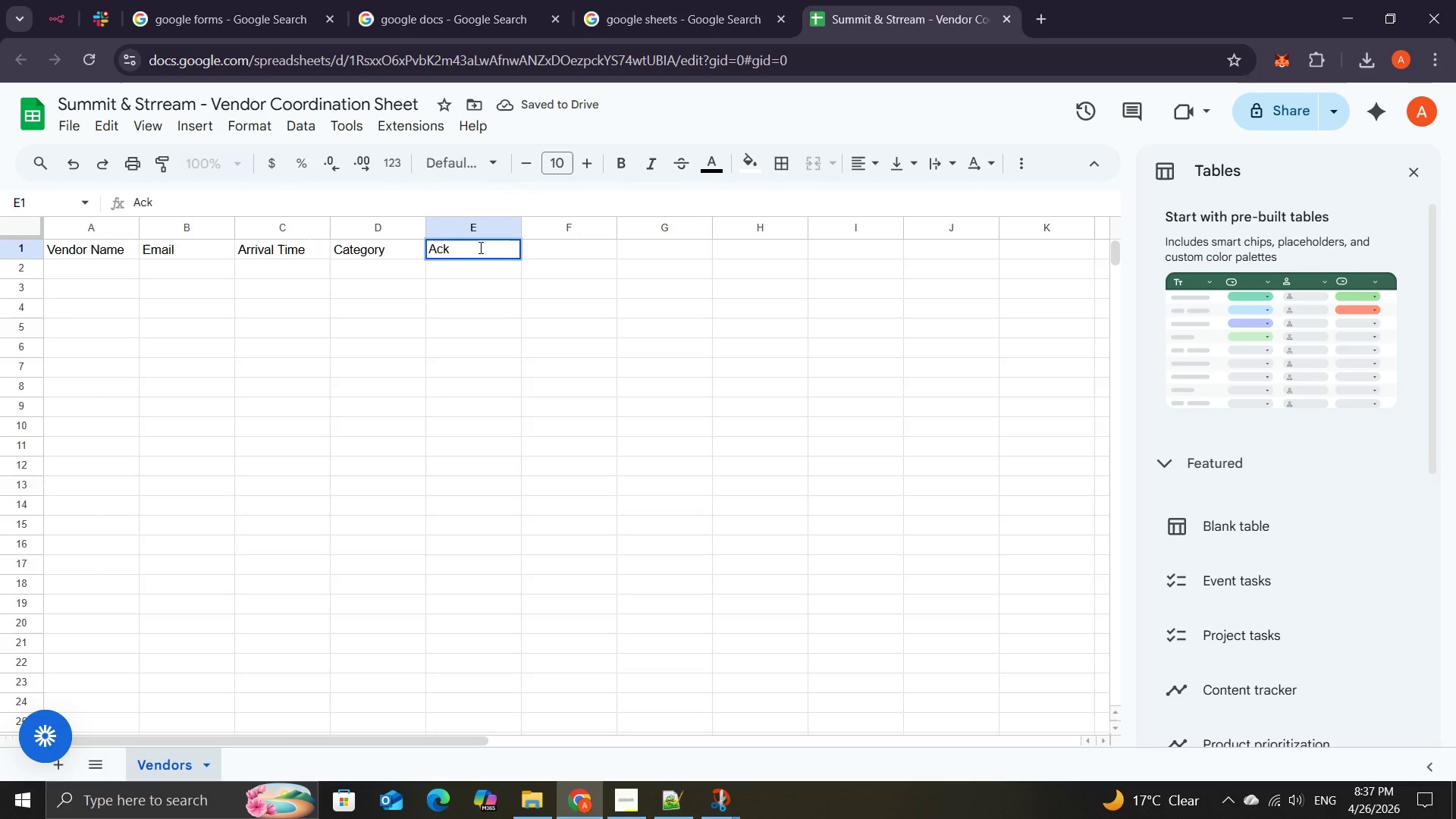 
type(nowl)
 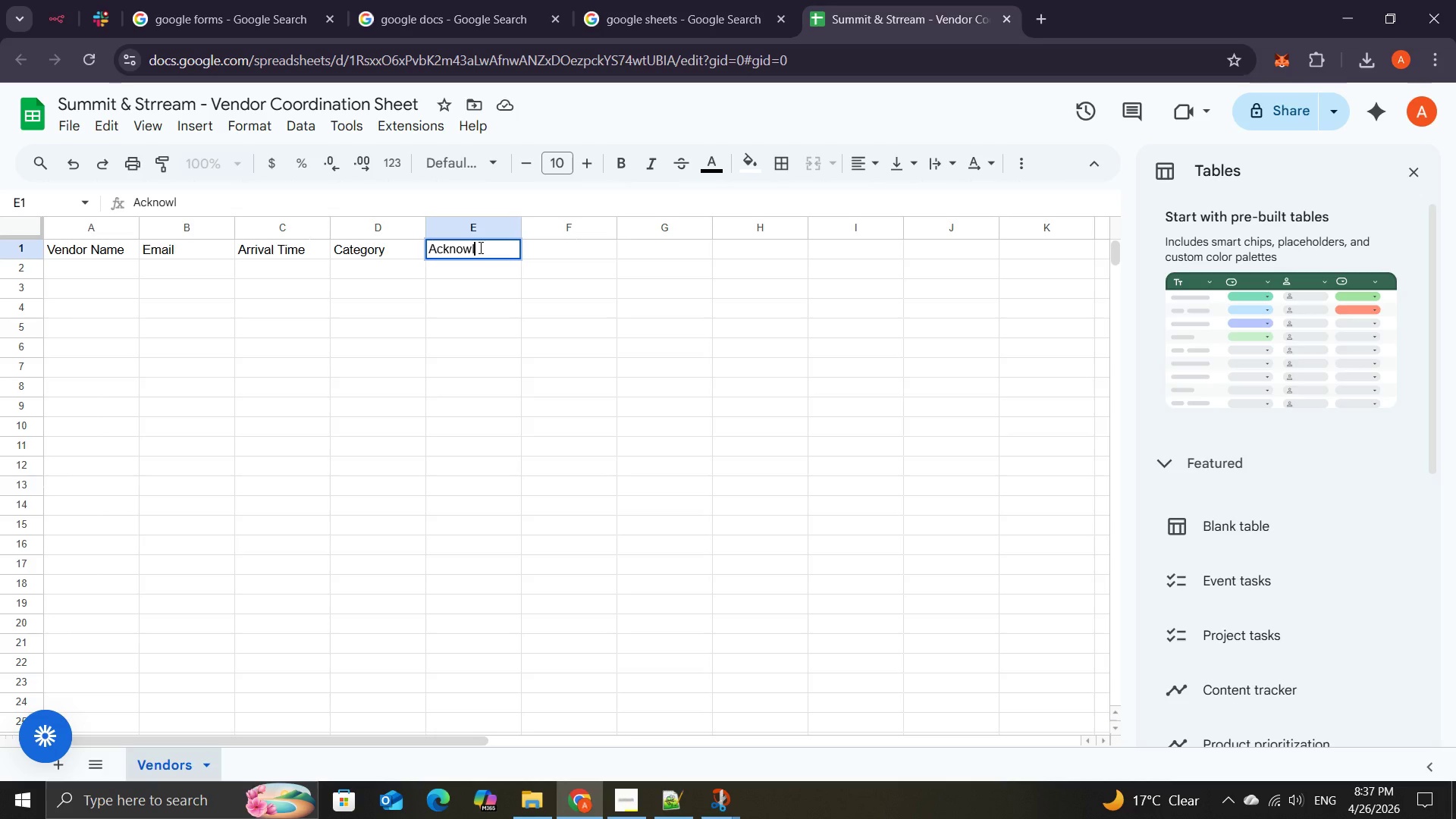 
wait(9.33)
 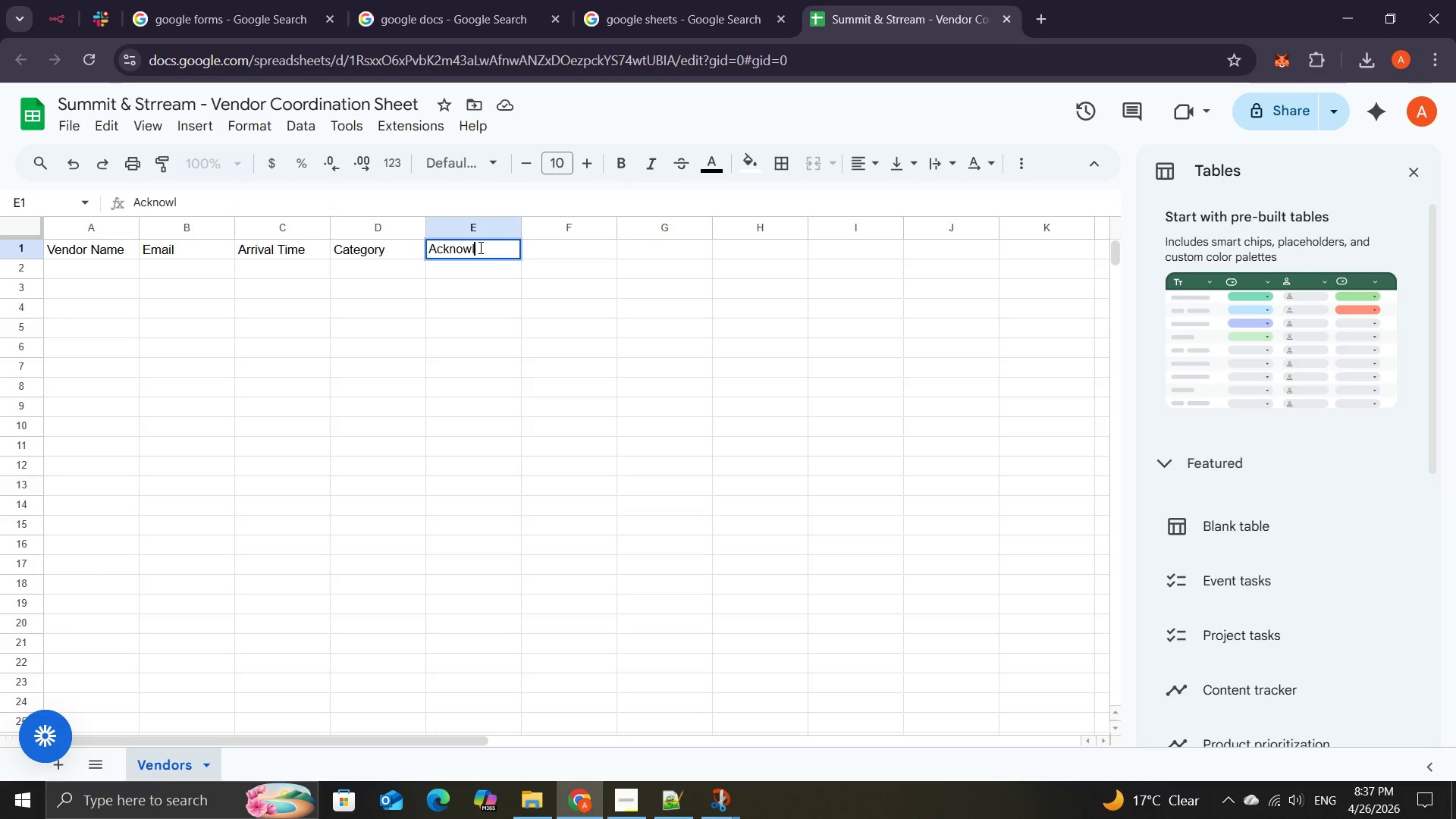 
type(edg)
 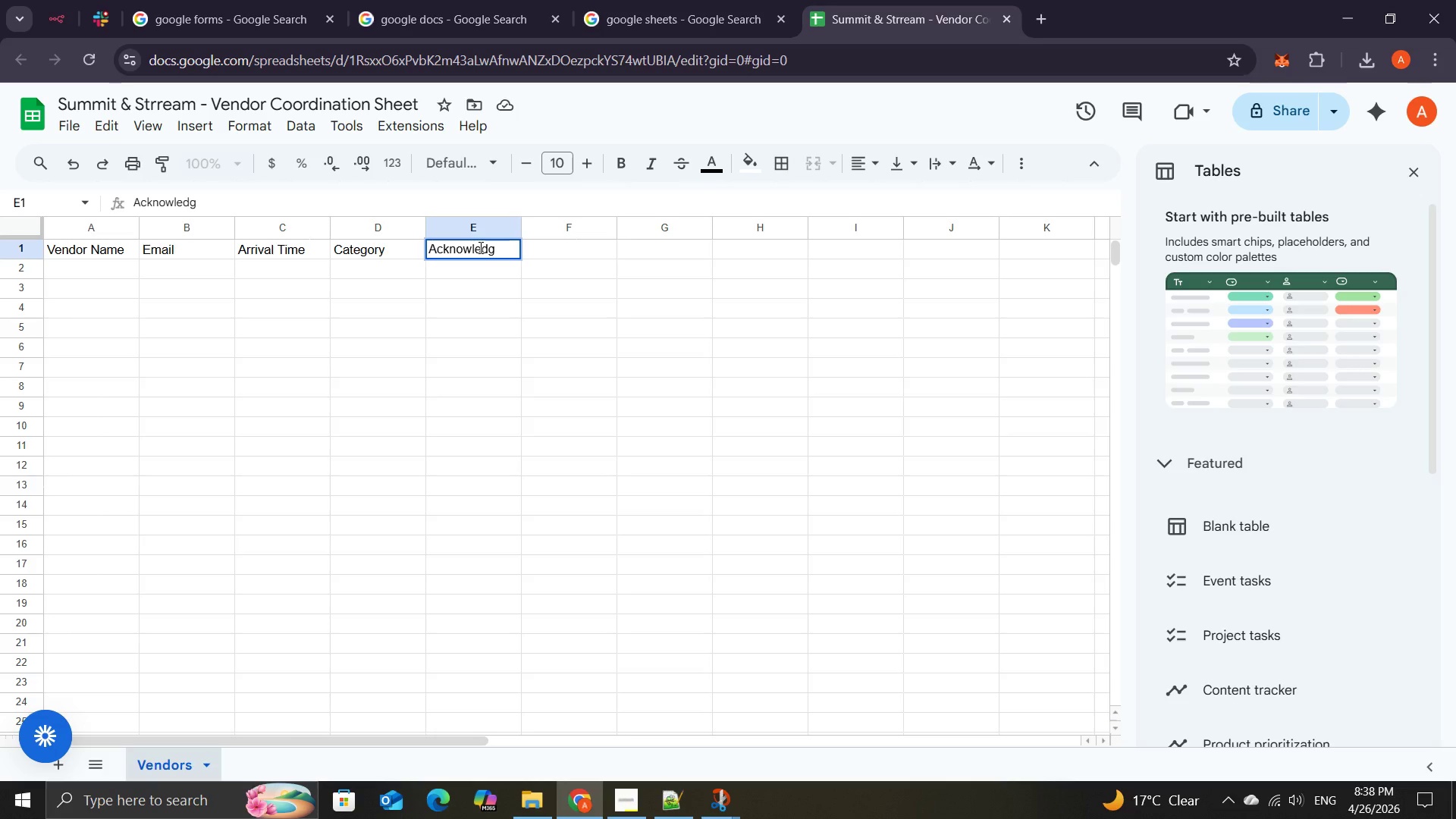 
wait(7.98)
 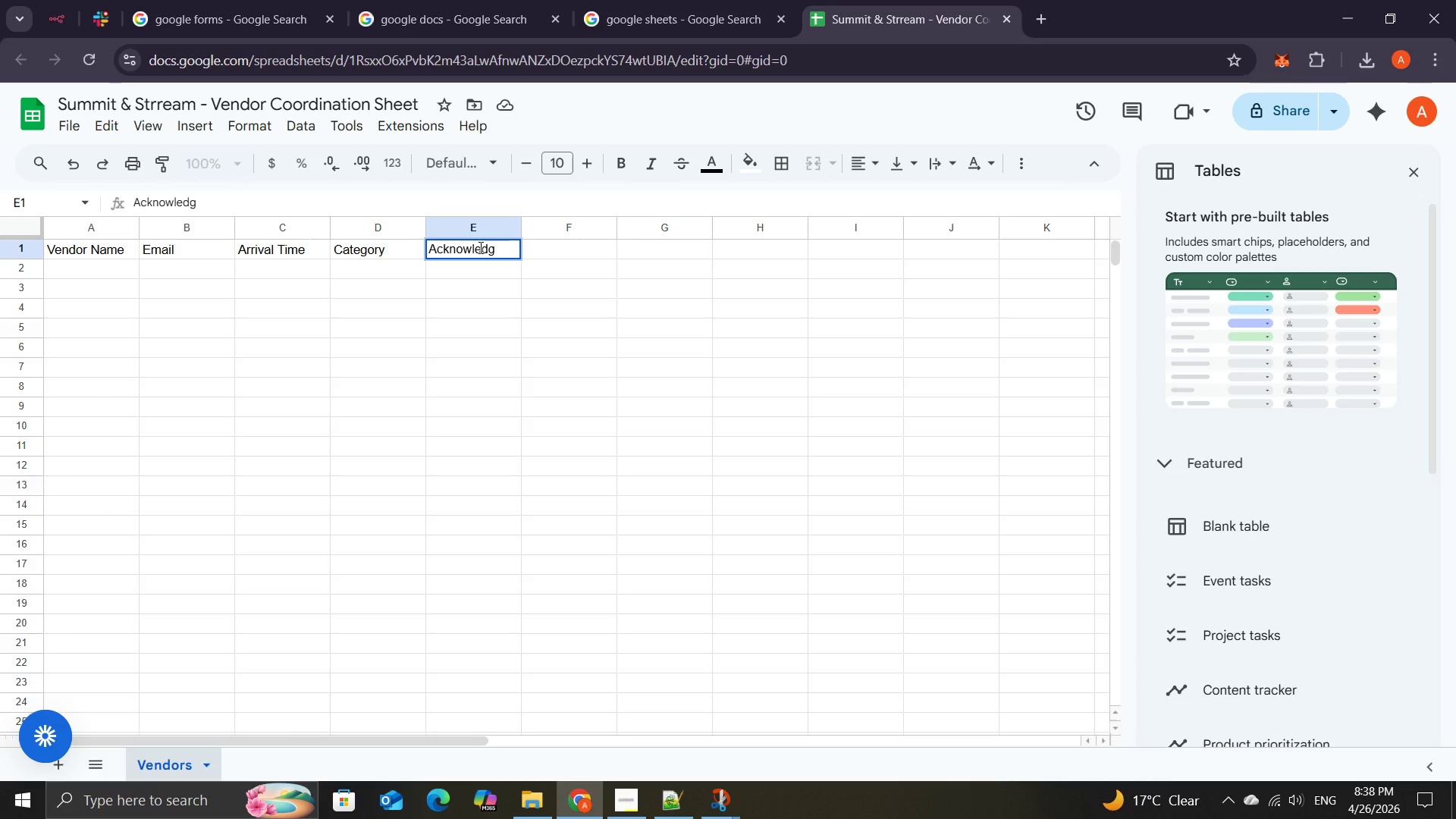 
type(ement )
 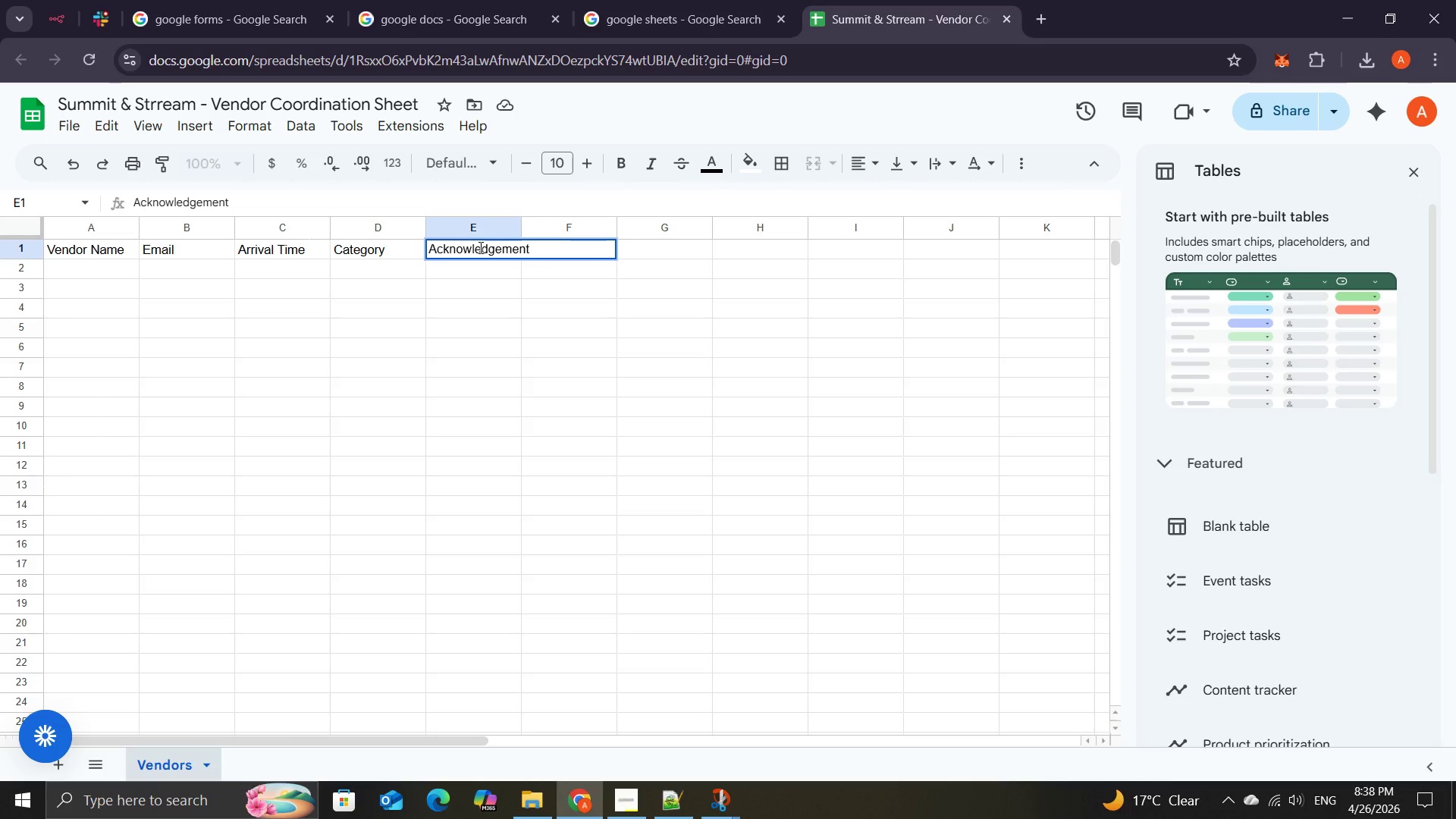 
type(Status)
 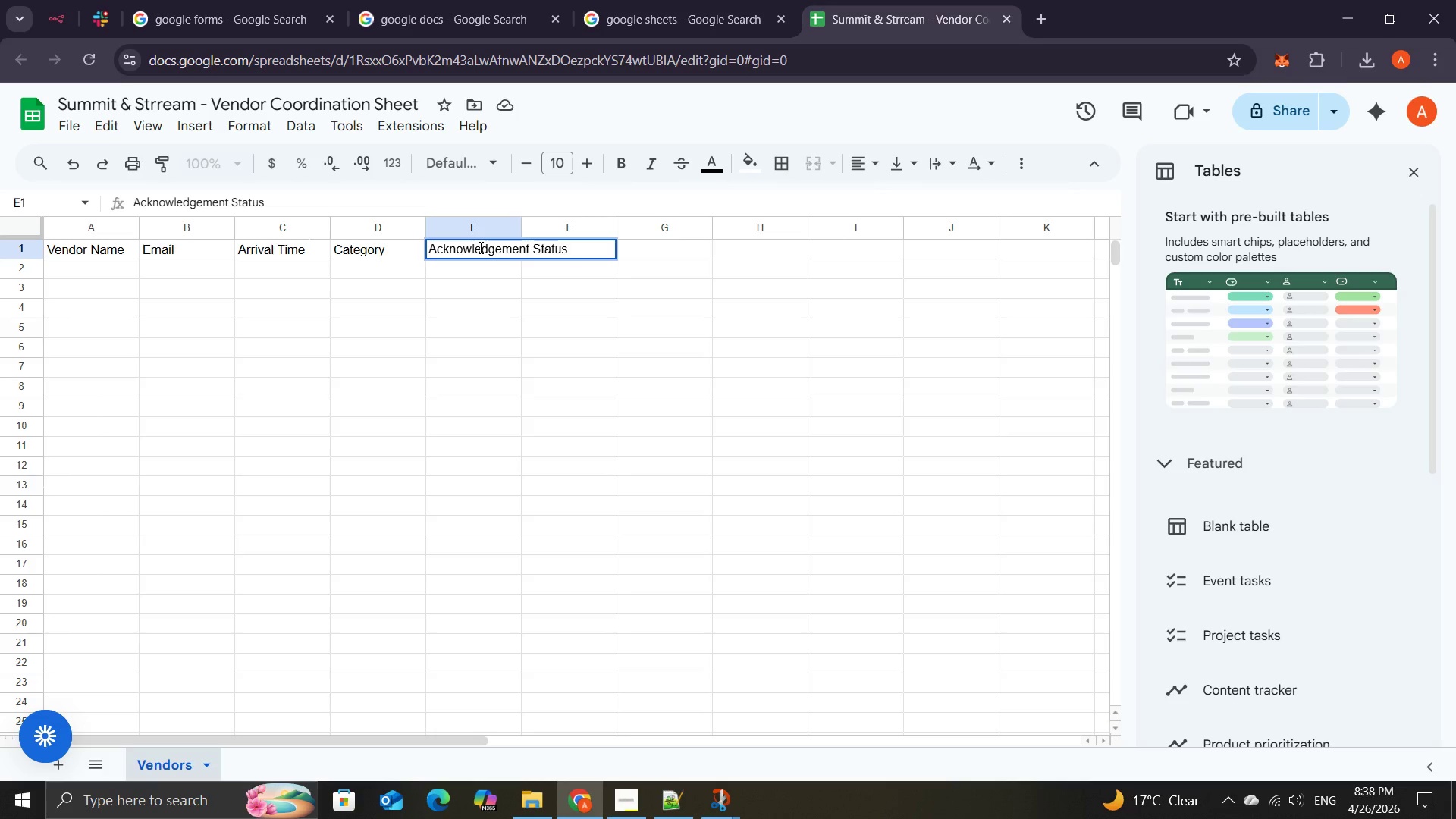 
wait(5.12)
 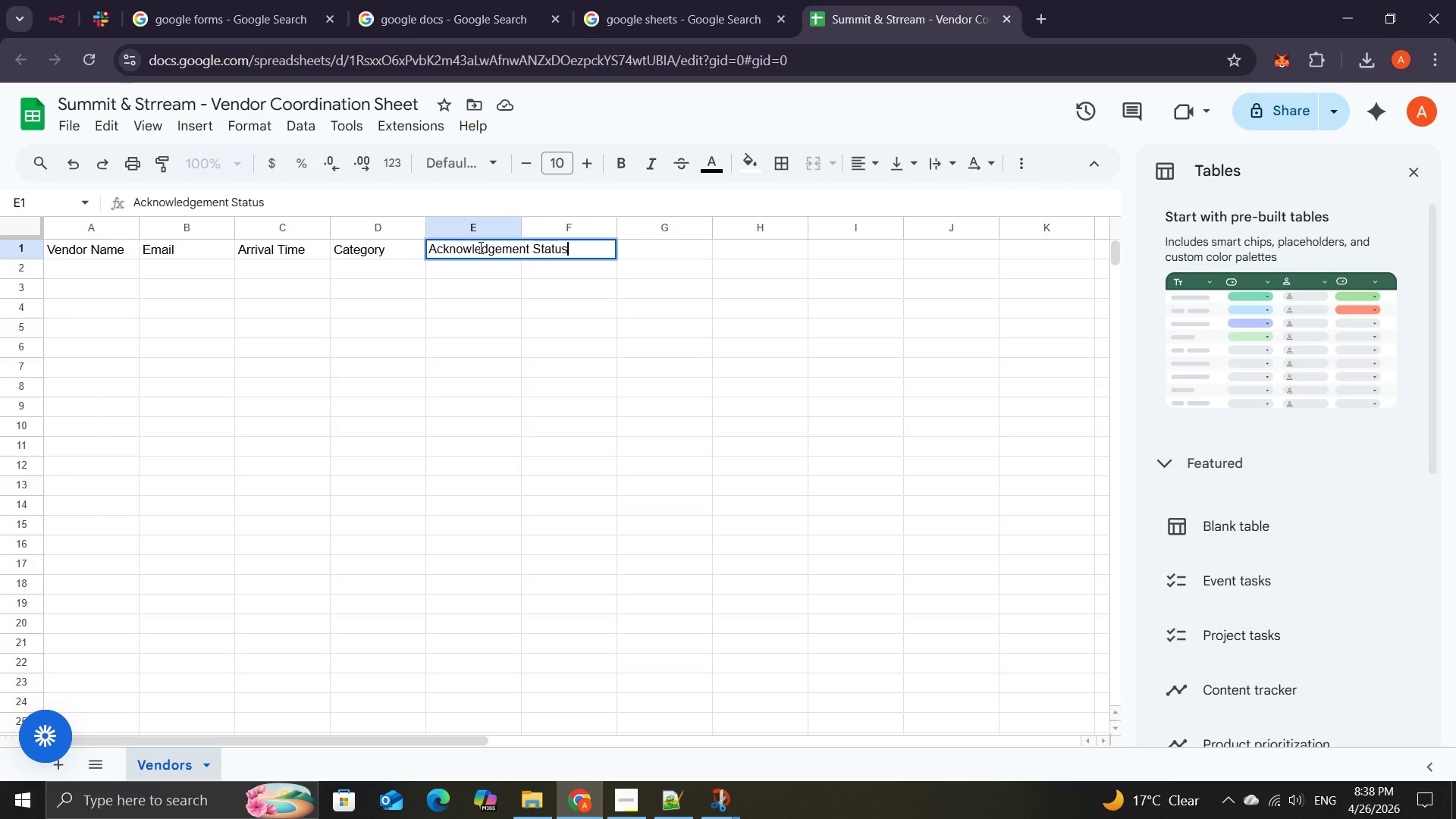 
left_click([652, 259])
 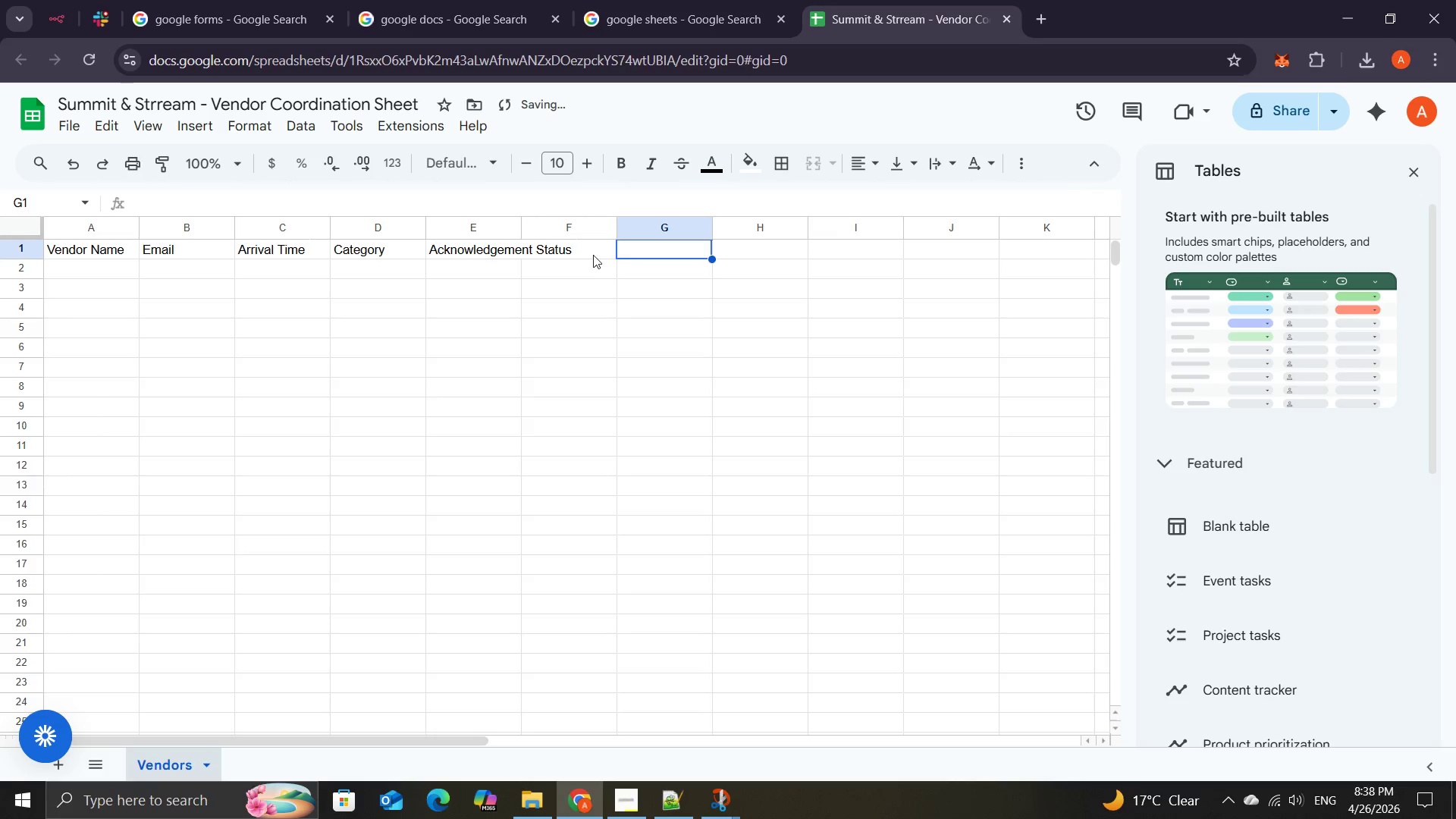 
left_click([593, 255])
 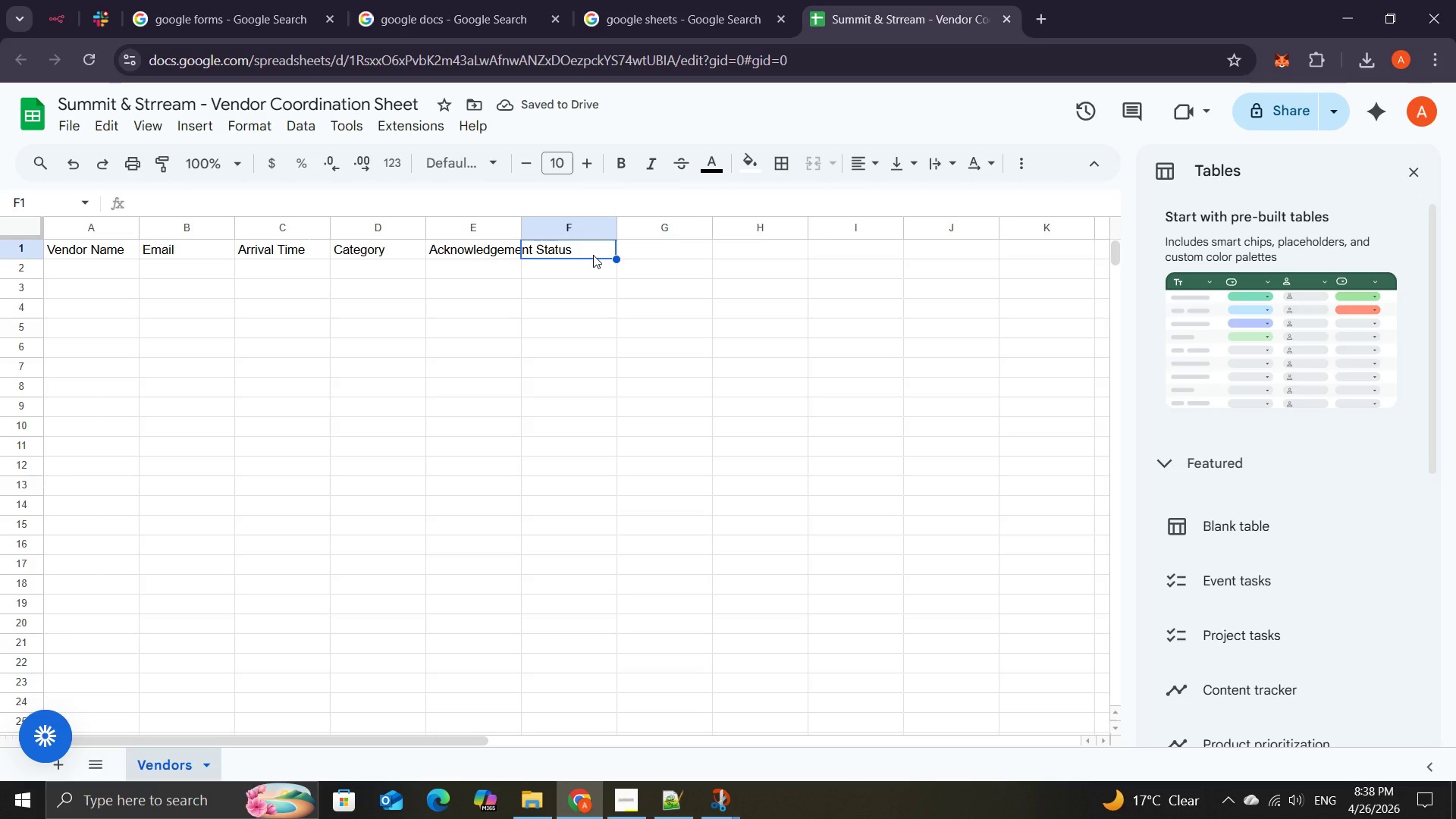 
left_click([593, 255])
 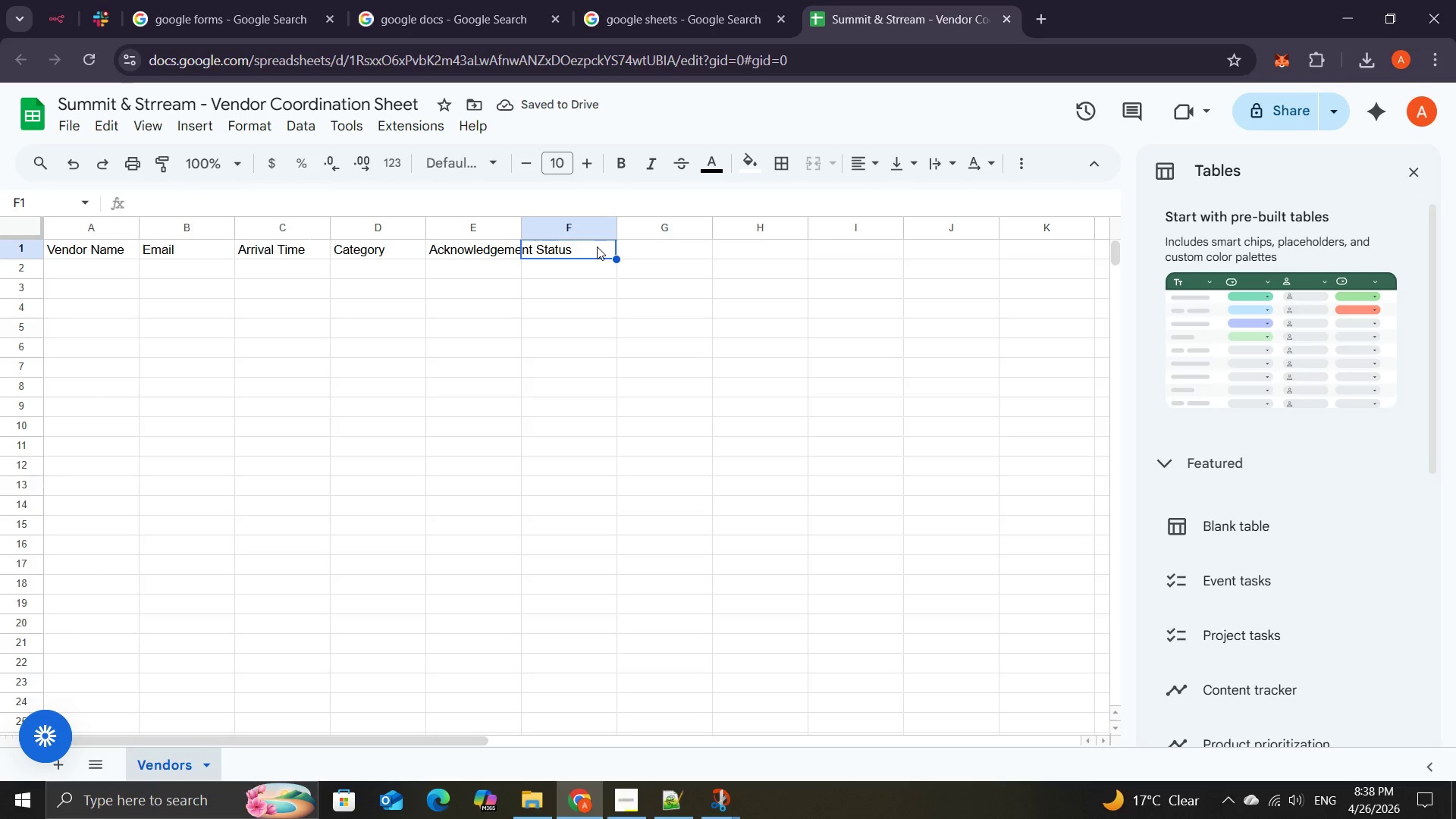 
left_click([597, 246])
 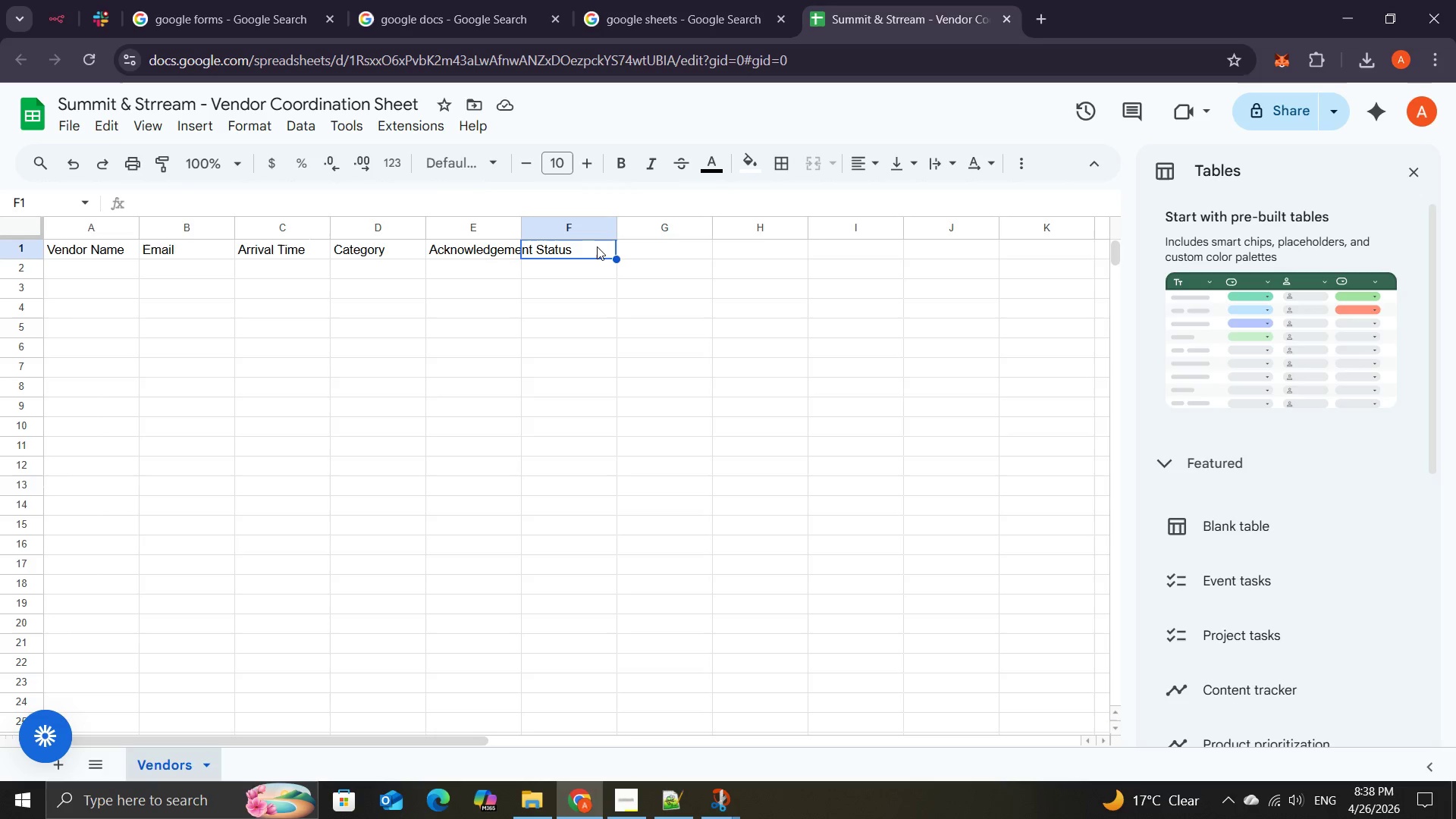 
left_click([597, 246])
 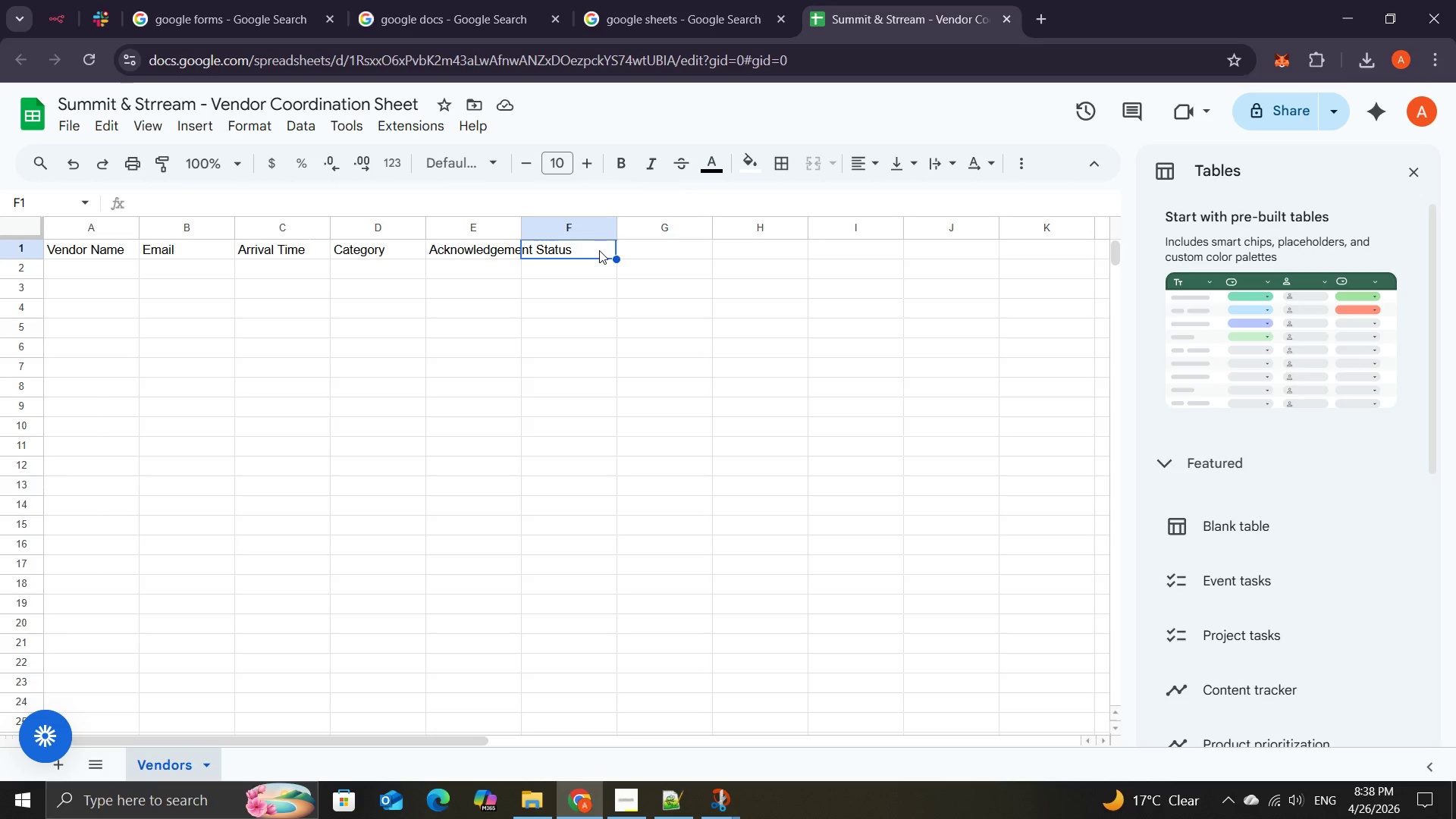 
double_click([599, 250])
 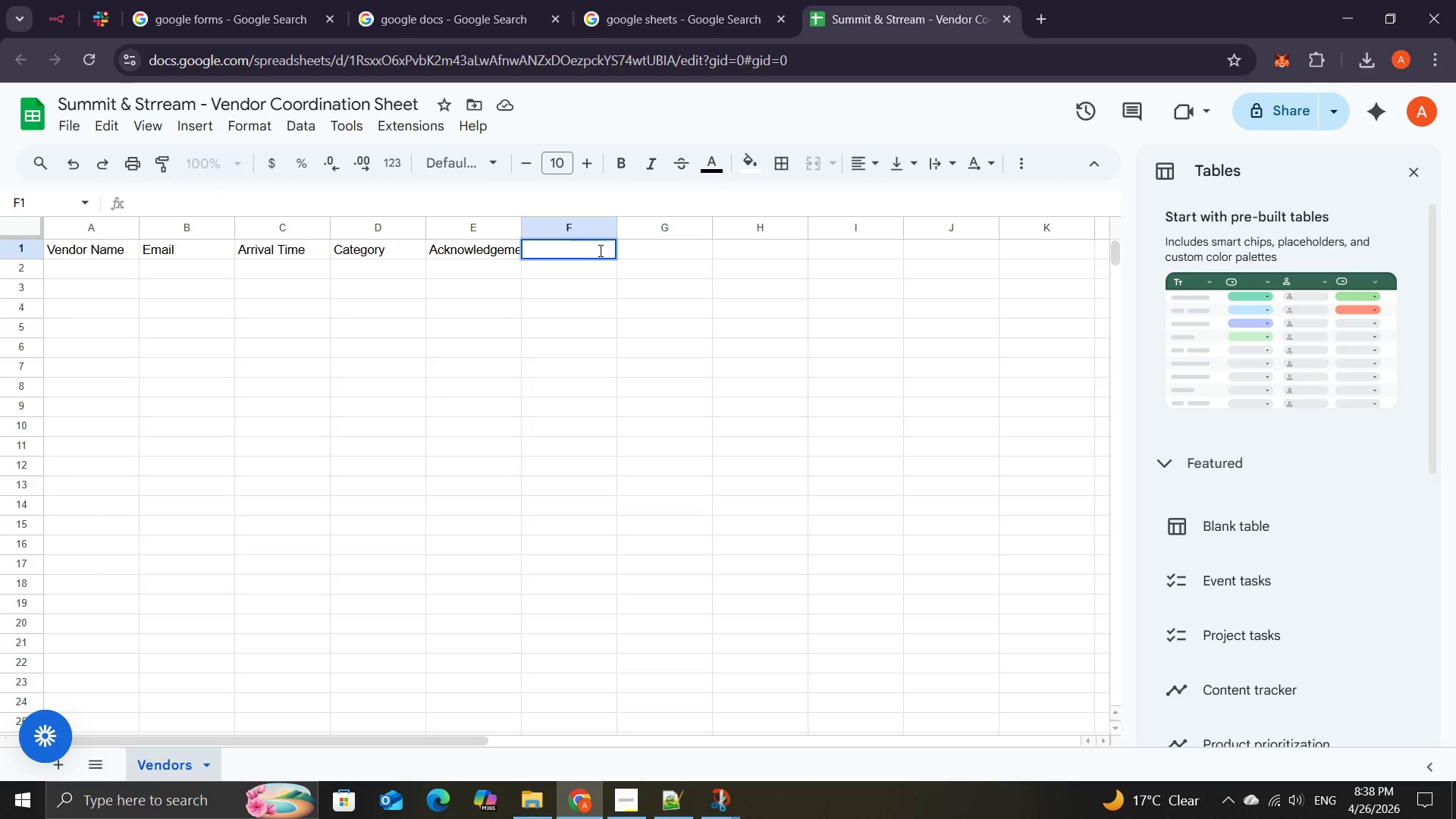 
triple_click([599, 250])
 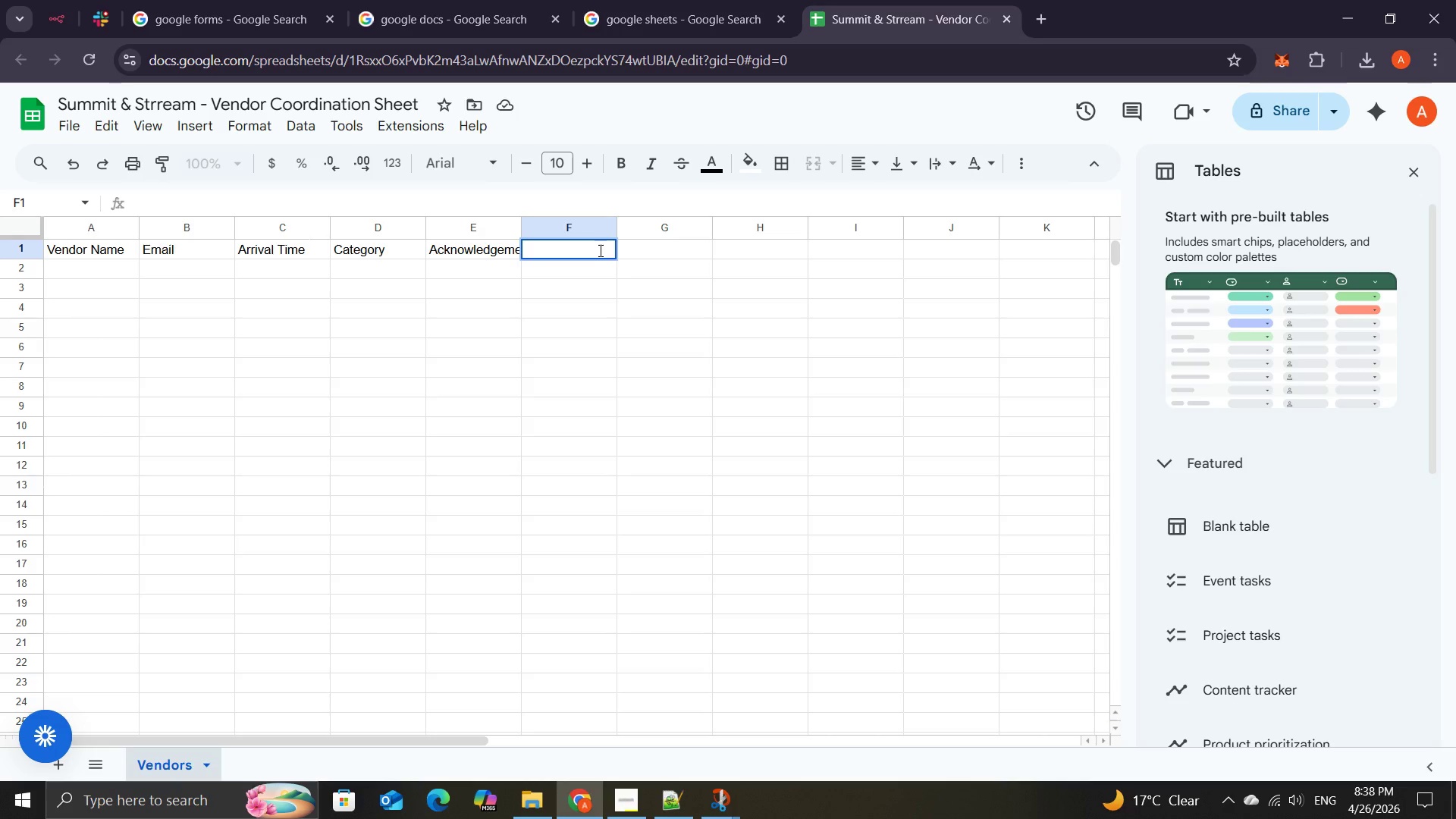 
type(La )
key(Backspace)
type(t Notified )
 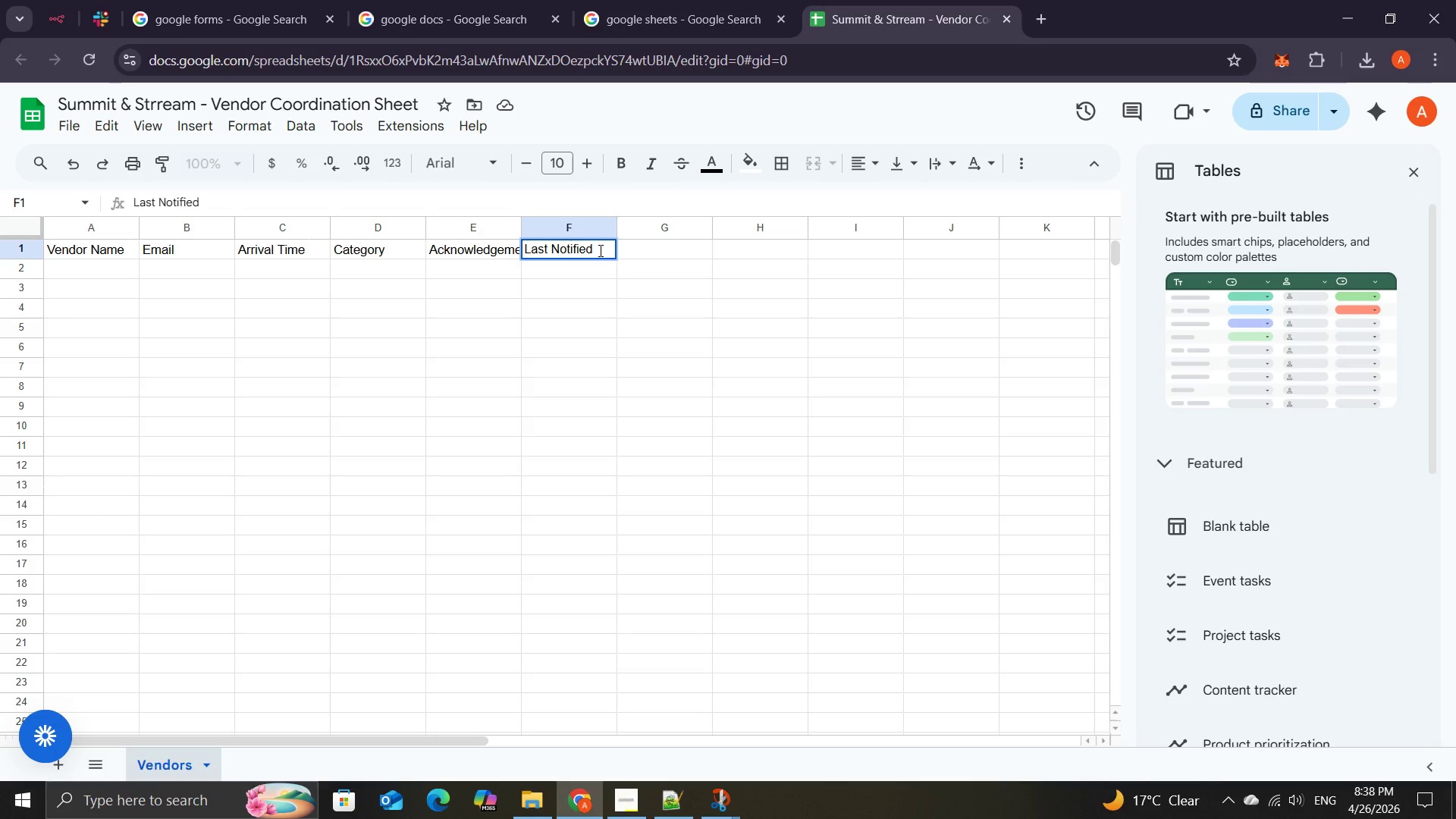 
hold_key(key=S, duration=0.34)
 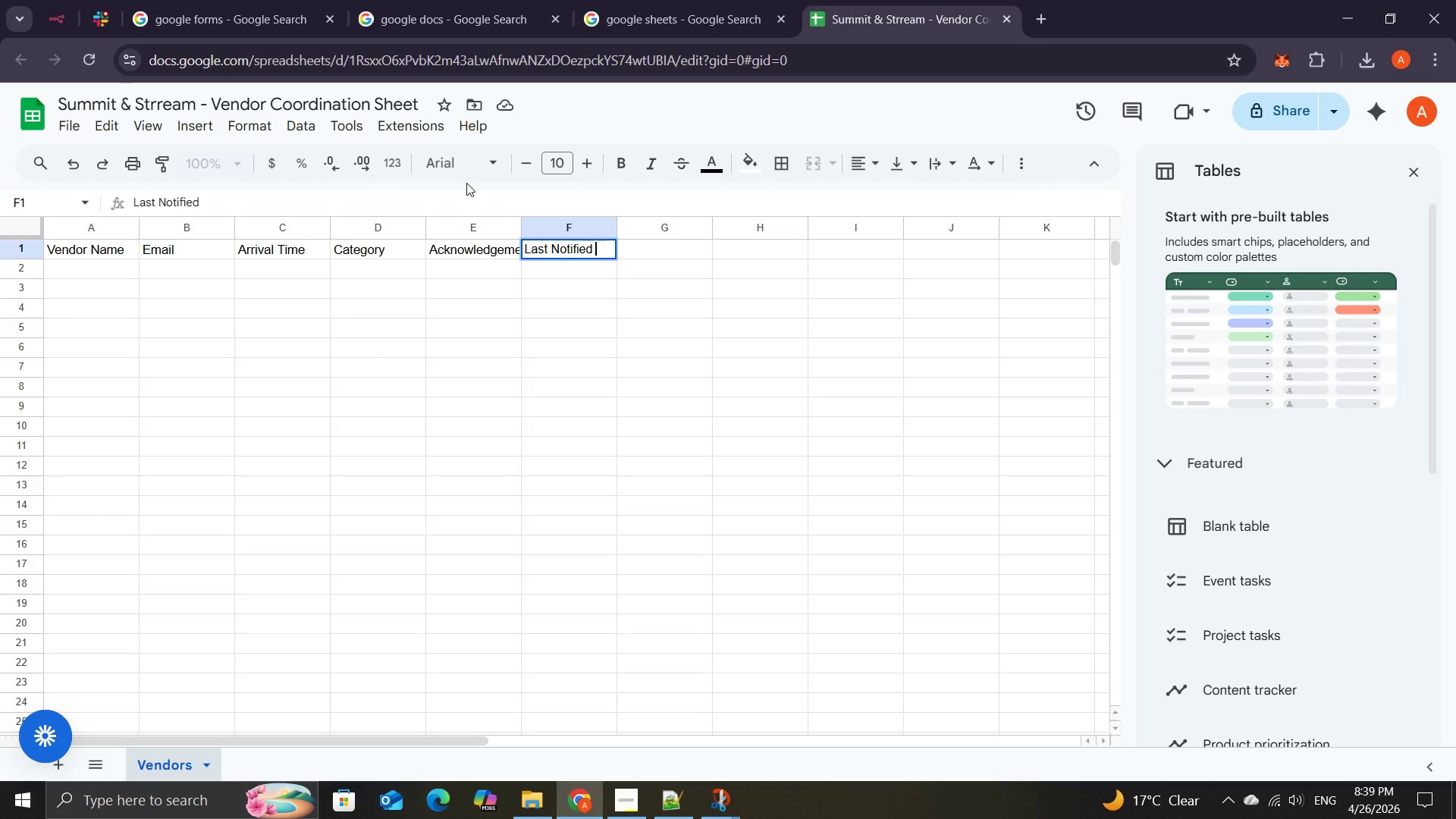 
wait(25.98)
 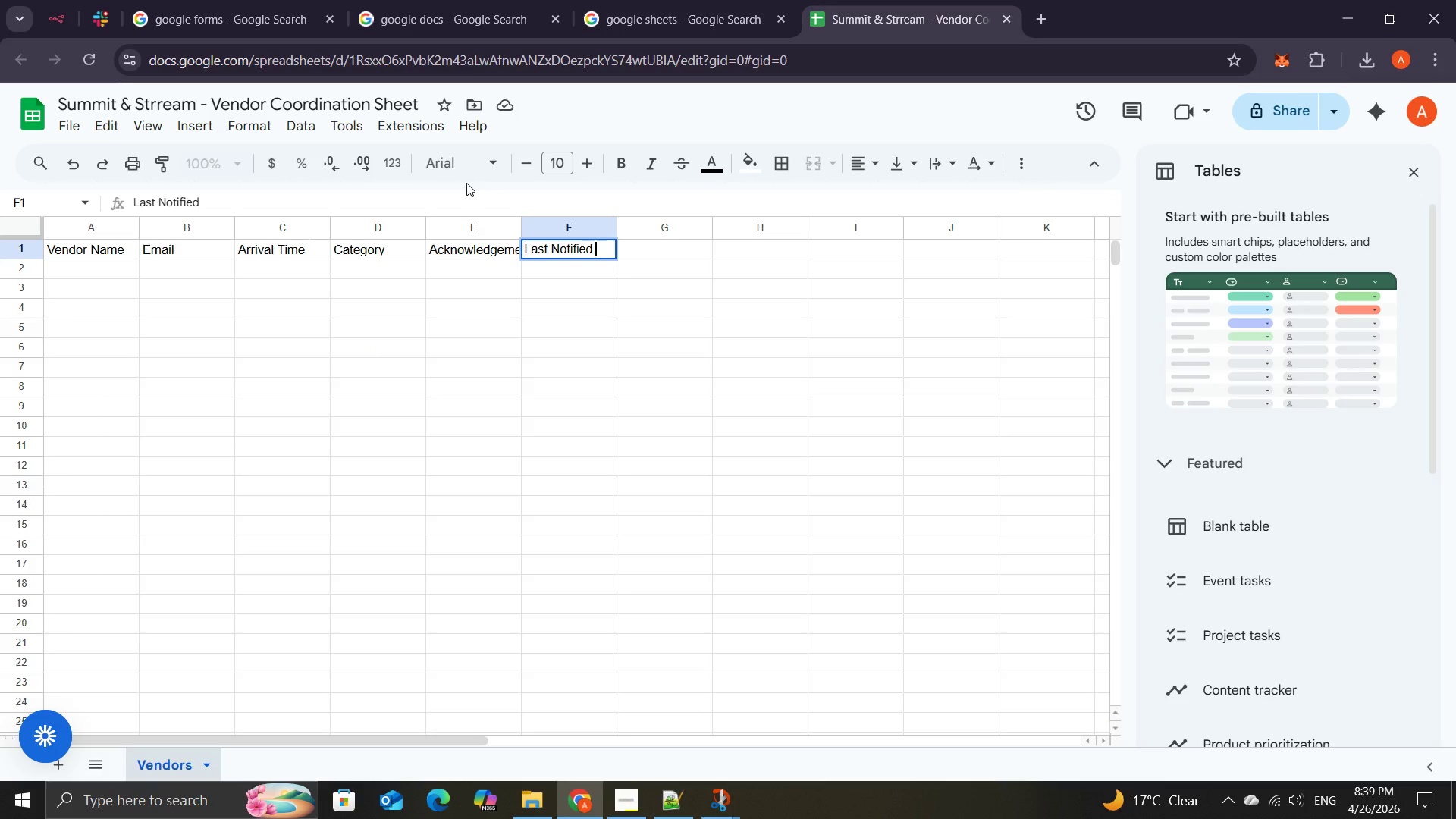 
left_click([95, 273])
 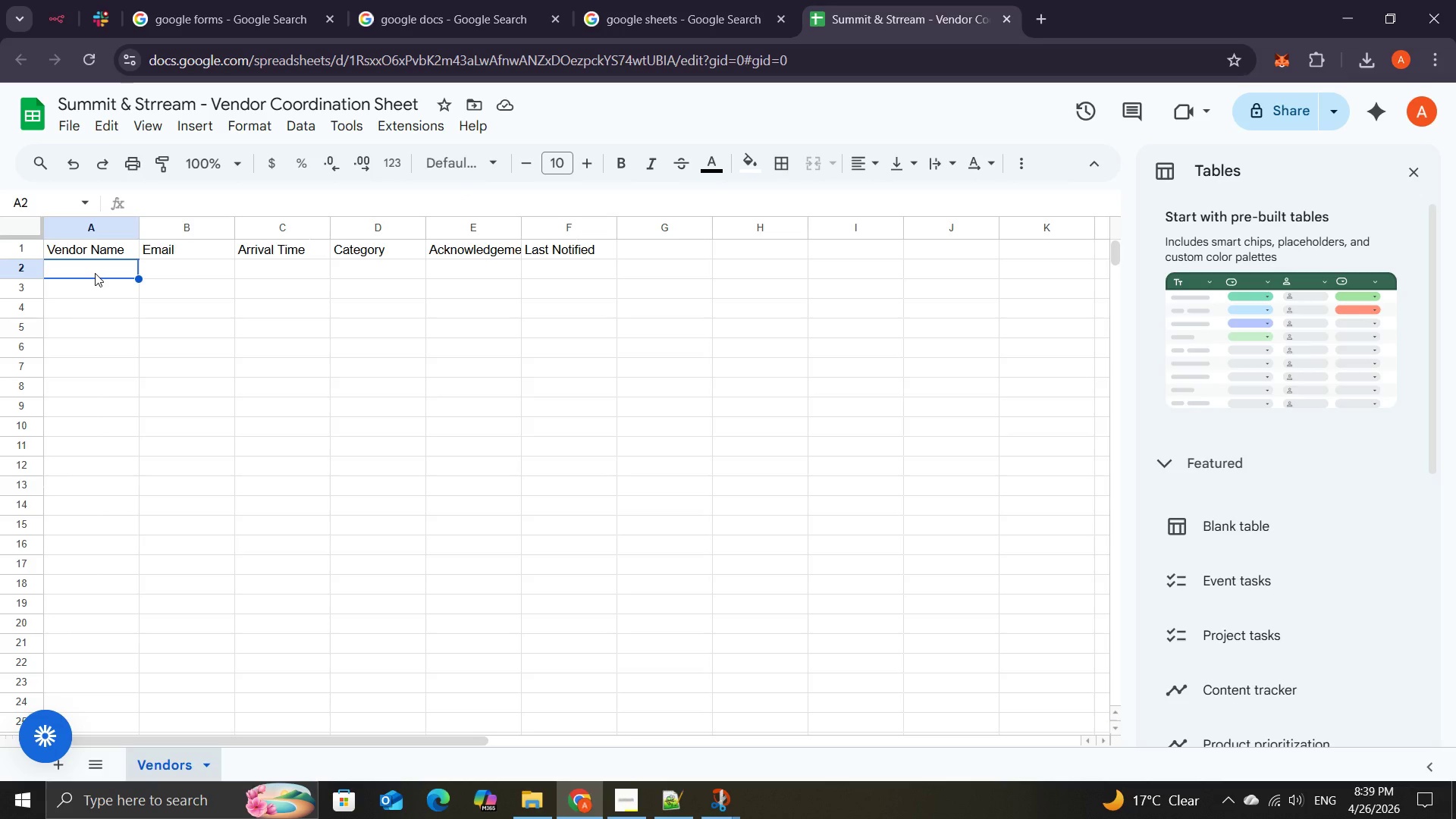 
wait(29.02)
 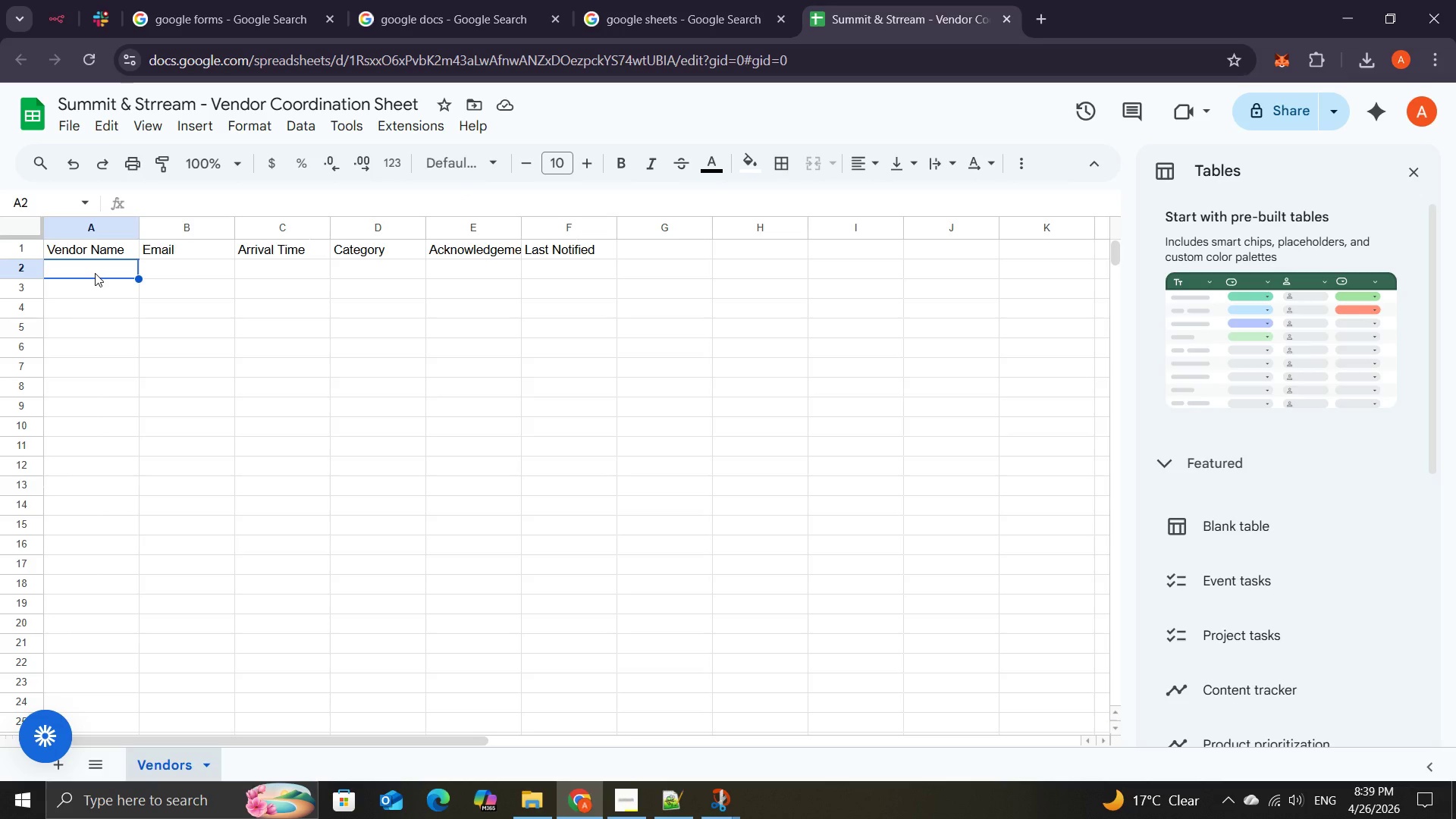 
type(Peak)
 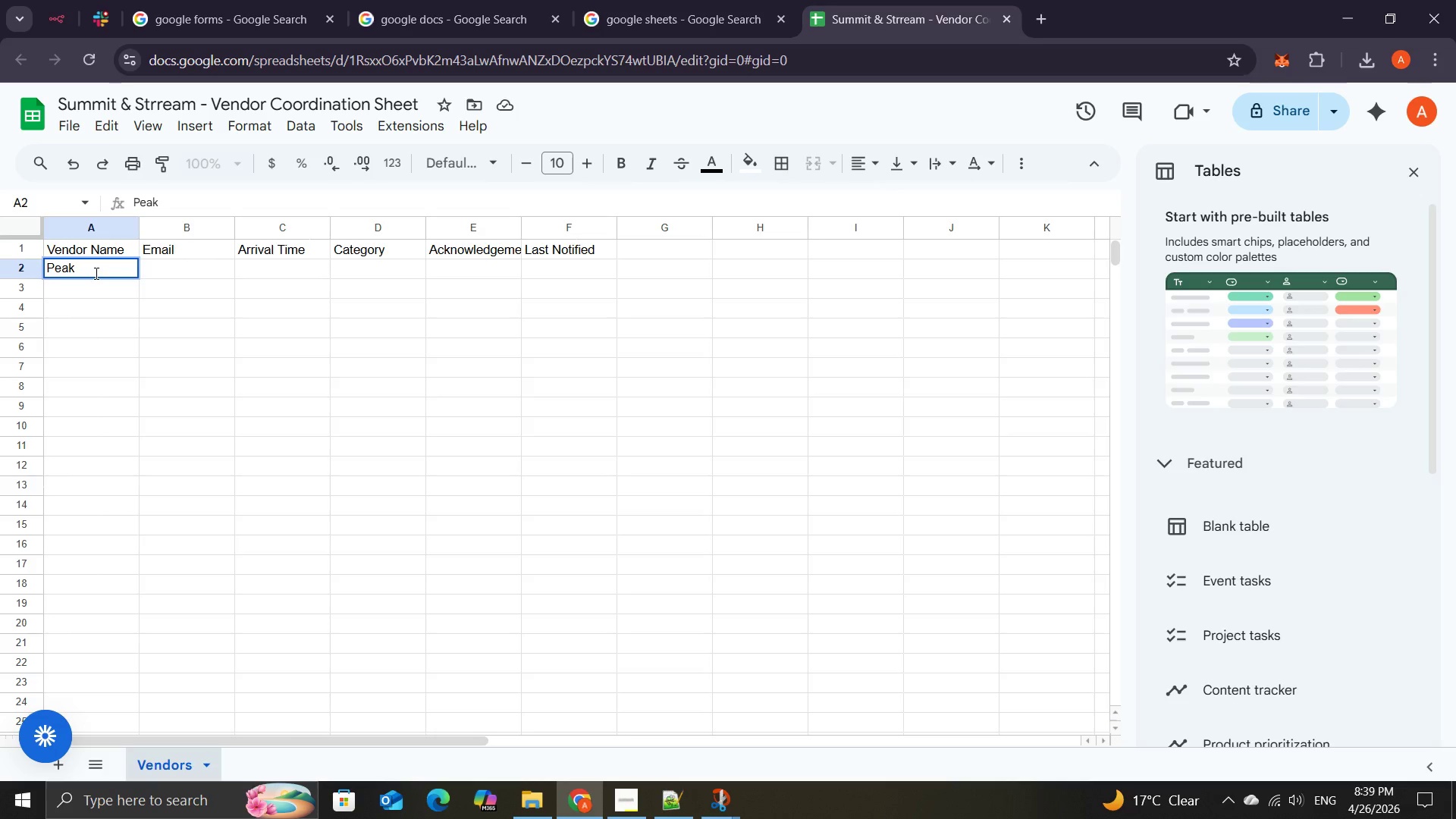 
wait(8.91)
 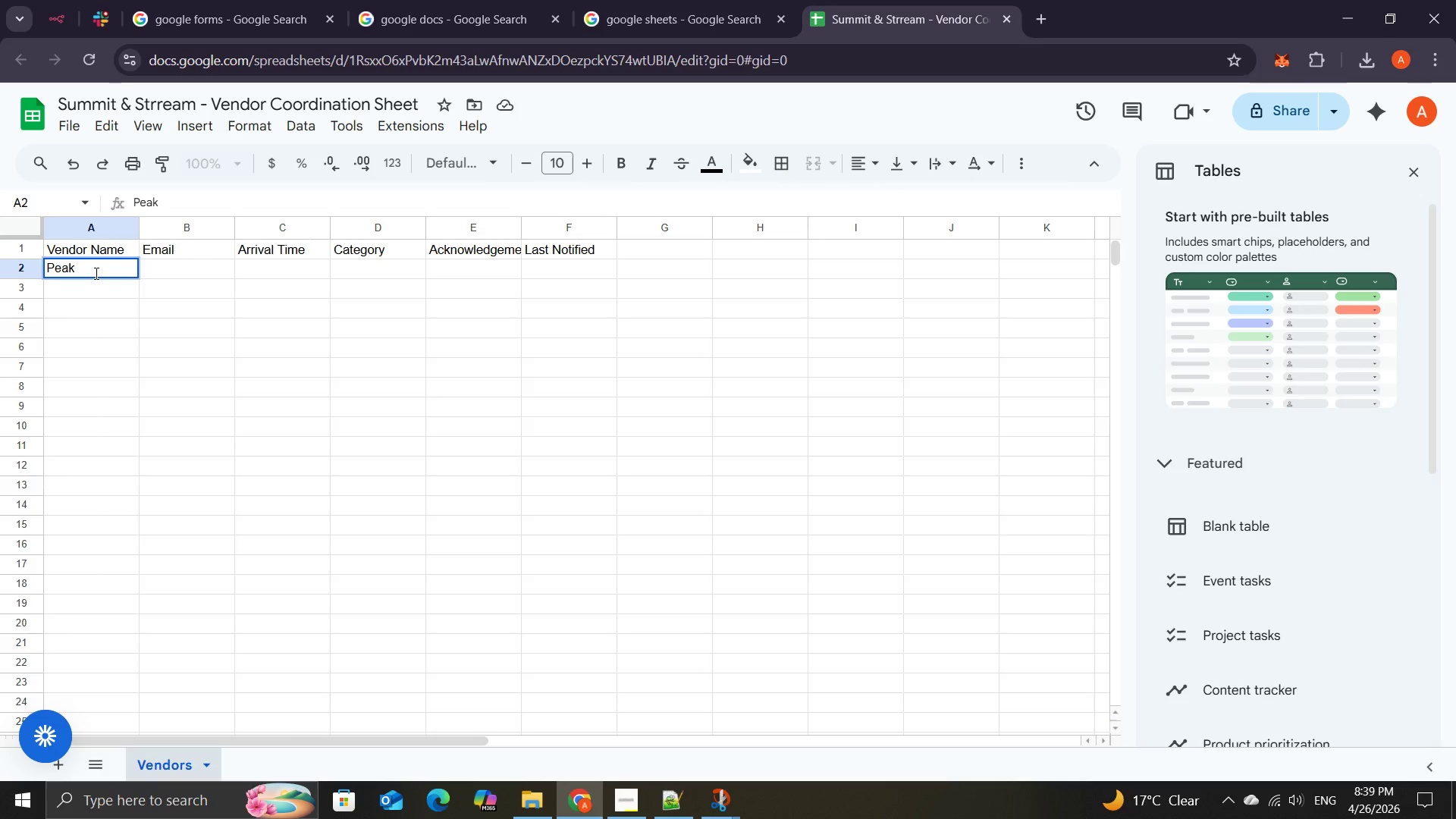 
type( Catering)
 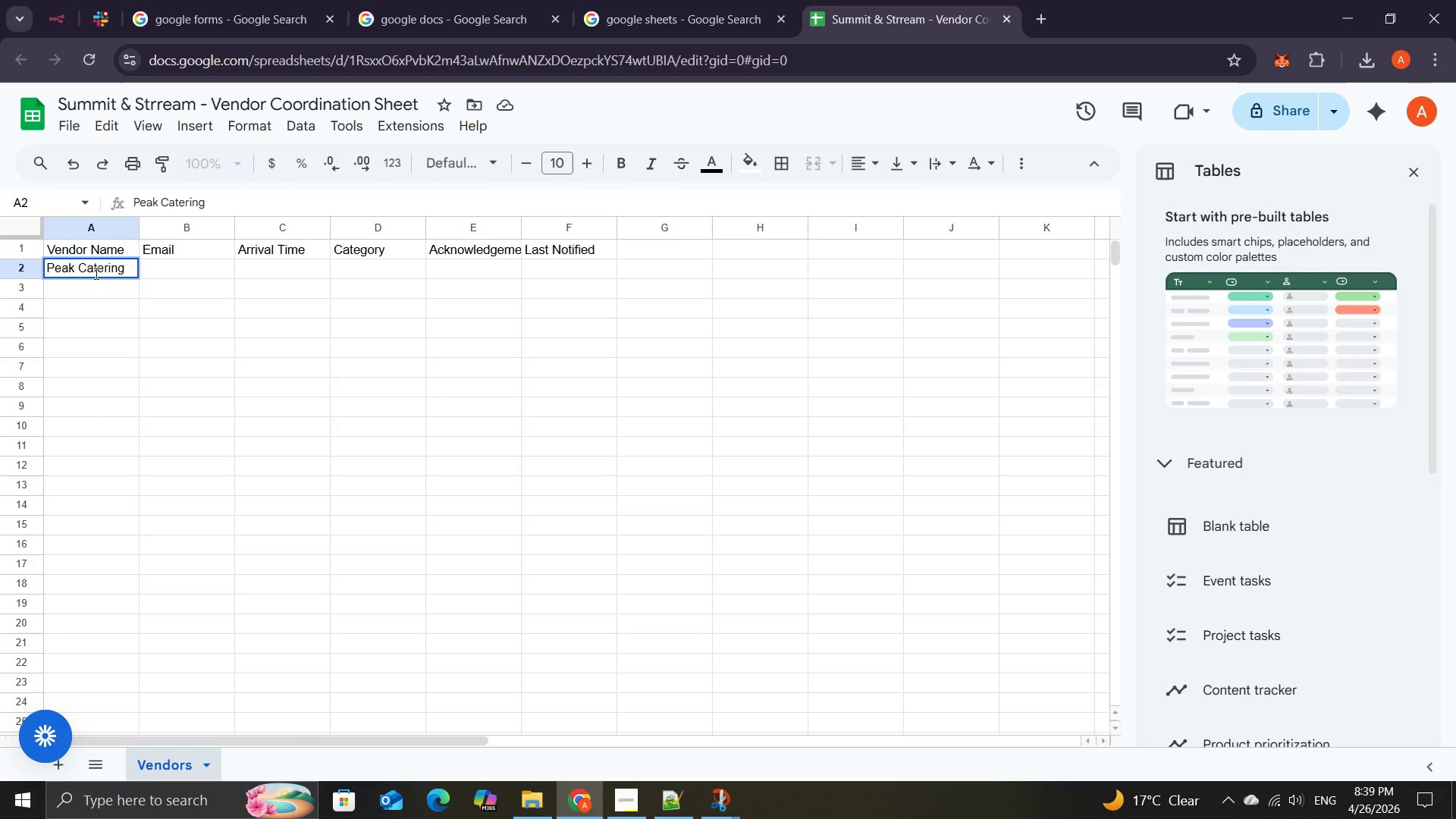 
wait(27.45)
 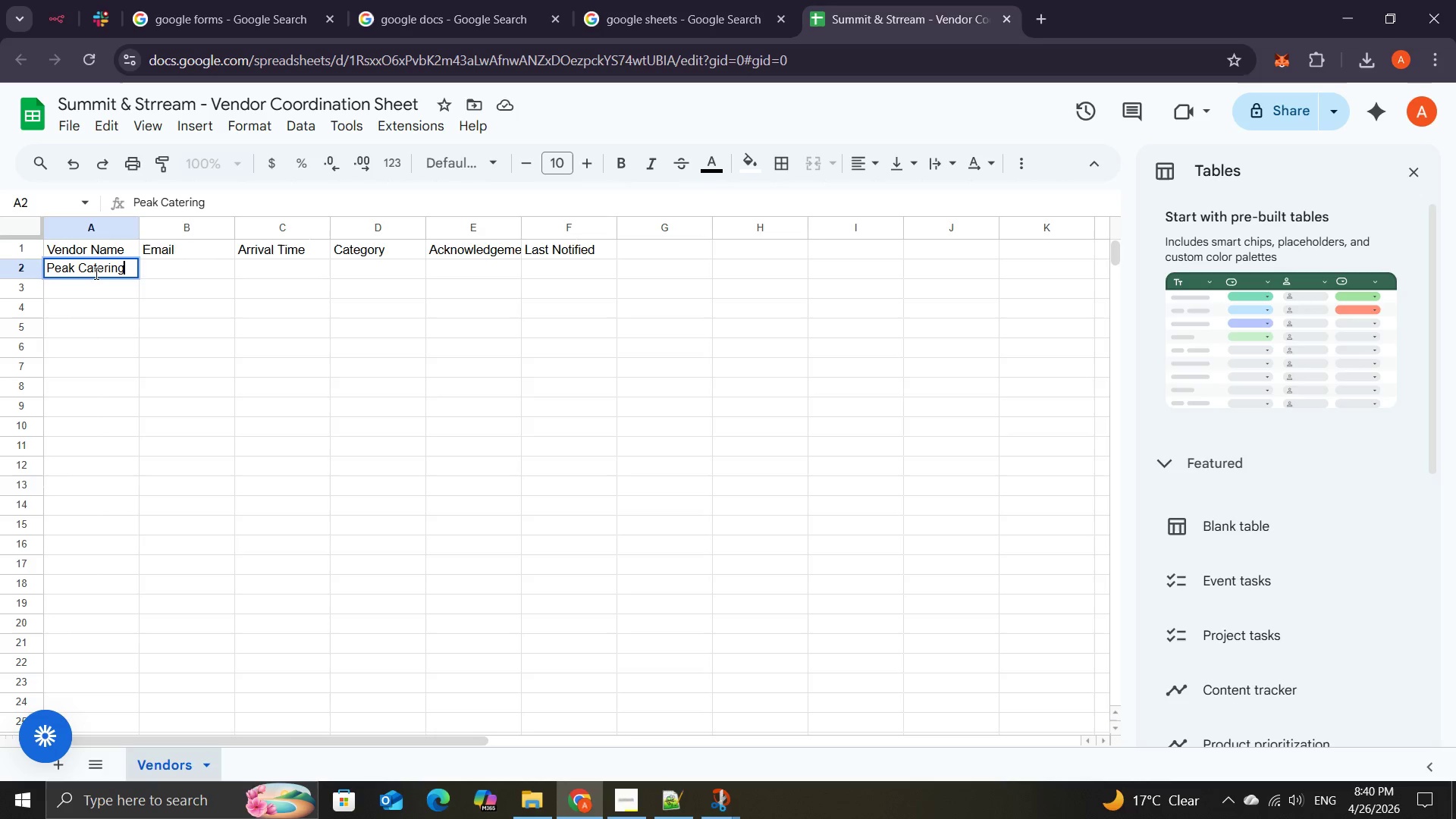 
type( Co)
 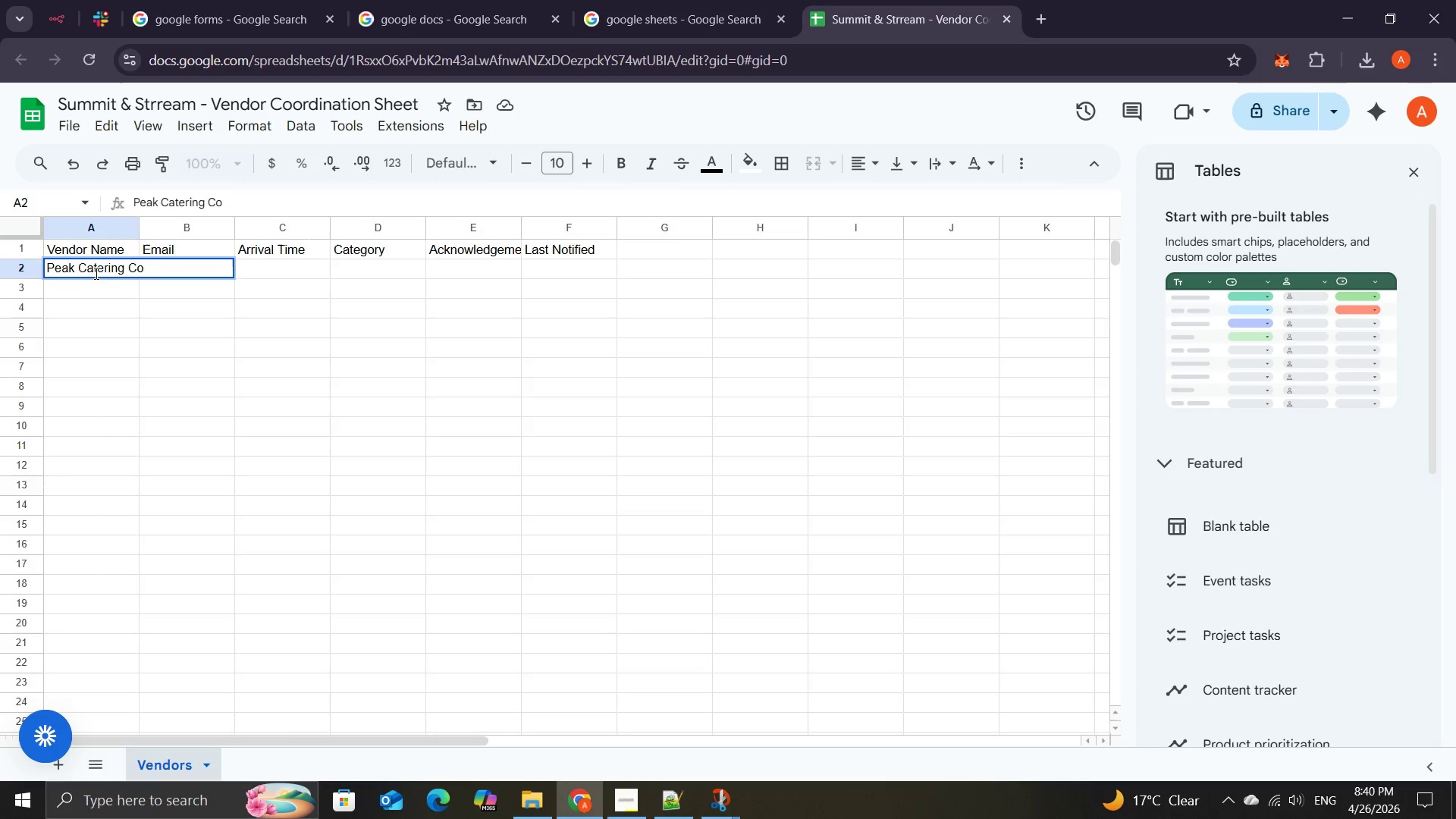 
left_click([249, 267])
 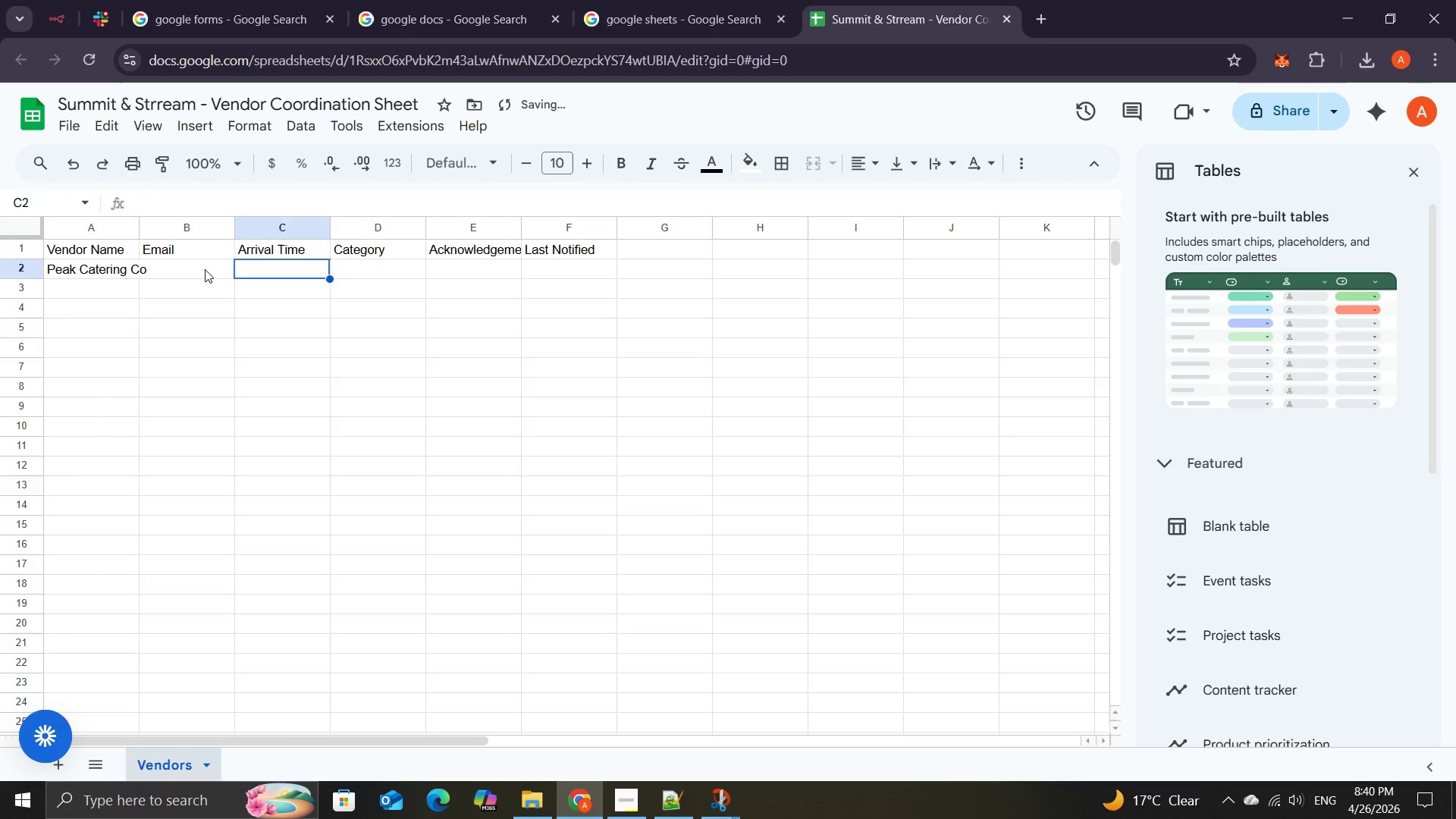 
left_click([205, 269])
 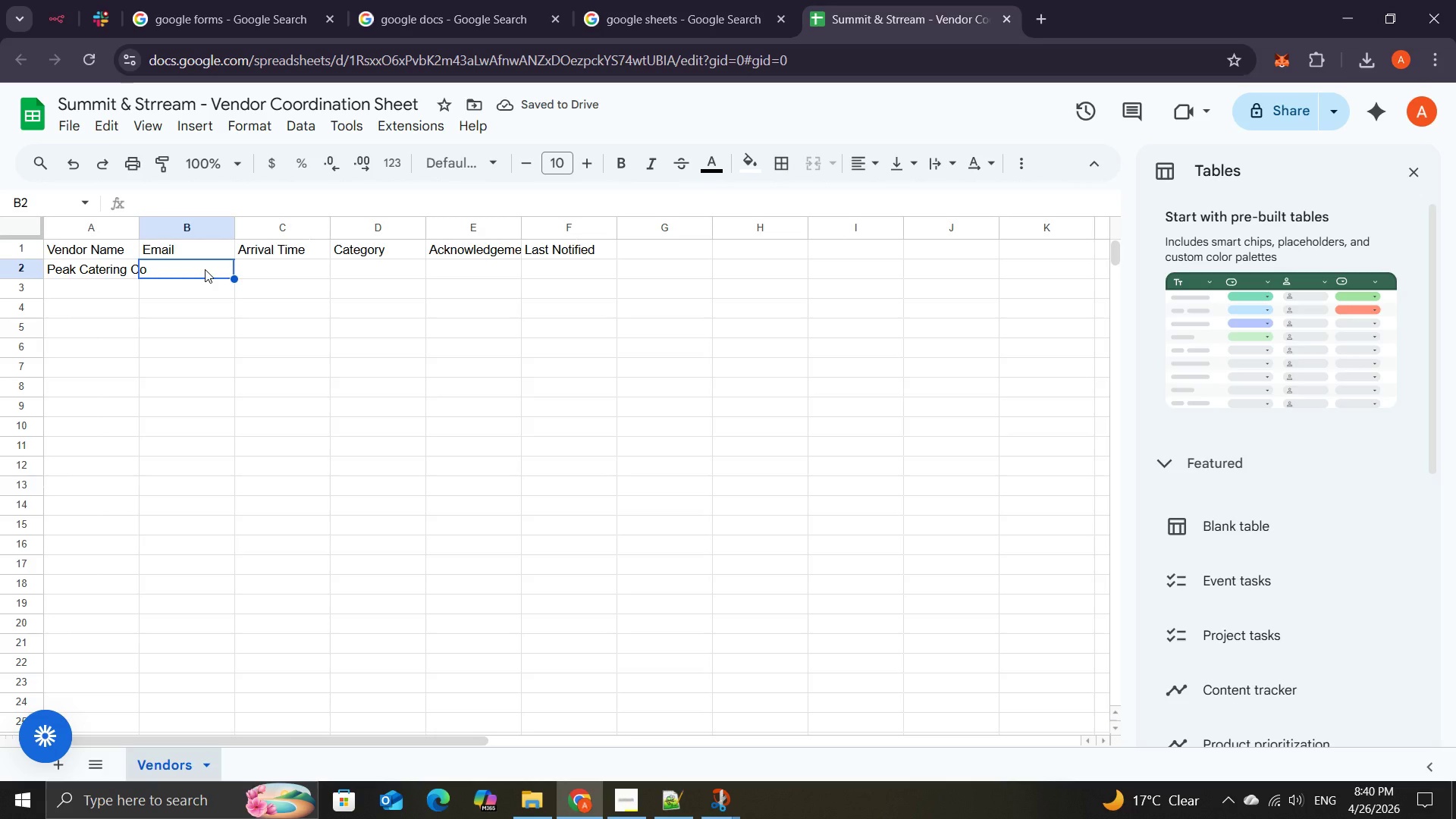 
double_click([205, 269])
 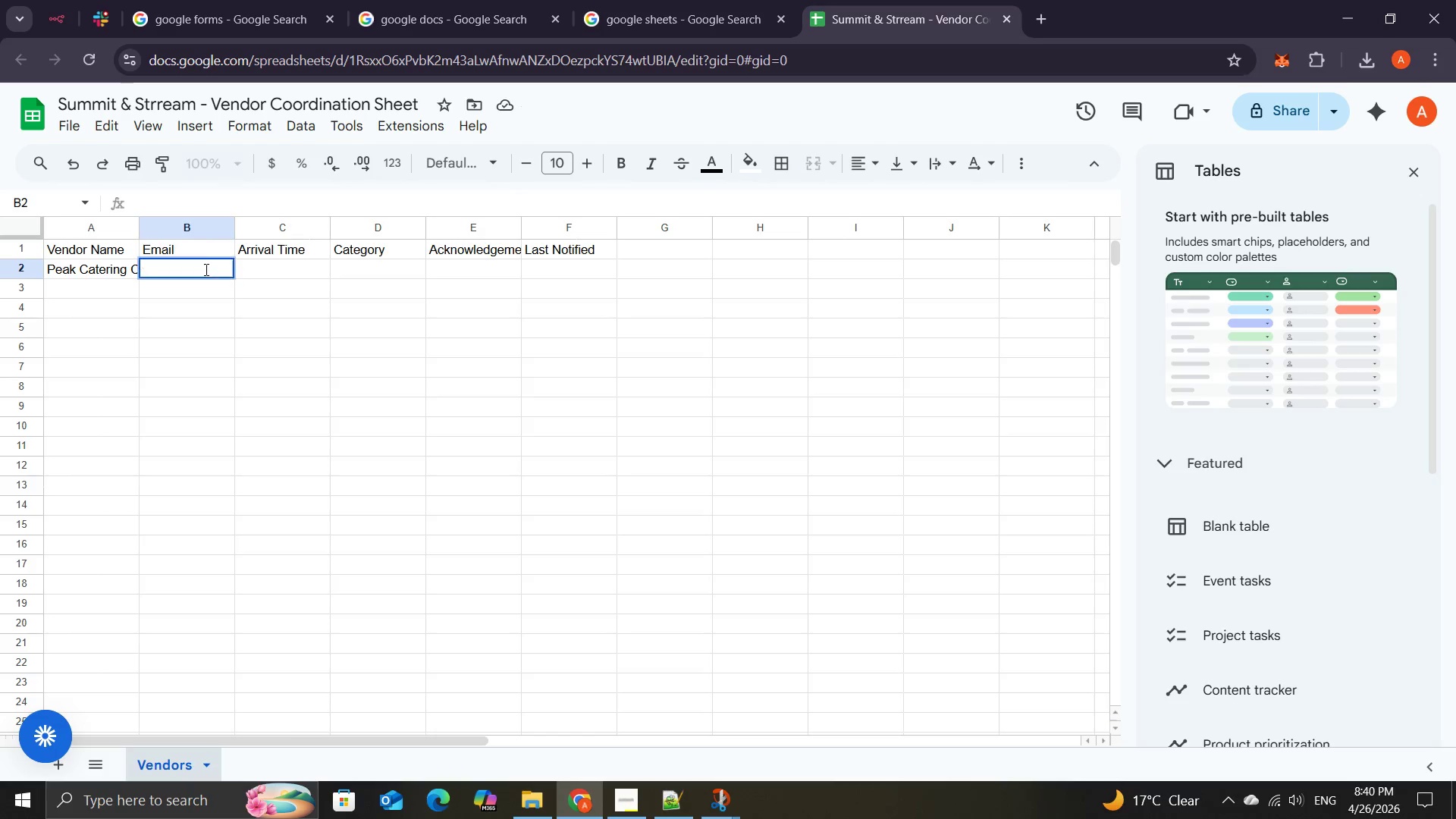 
triple_click([205, 269])
 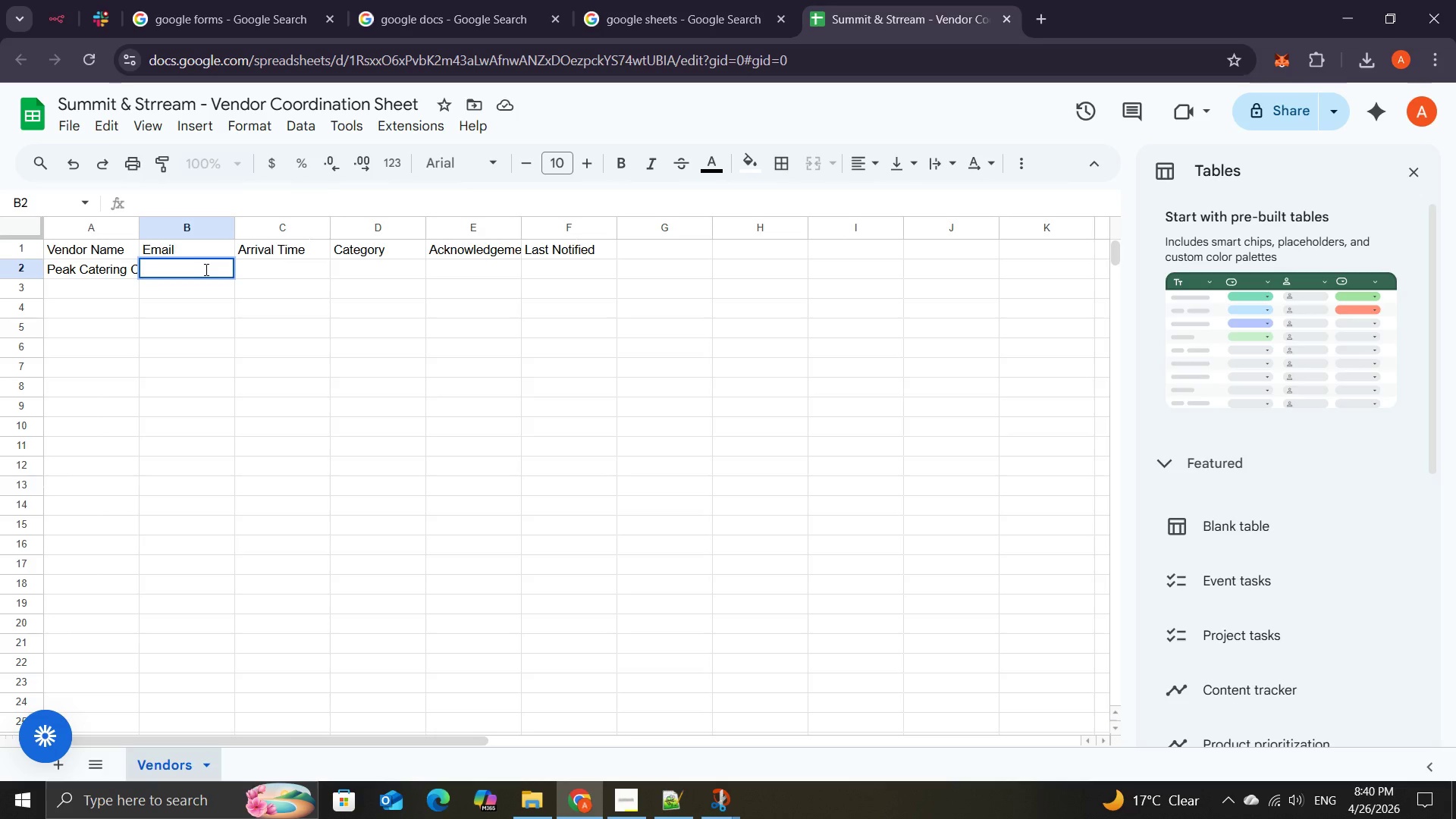 
type(abdurrehmanahmd)
key(Backspace)
type(ed)
 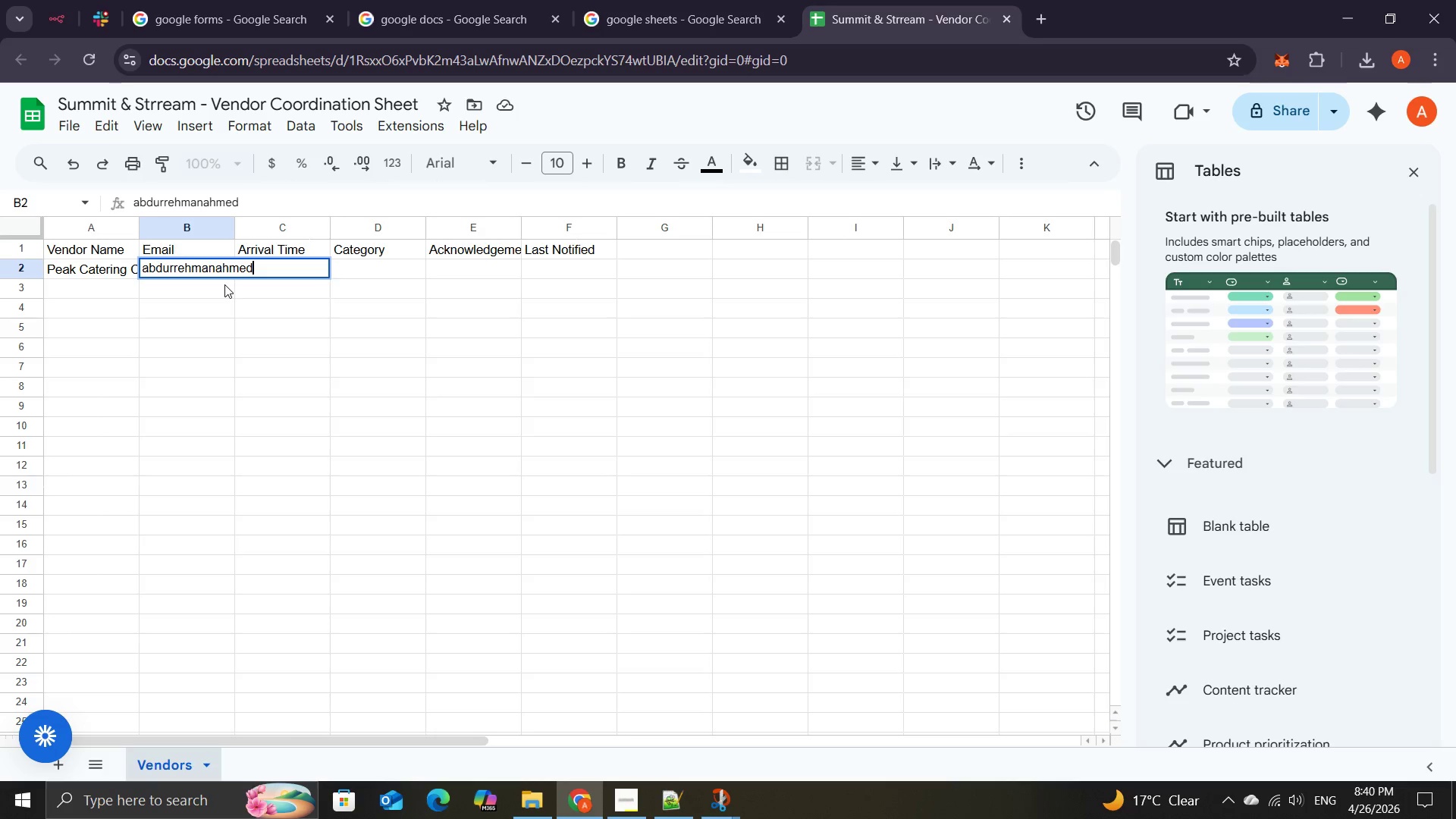 
wait(5.44)
 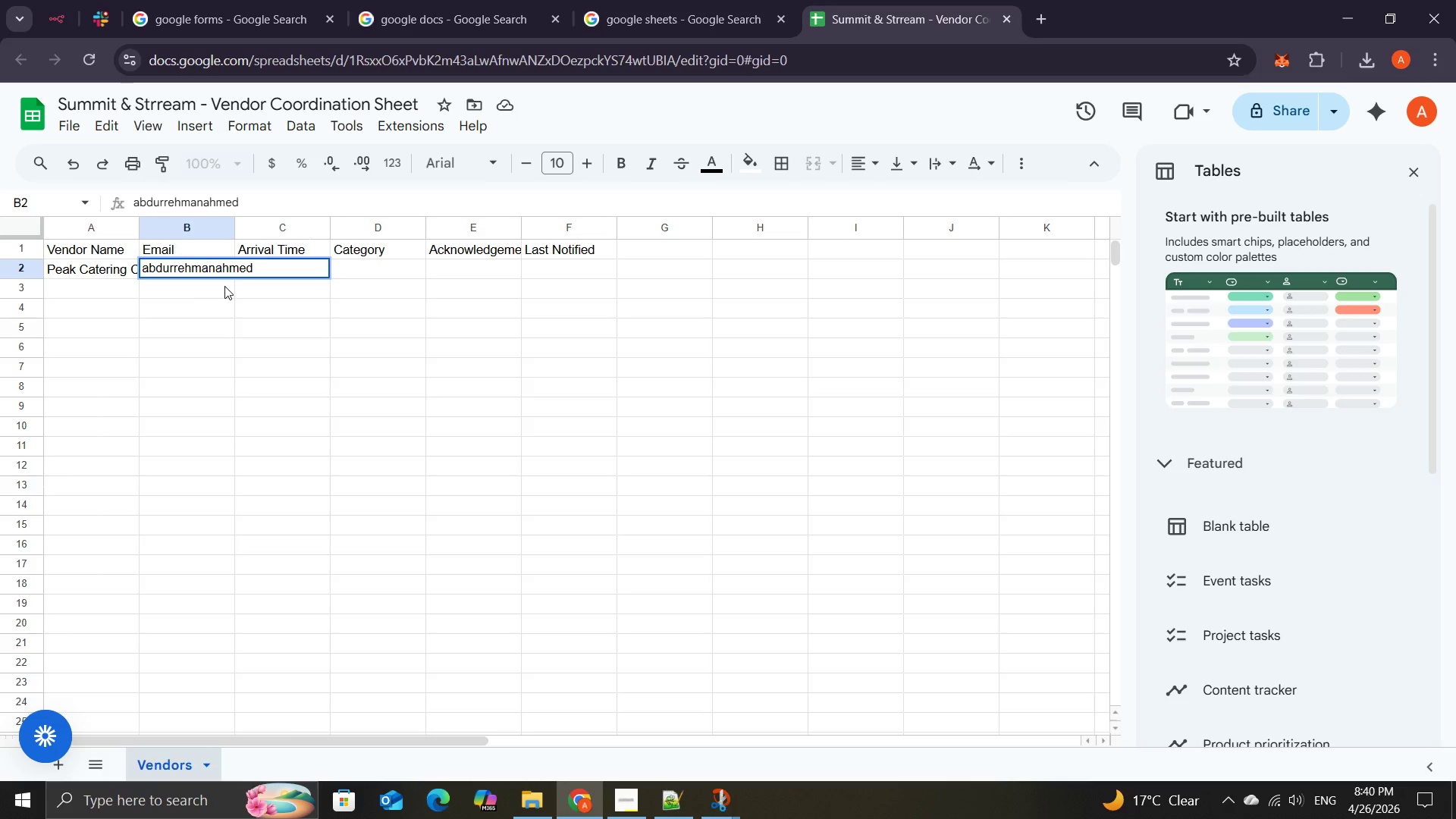 
type(0182@gmail.com)
 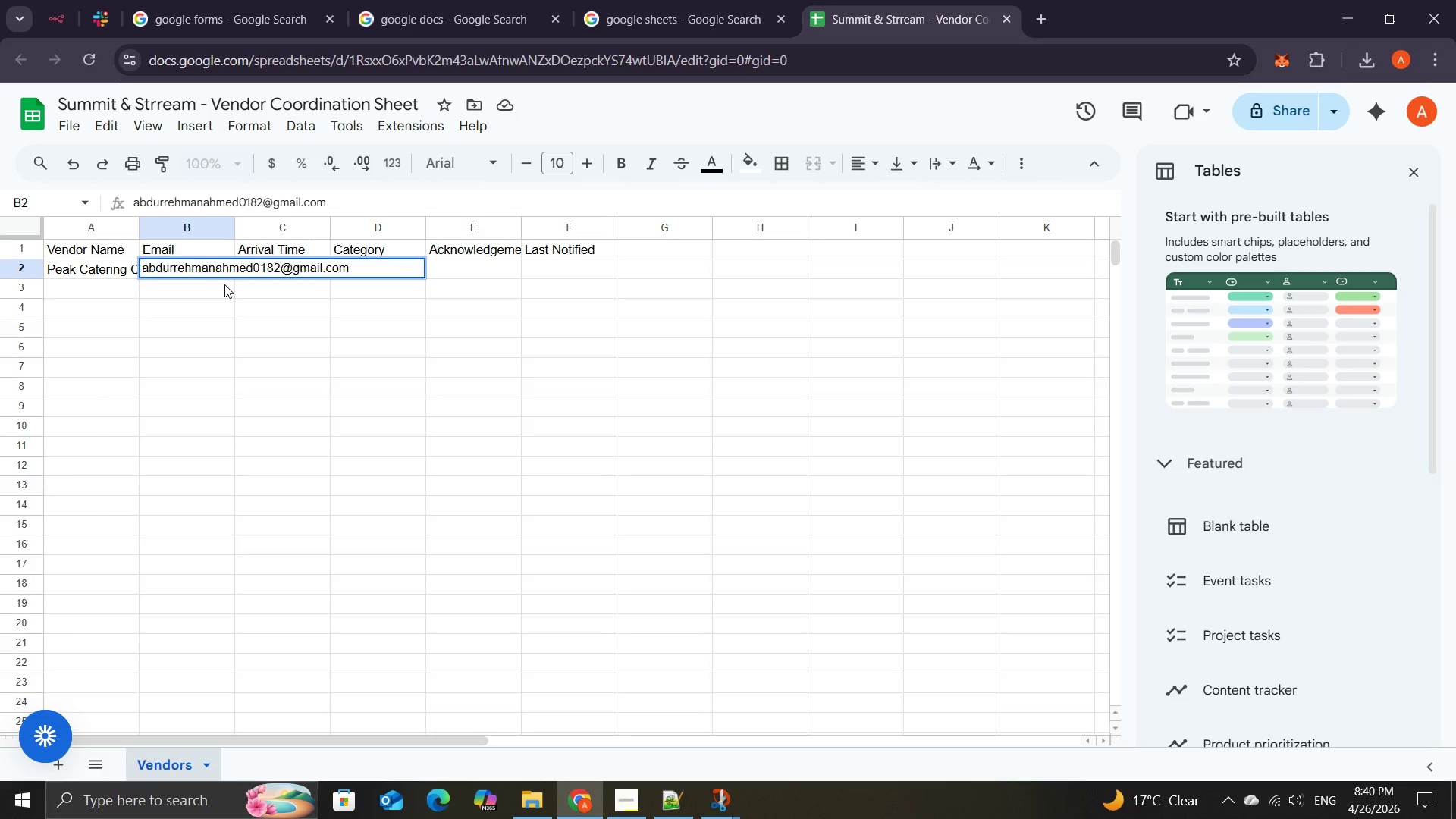 
wait(13.59)
 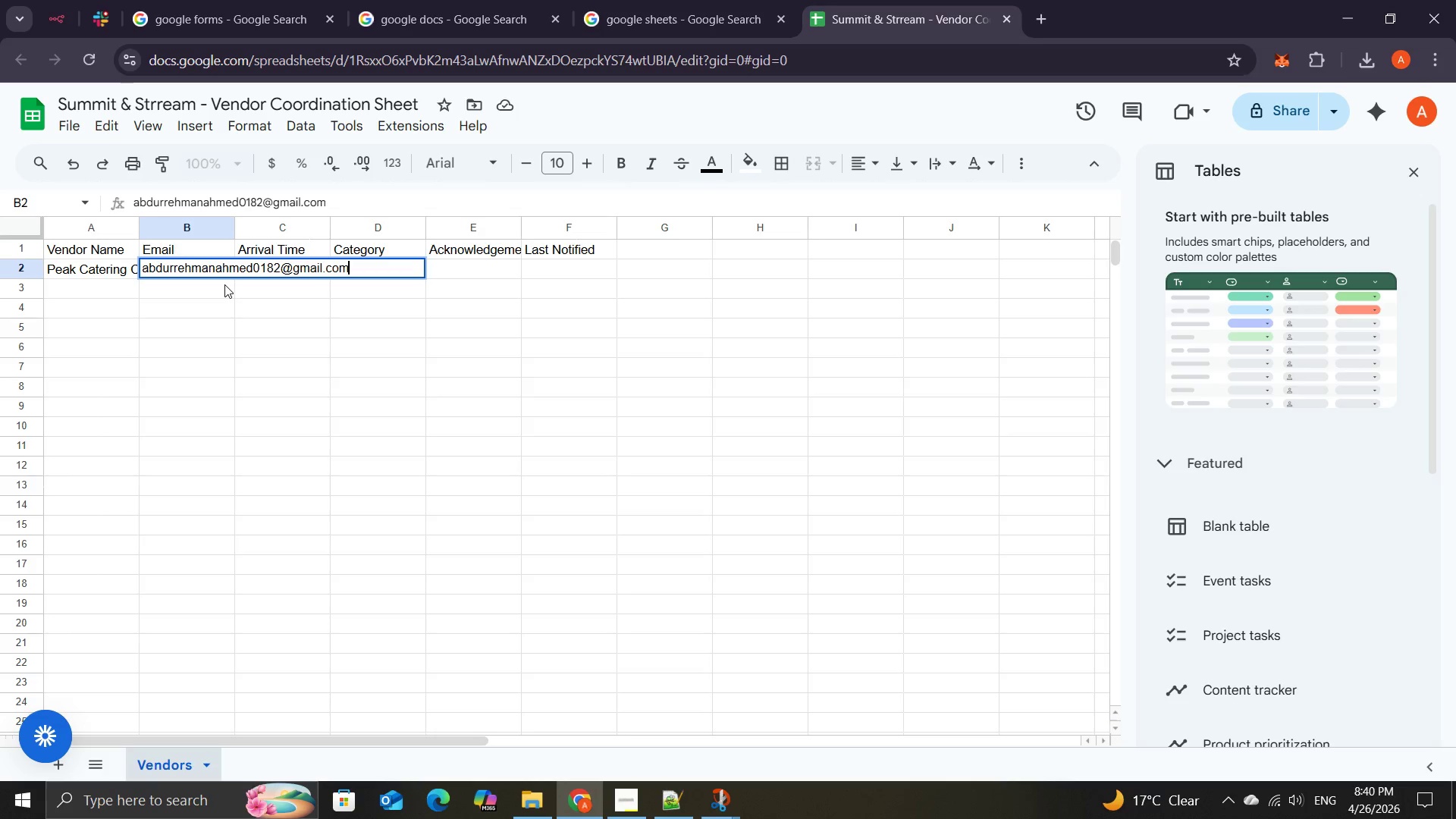 
left_click([464, 269])
 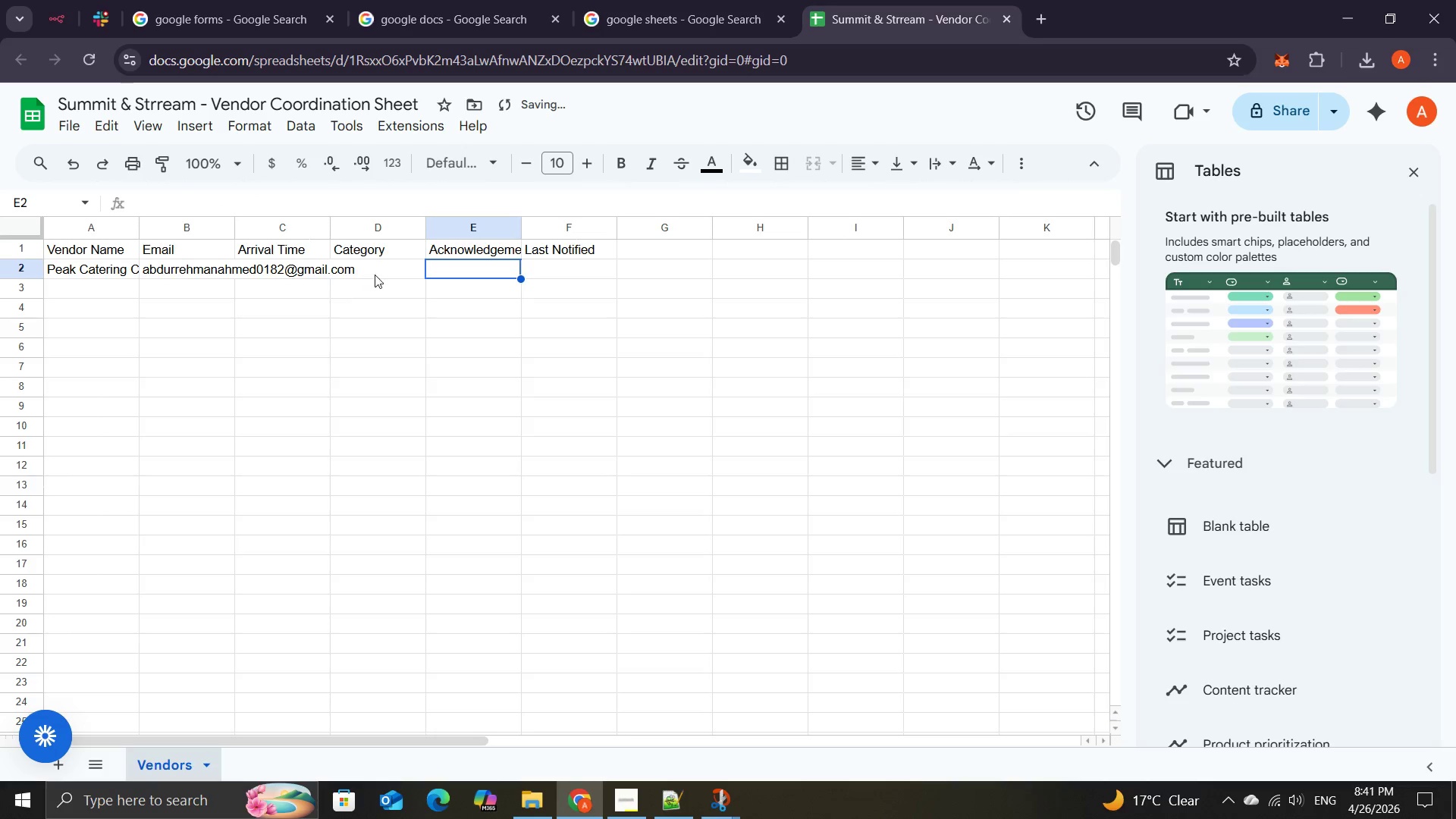 
left_click([378, 272])
 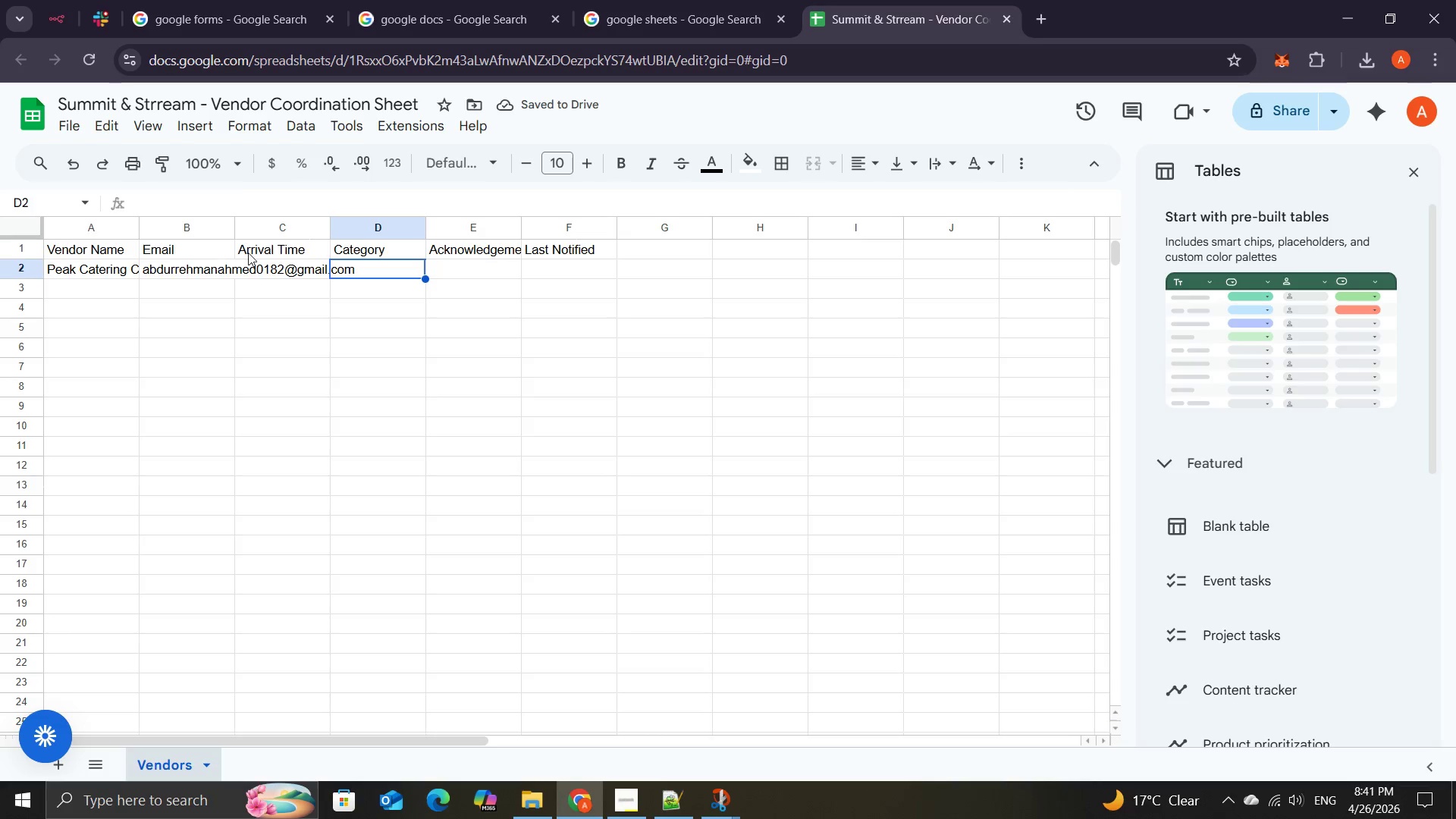 
wait(5.8)
 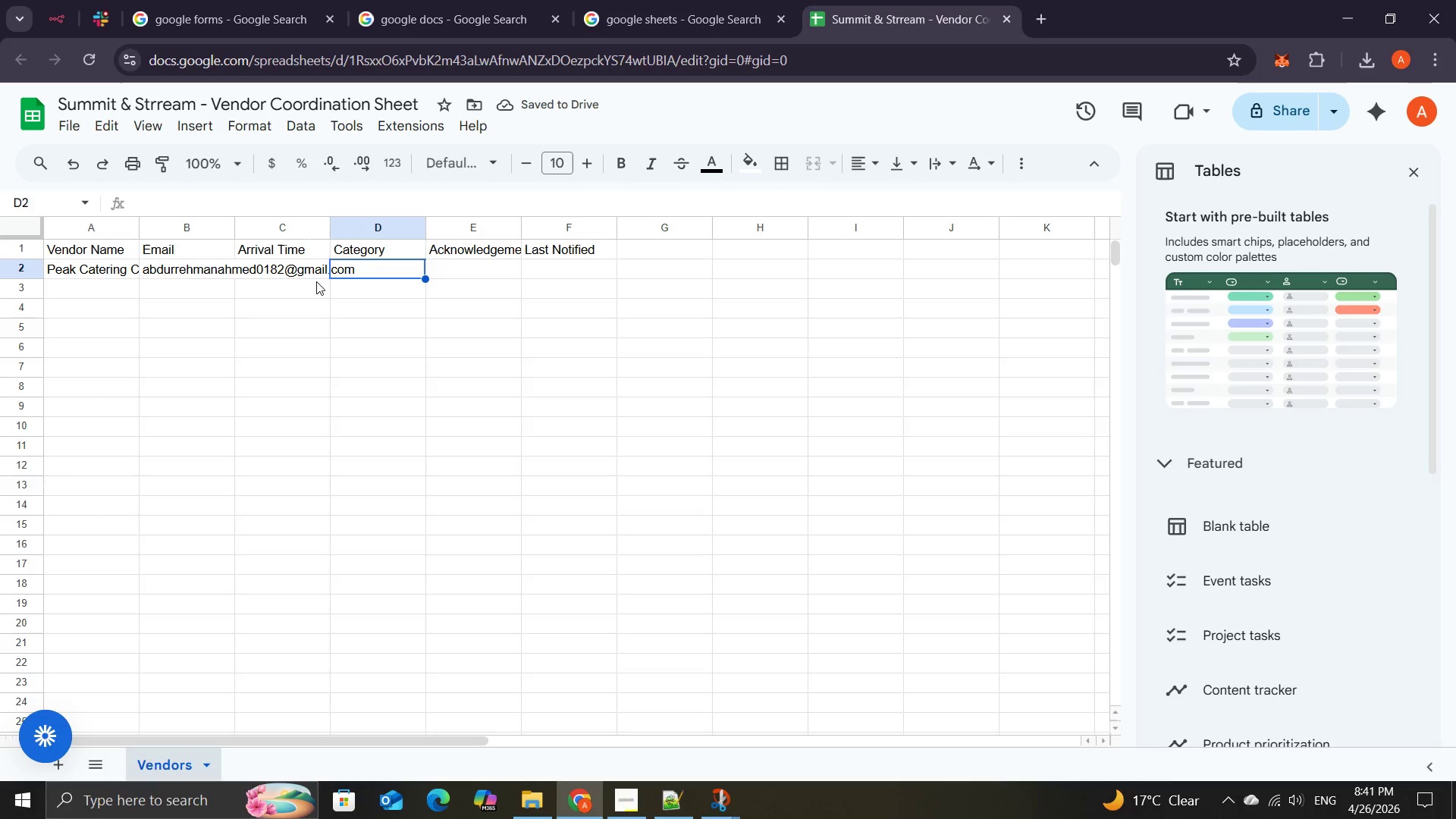 
double_click([402, 276])
 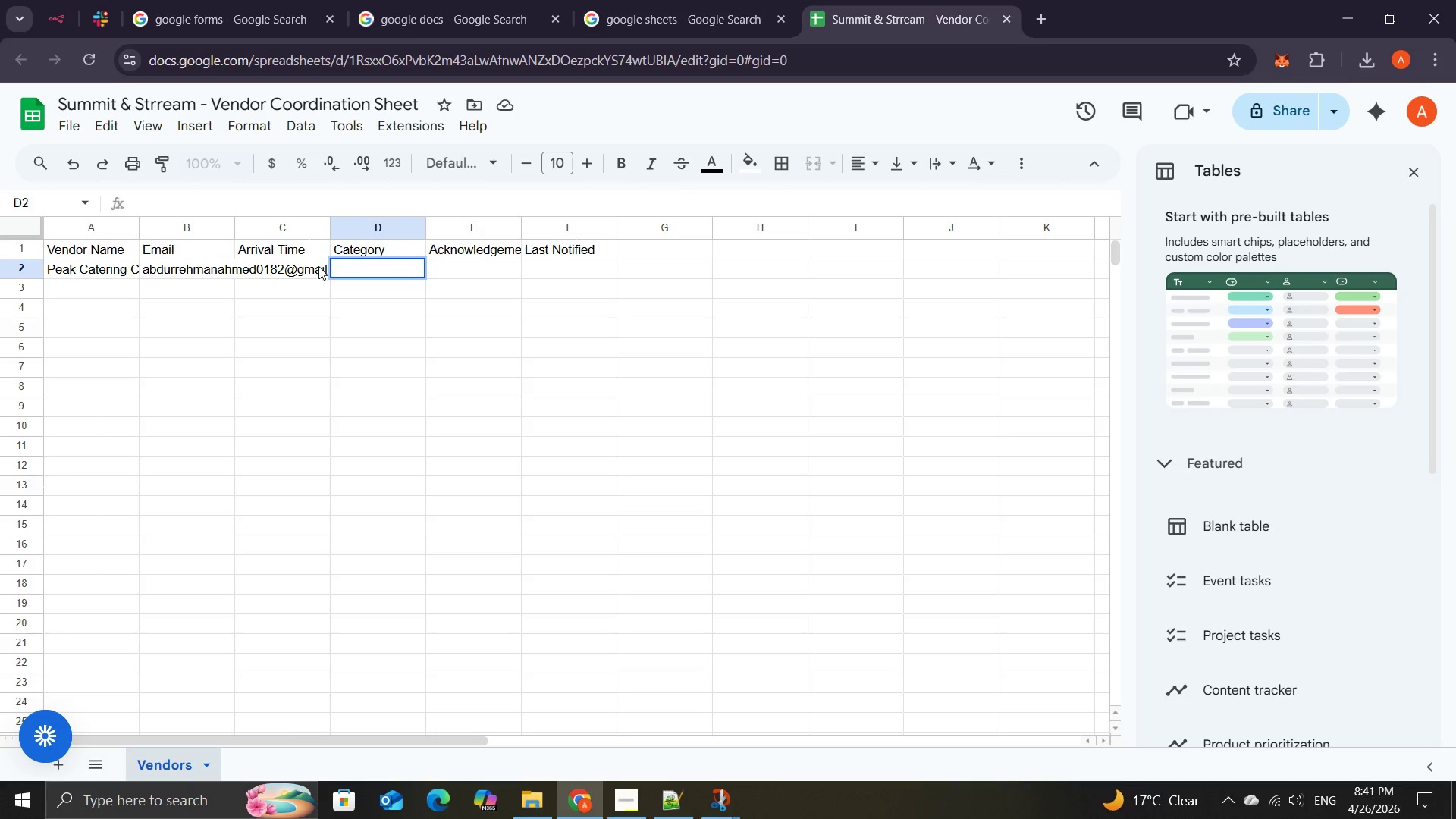 
left_click([318, 273])
 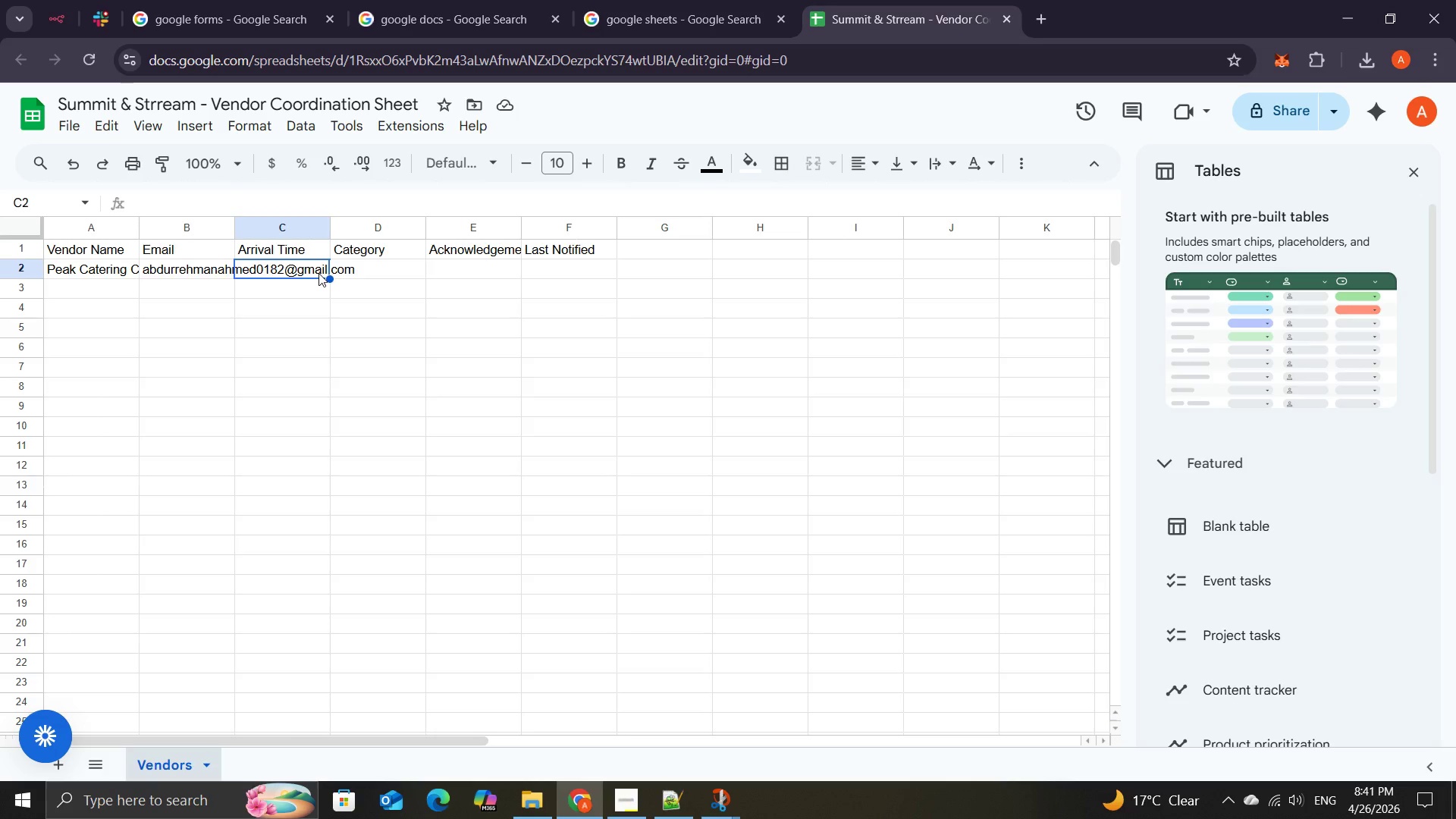 
double_click([318, 273])
 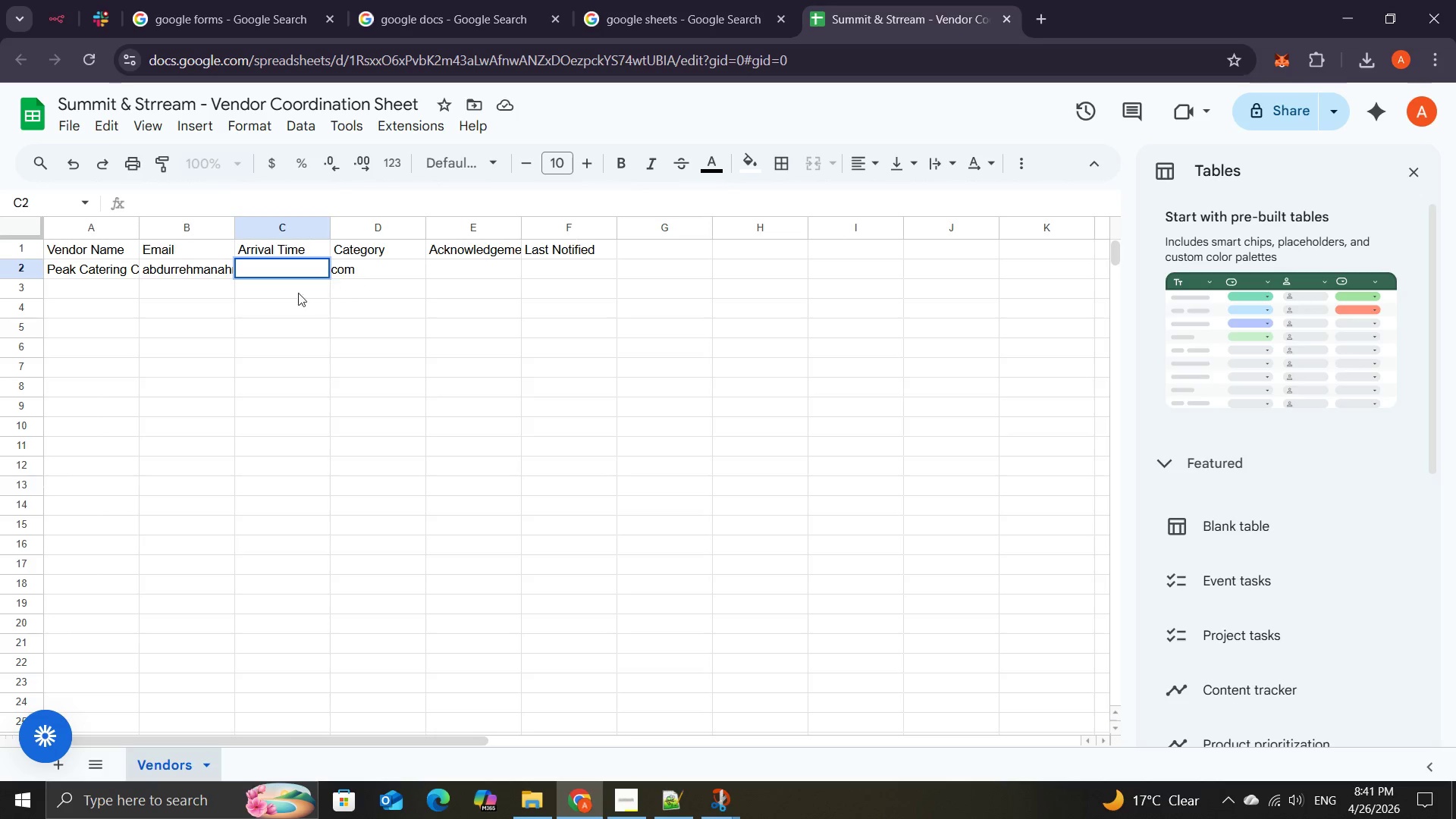 
wait(5.5)
 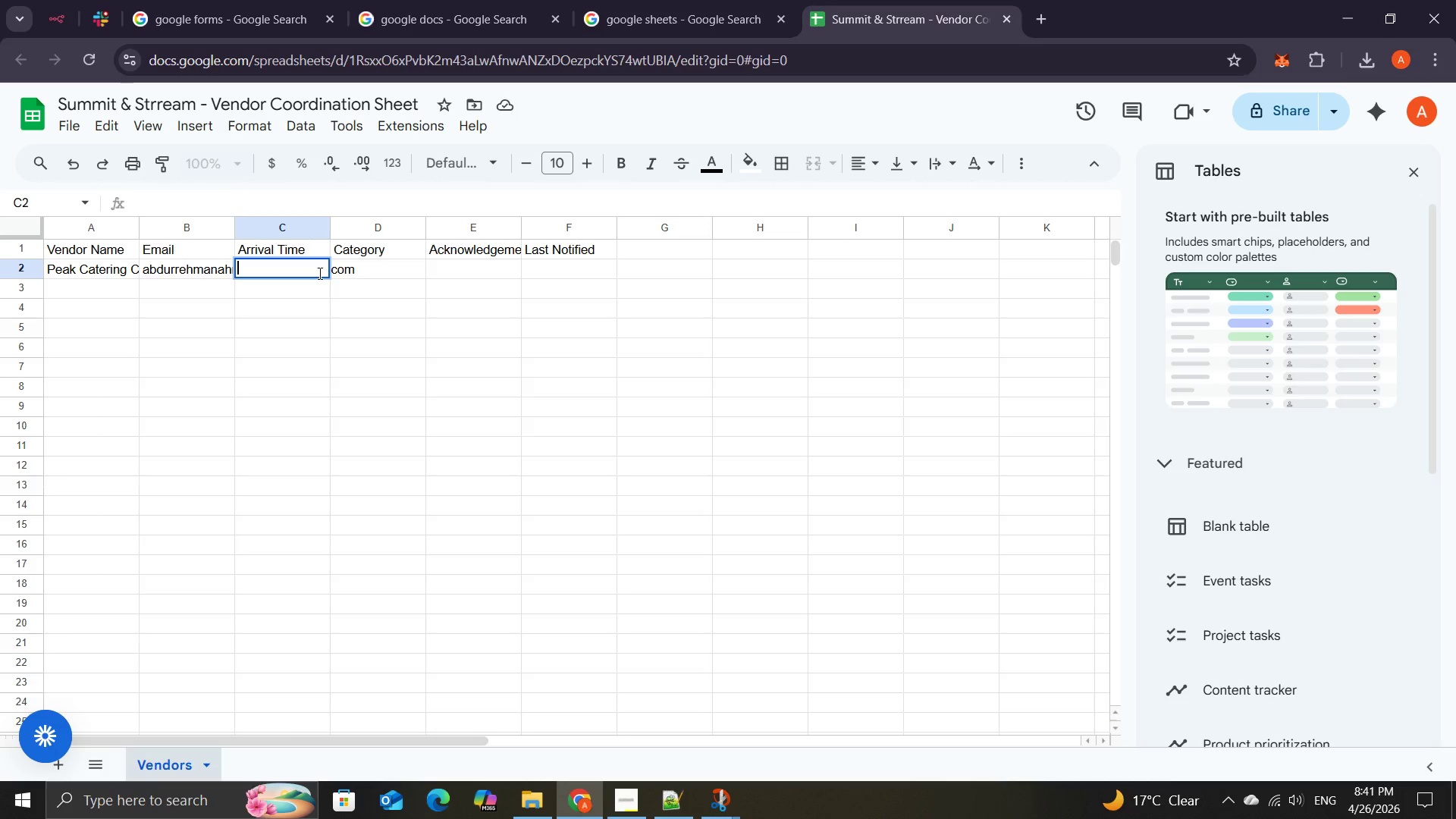 
key(A)
 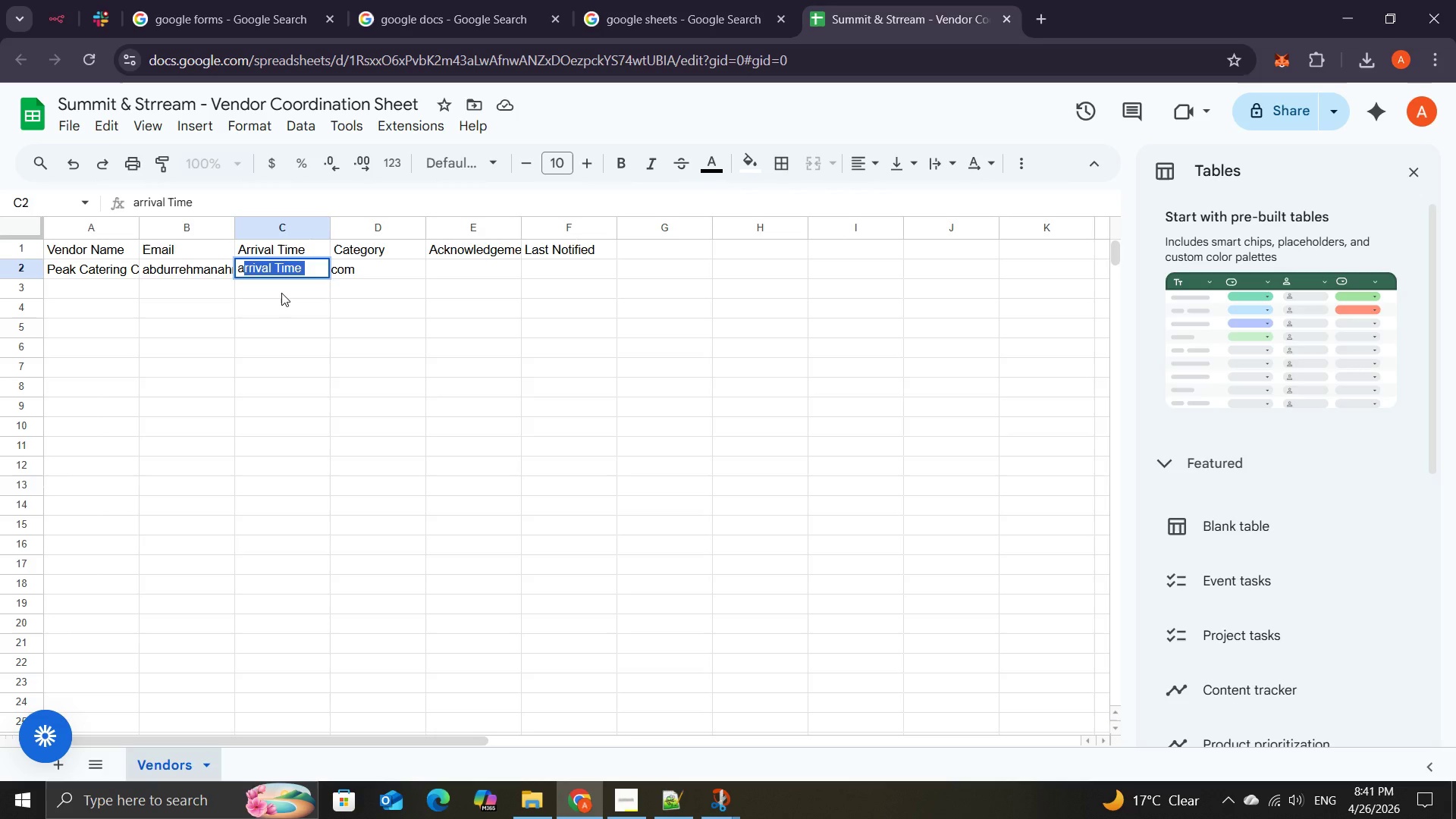 
key(Backspace)
 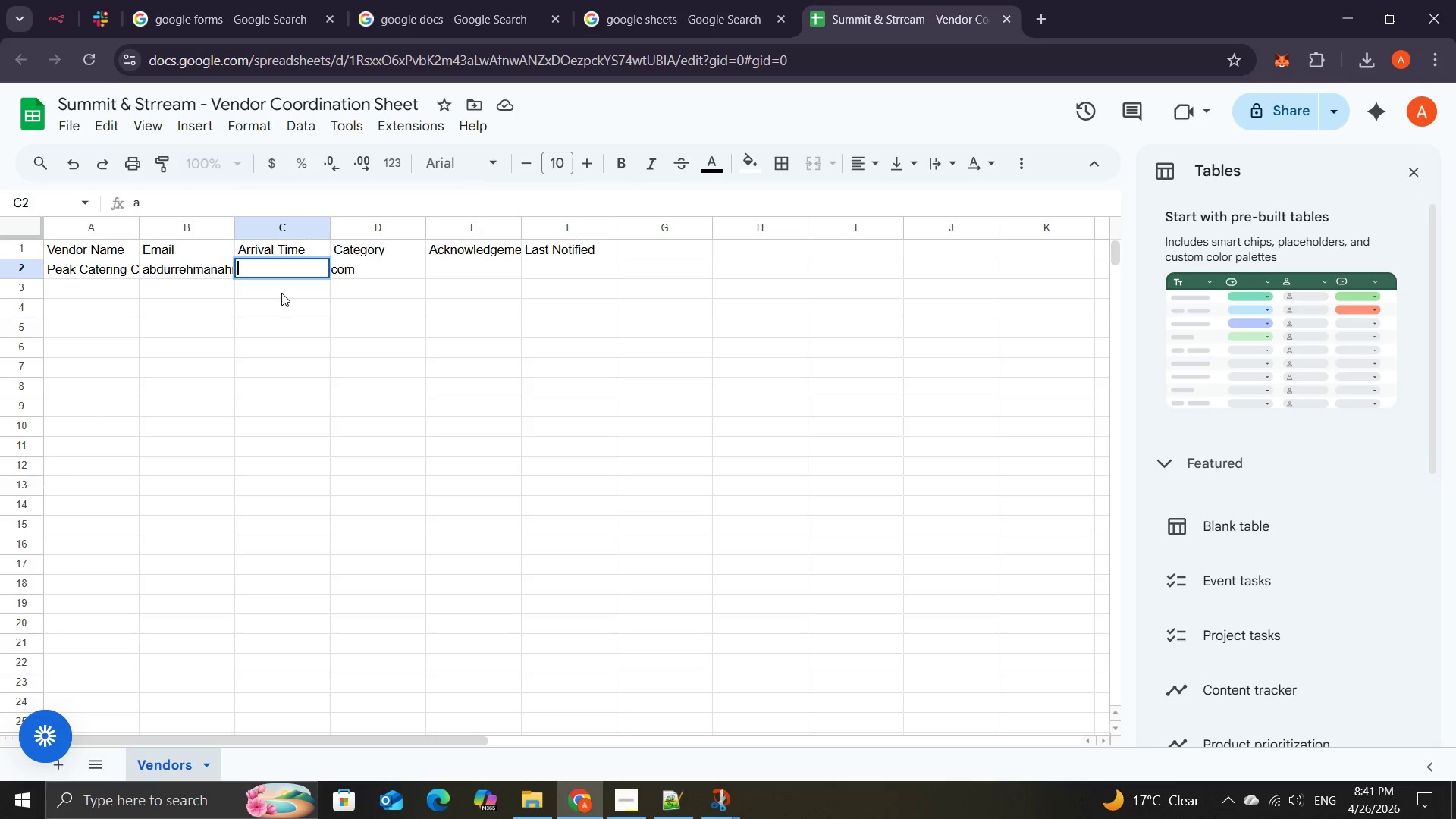 
key(Backspace)
 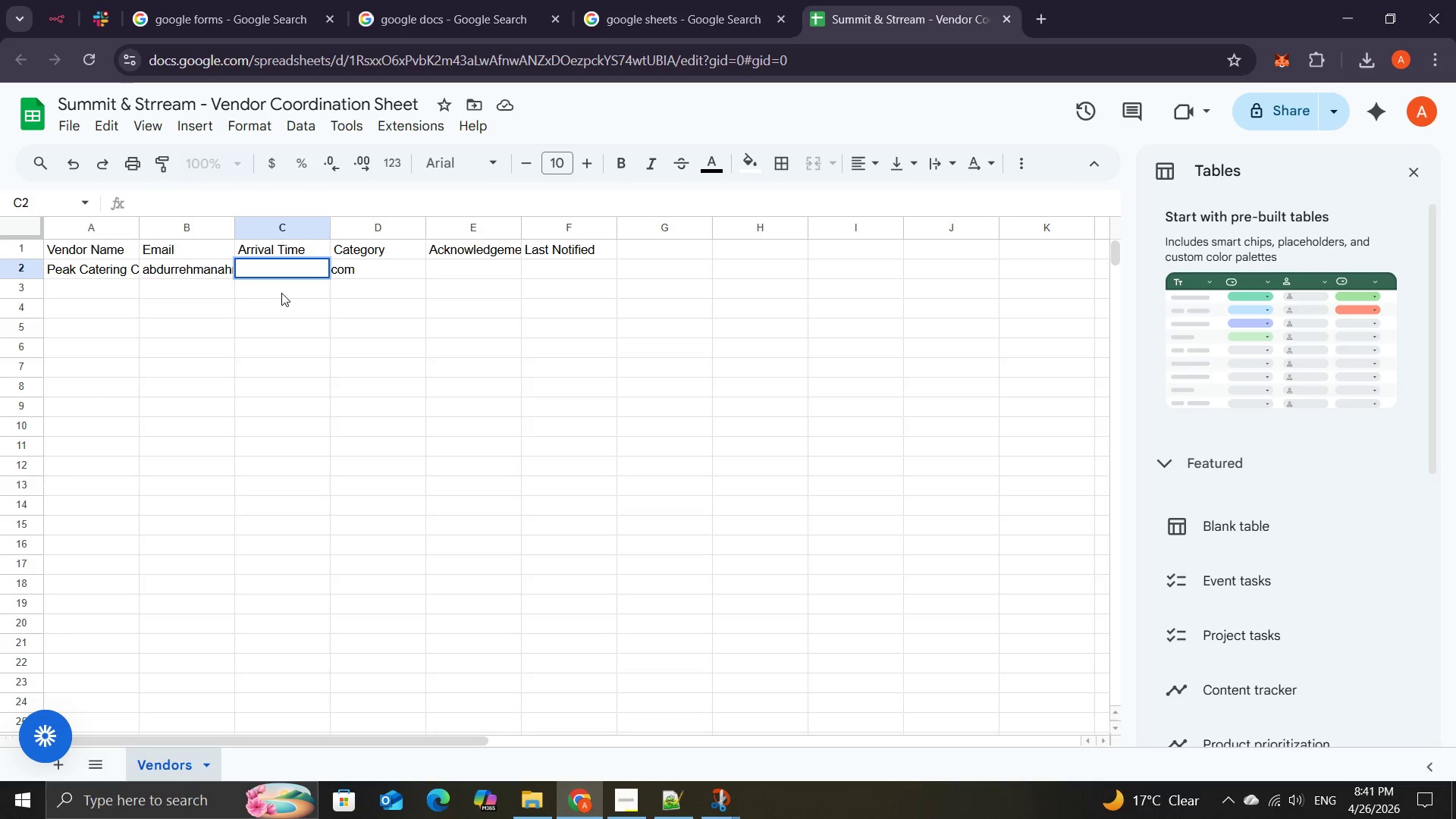 
wait(5.05)
 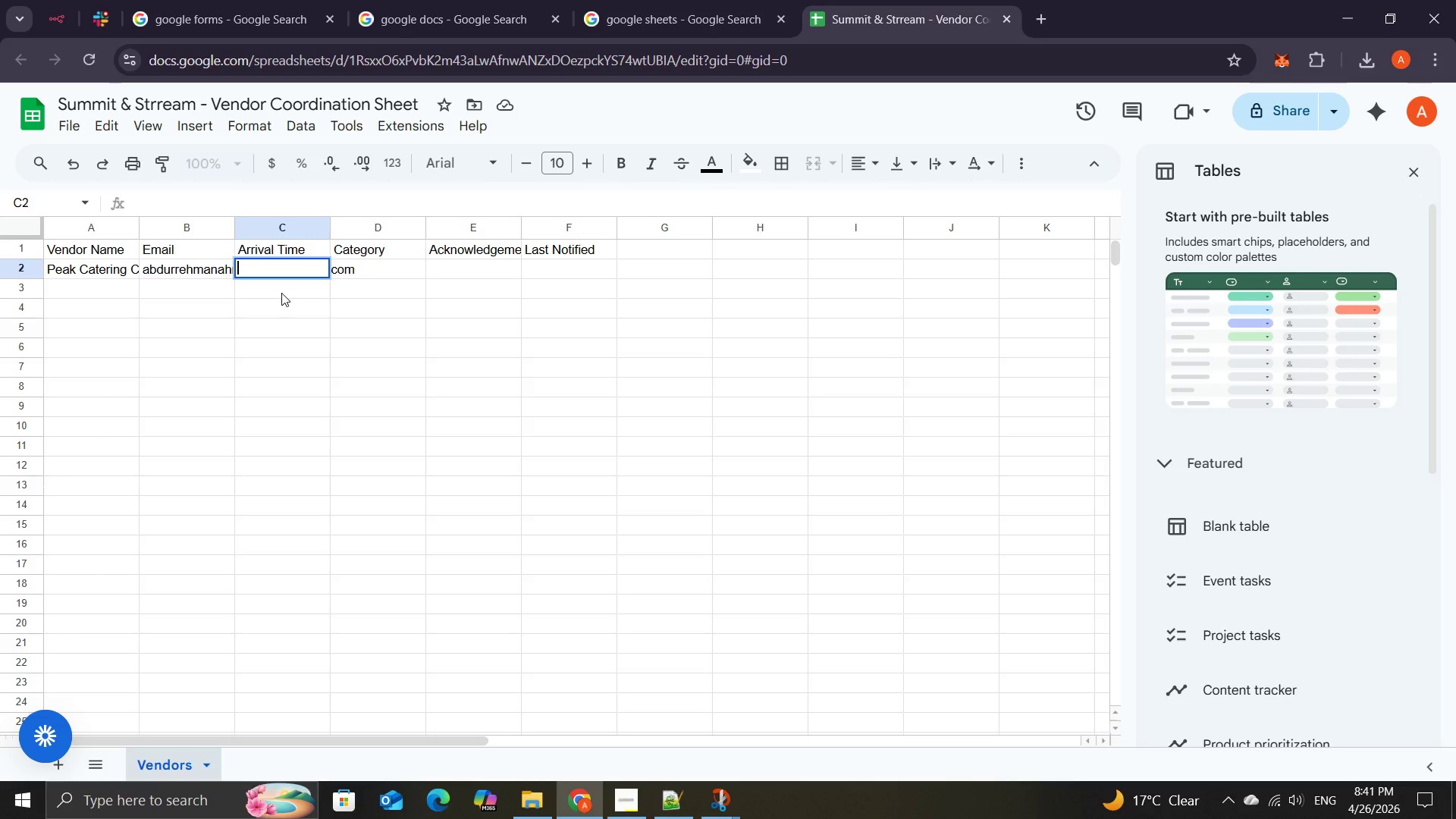 
key(Numpad2)
 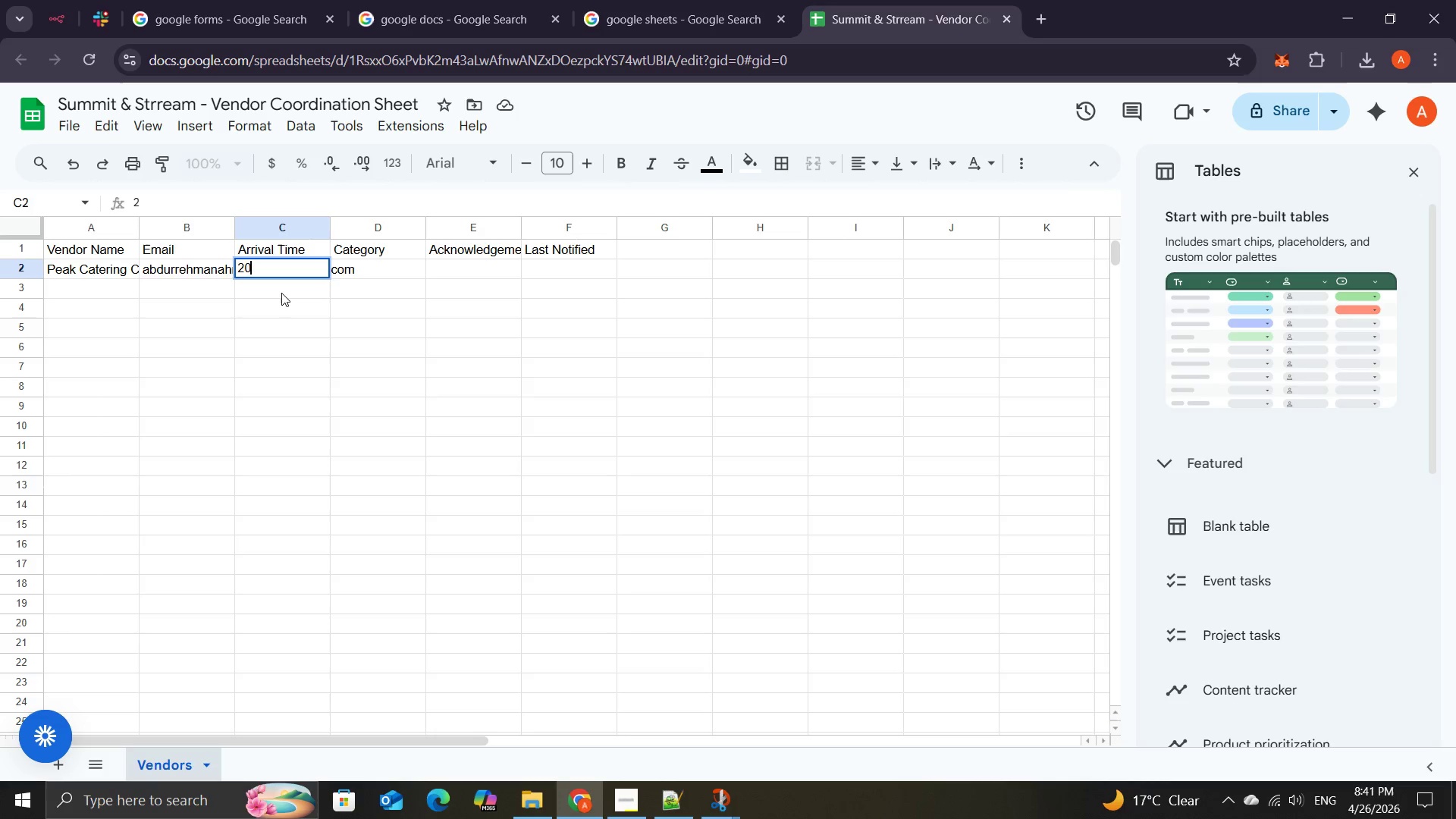 
key(Numpad0)
 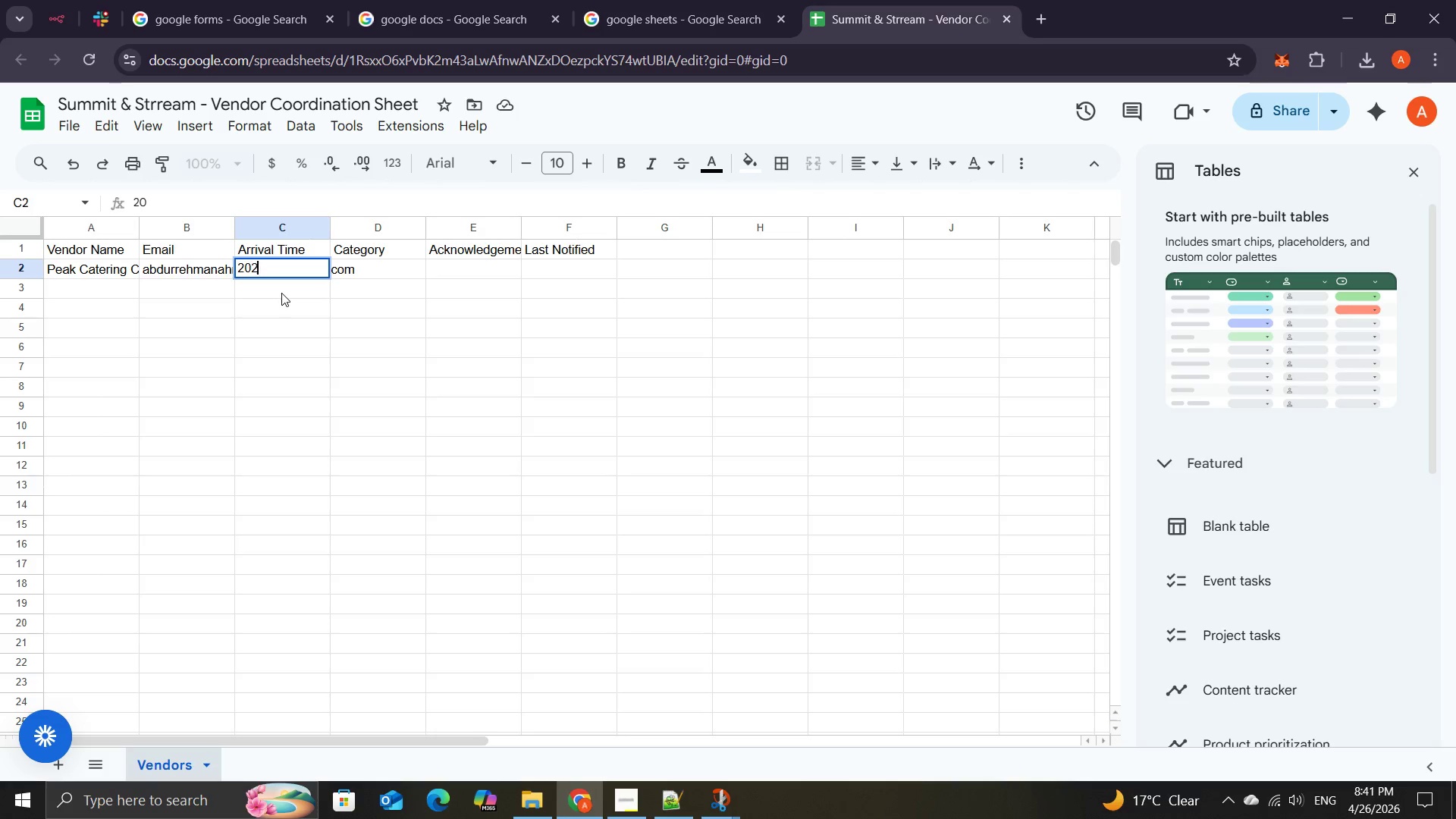 
key(Numpad2)
 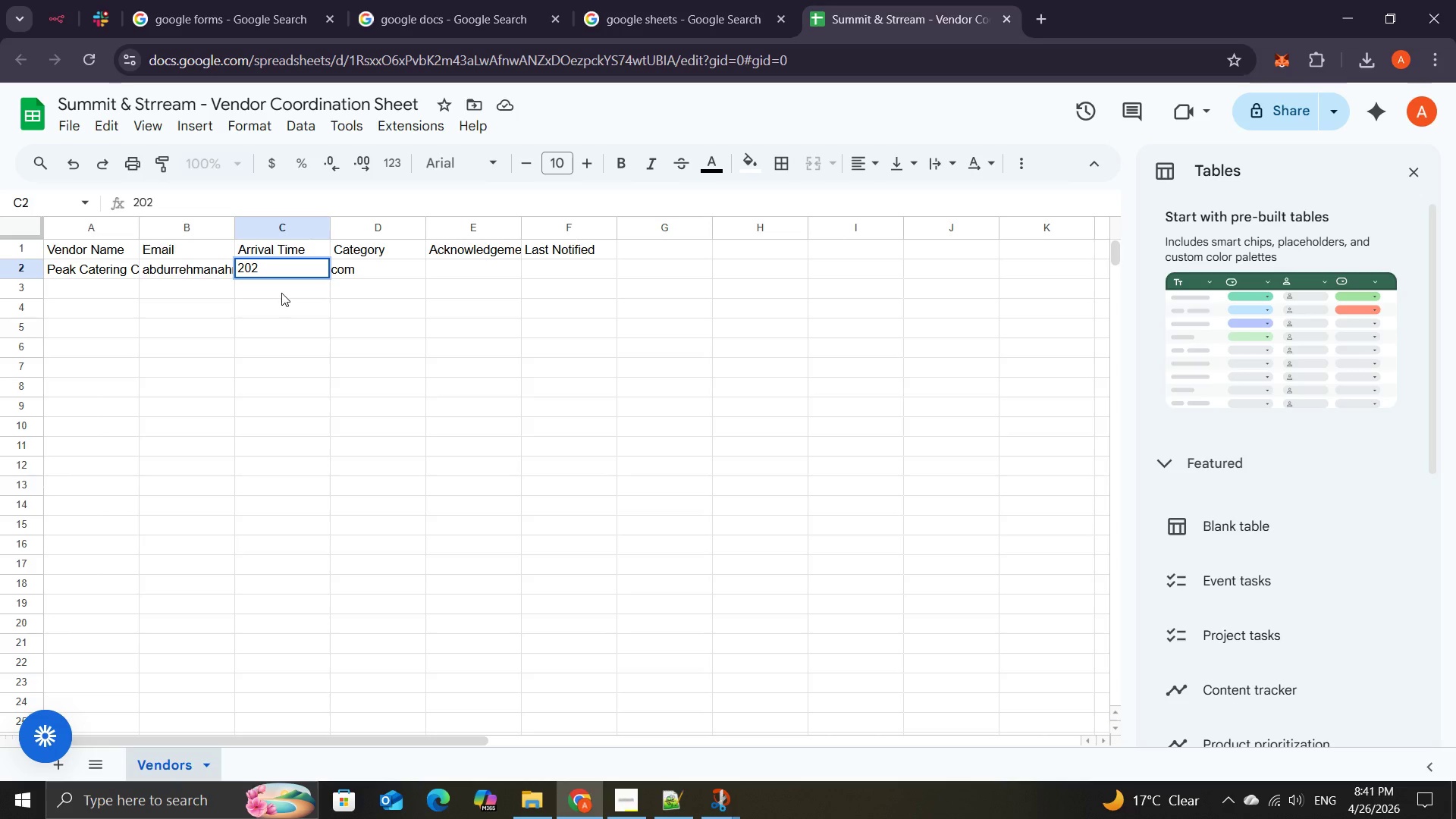 
key(Numpad6)
 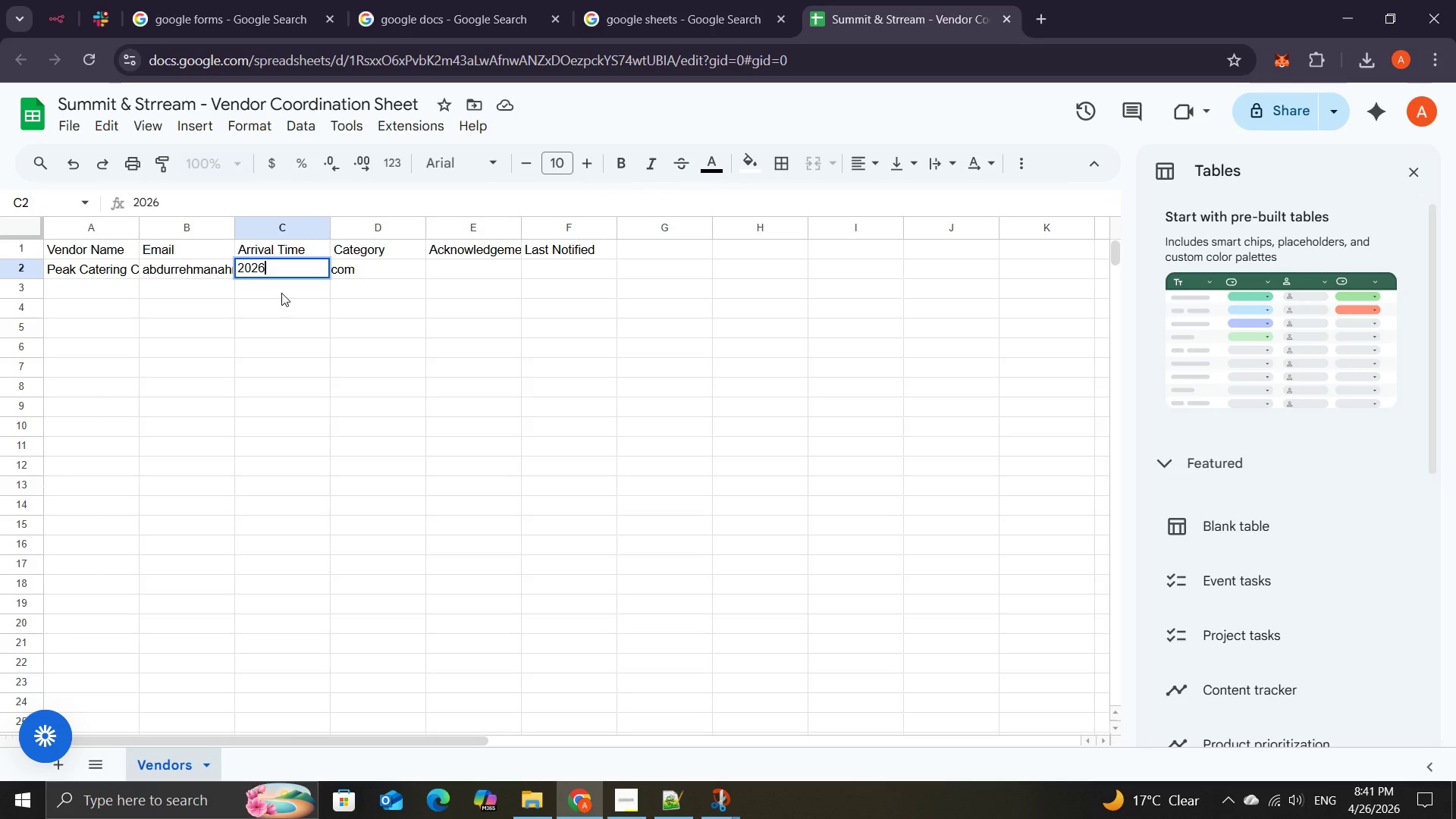 
key(Minus)
 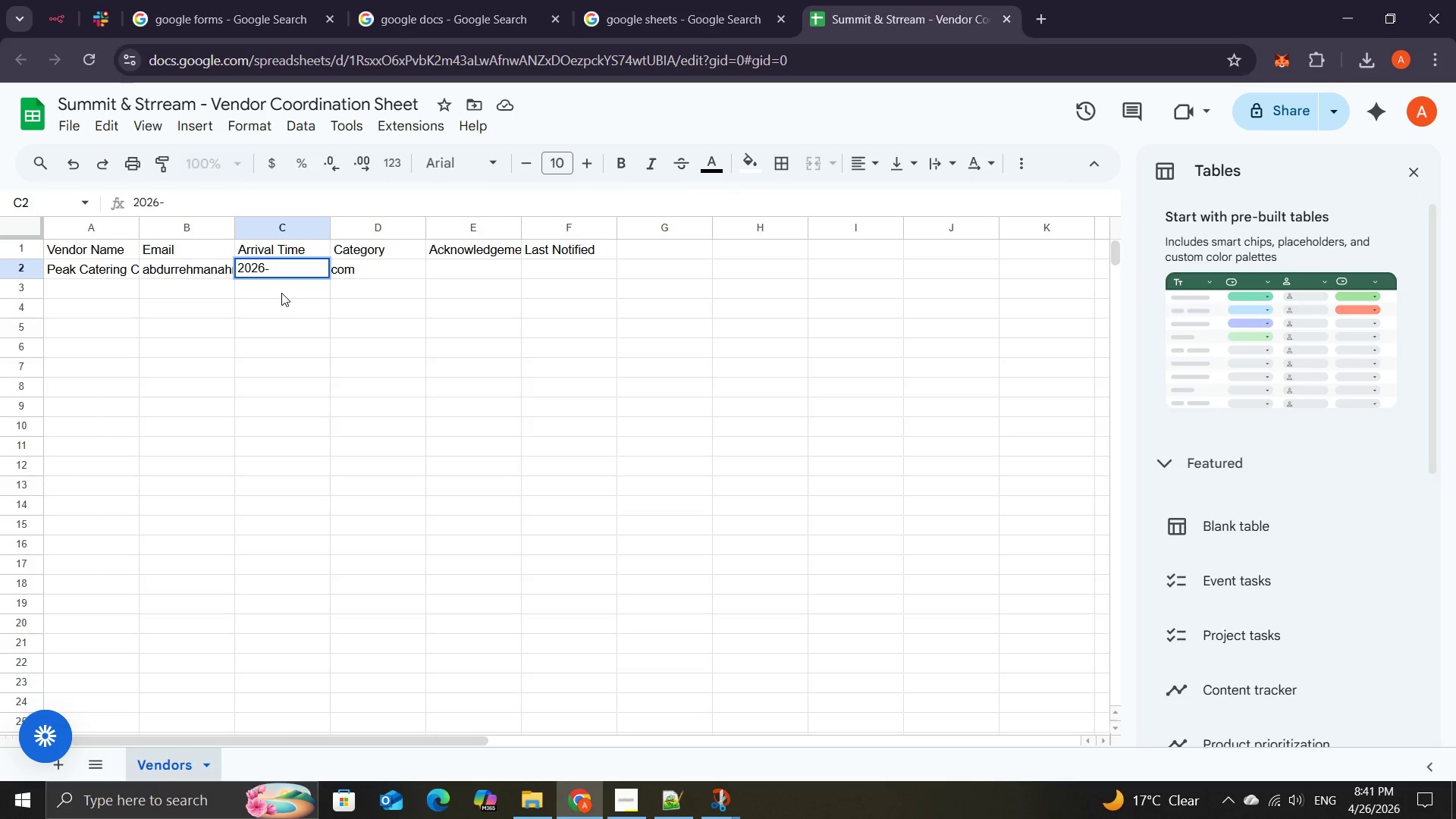 
key(Backspace)
 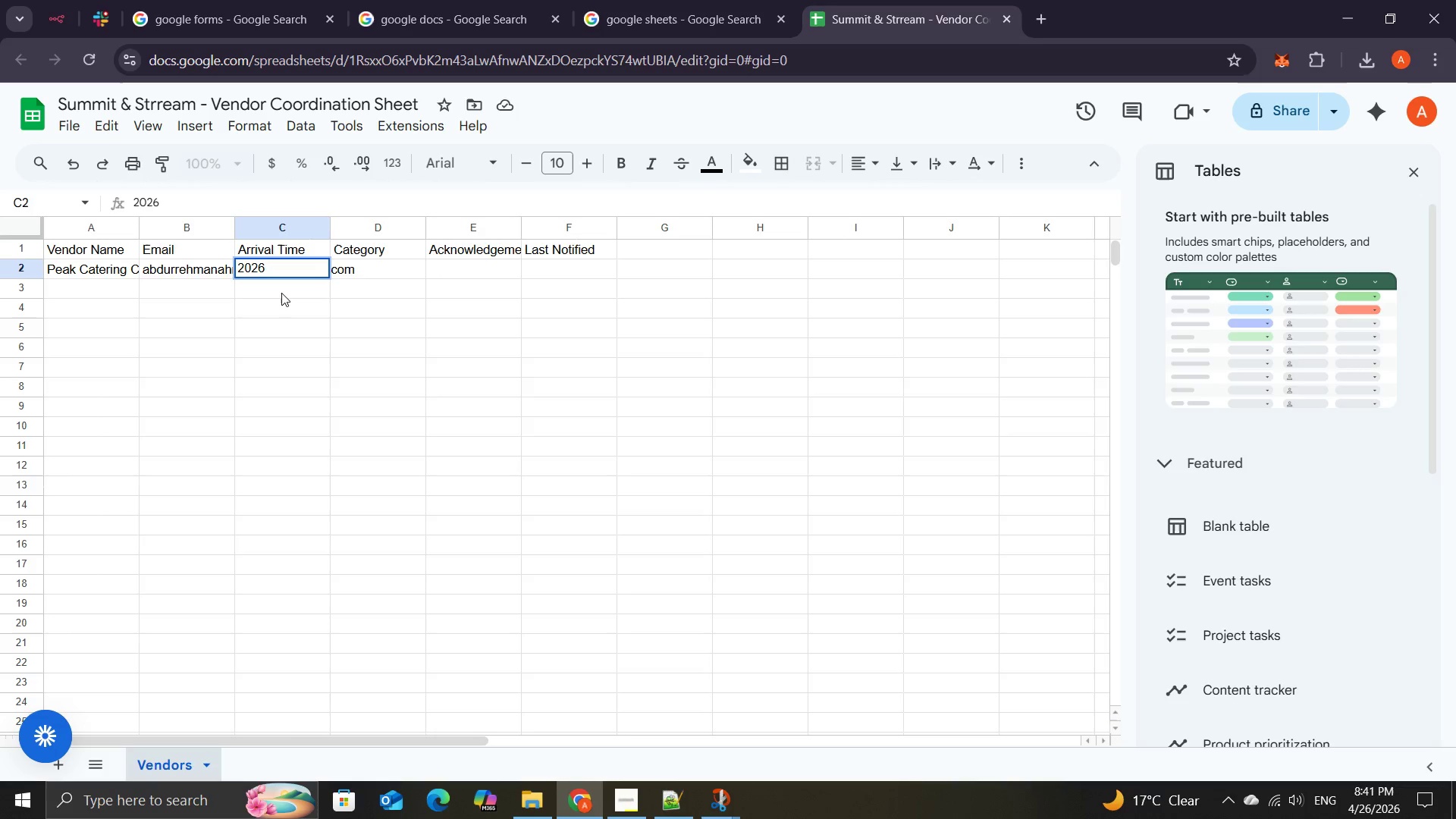 
key(NumpadSubtract)
 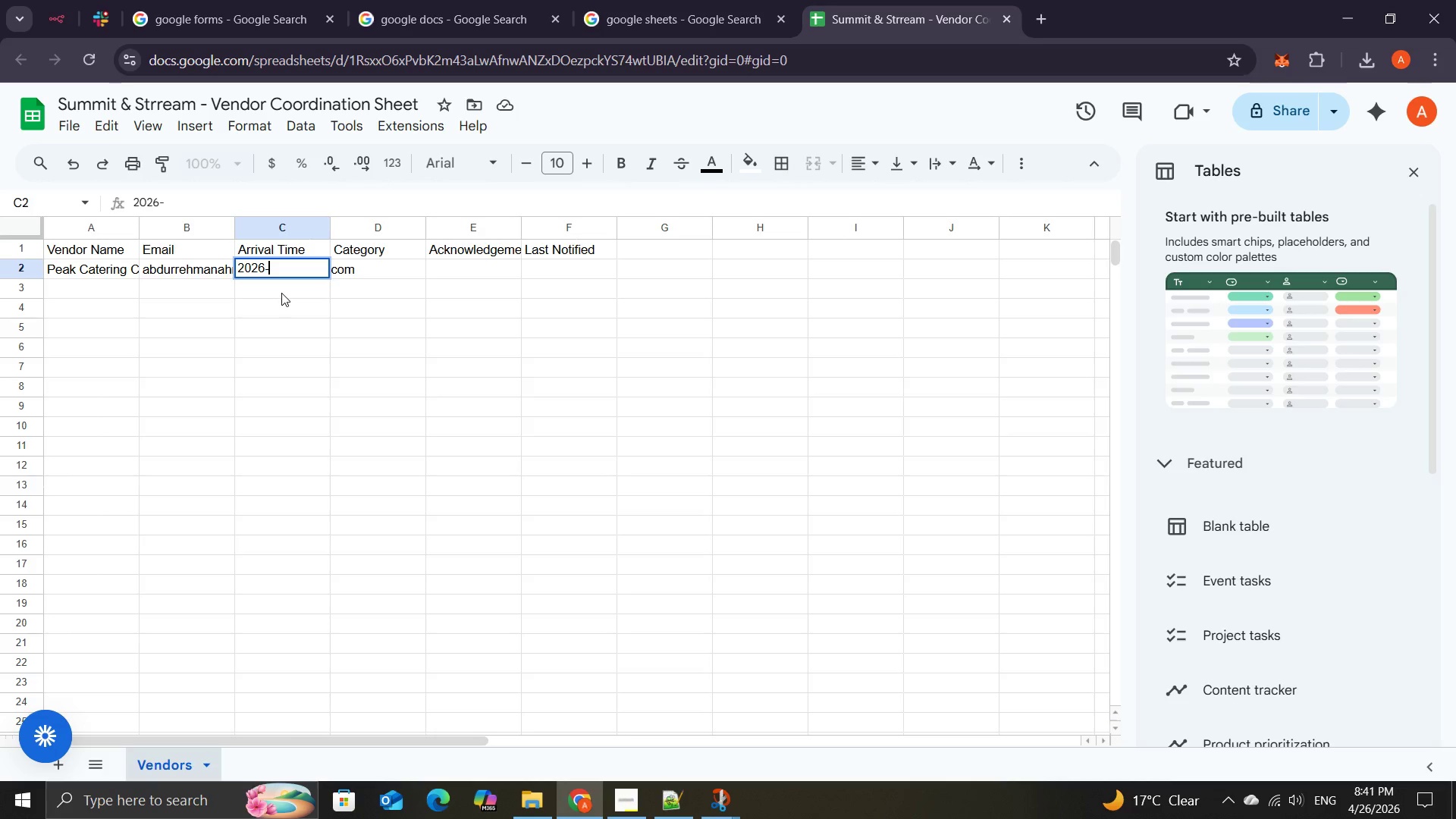 
wait(5.59)
 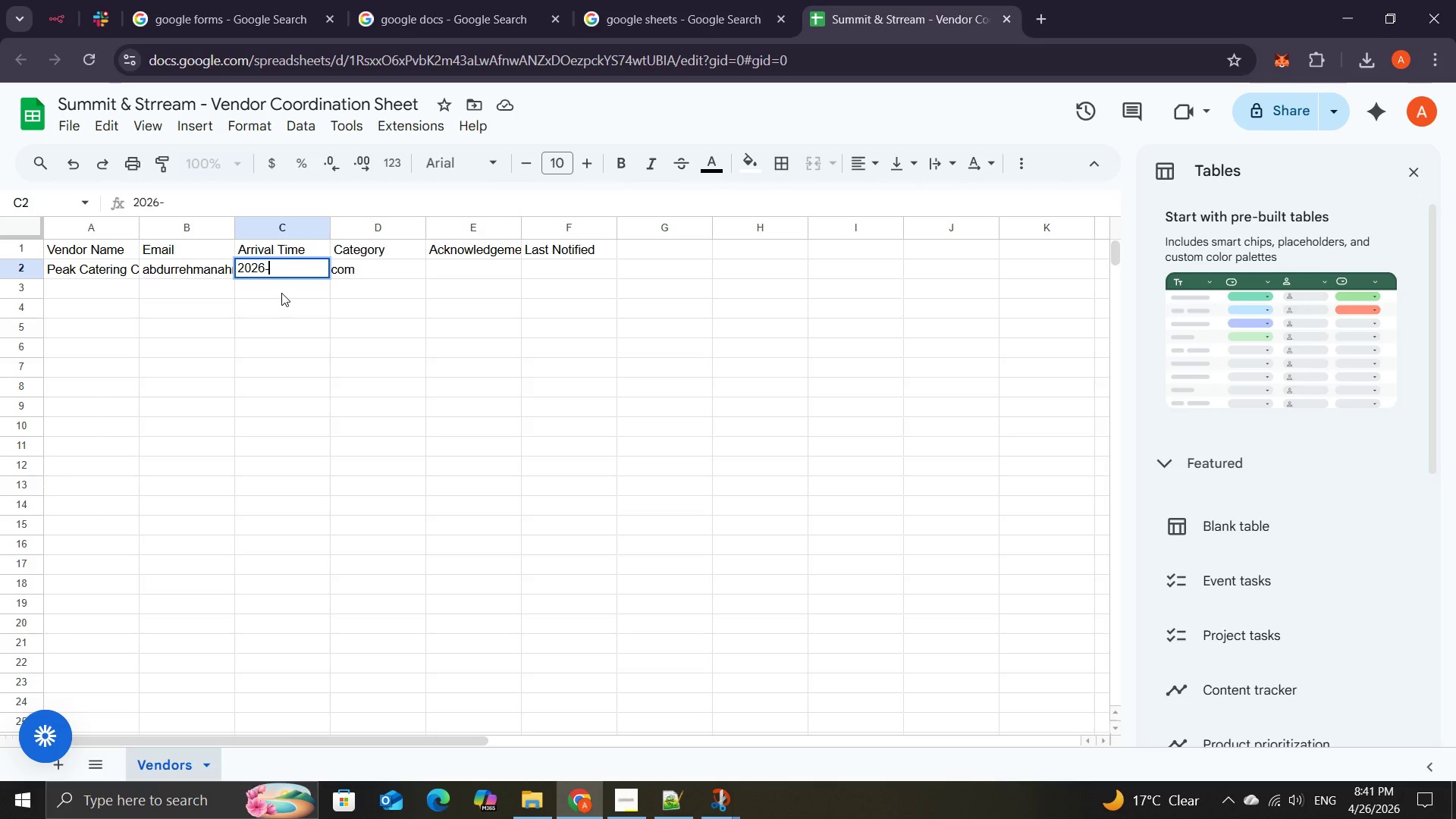 
key(Numpad0)
 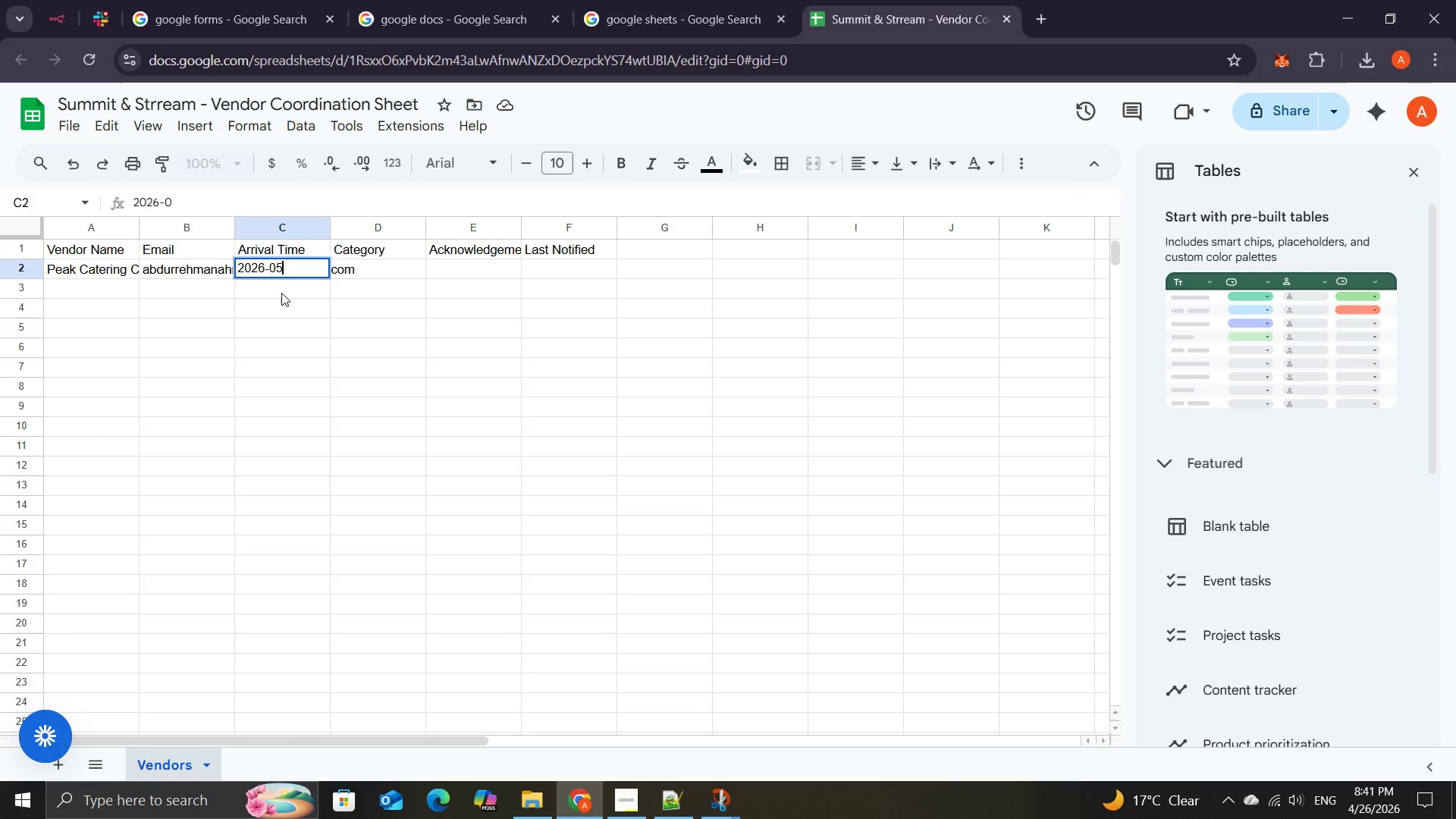 
key(Numpad5)
 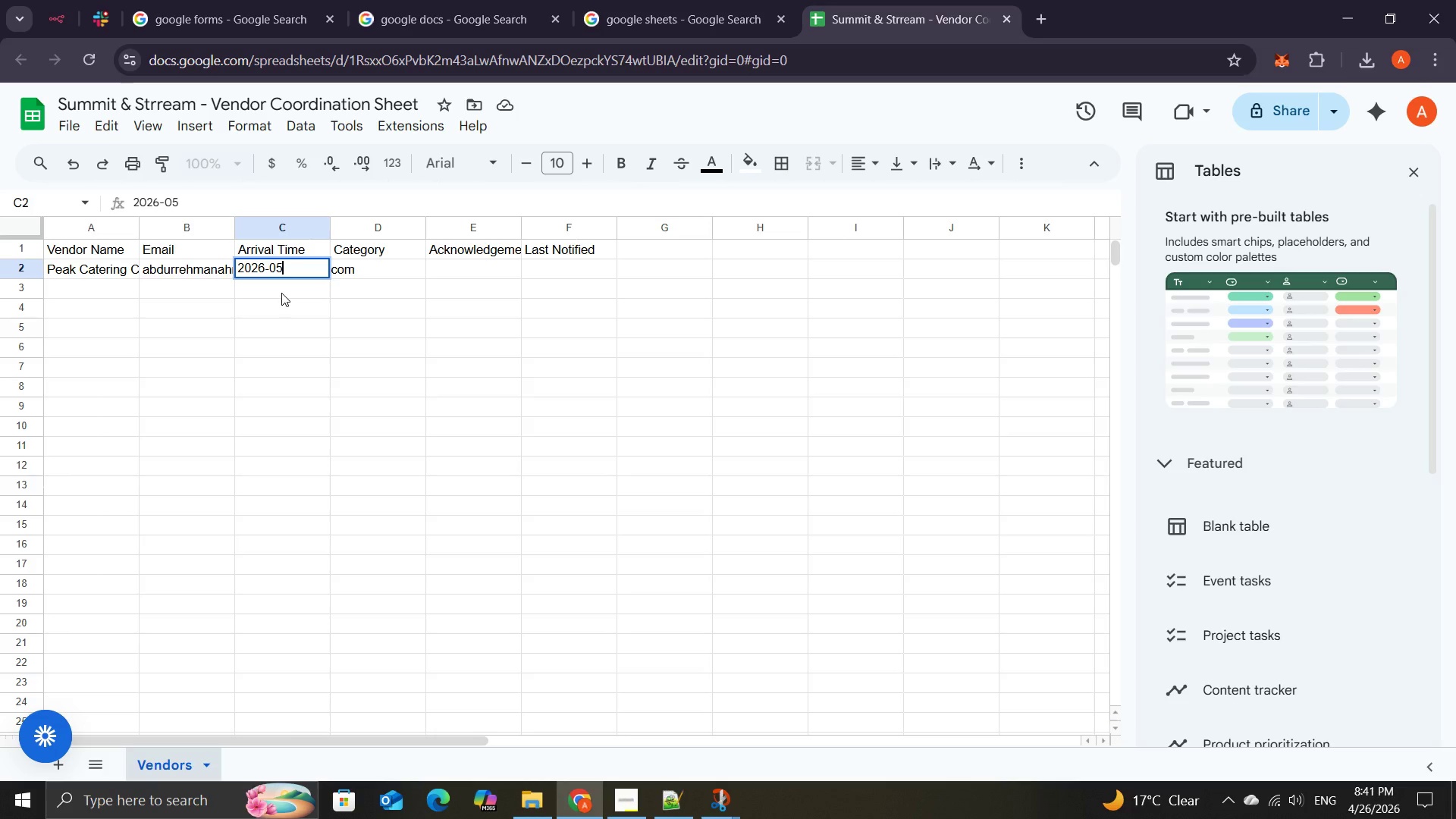 
key(NumpadSubtract)
 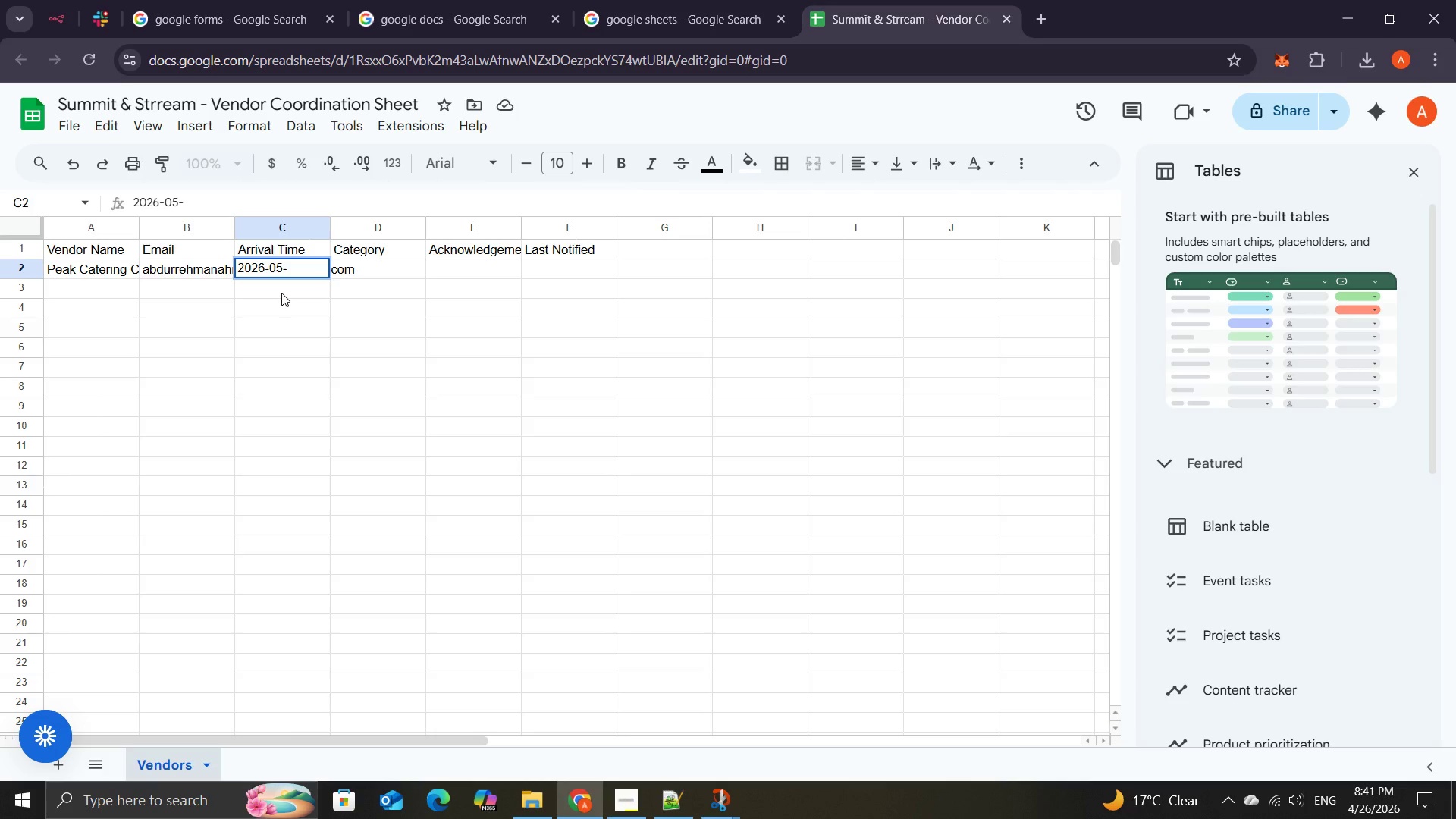 
wait(15.12)
 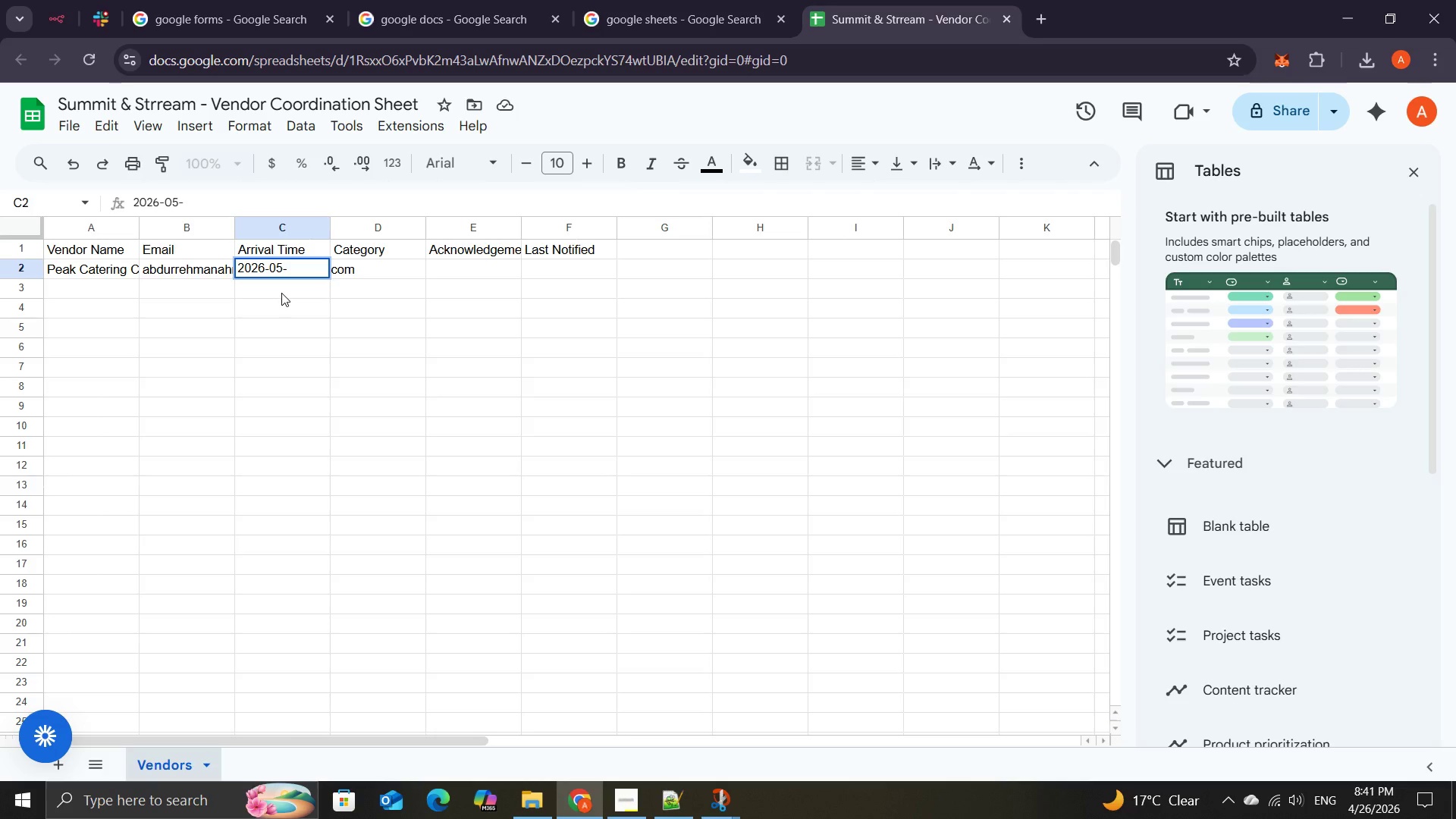 
key(Numpad1)
 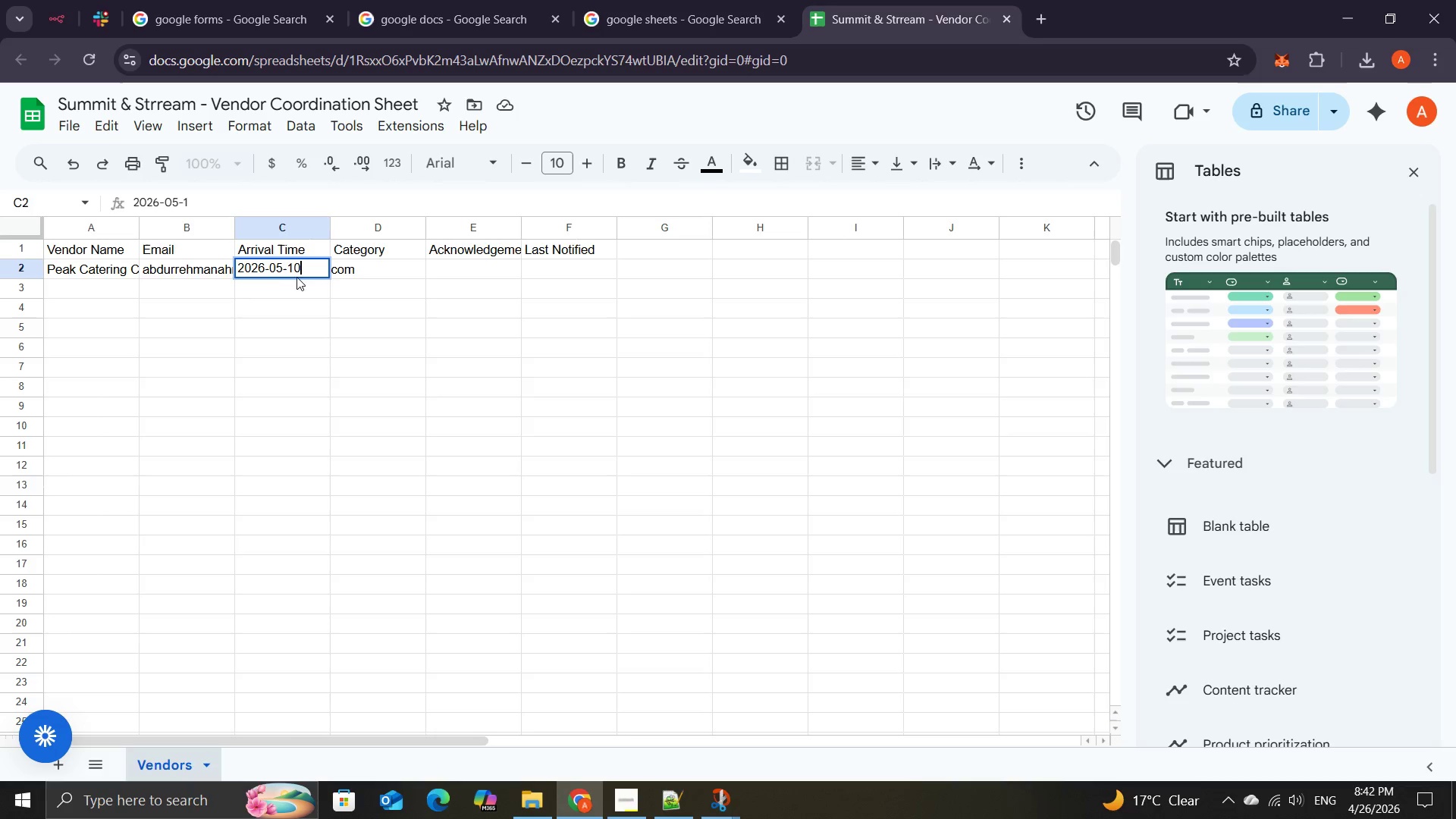 
key(Numpad0)
 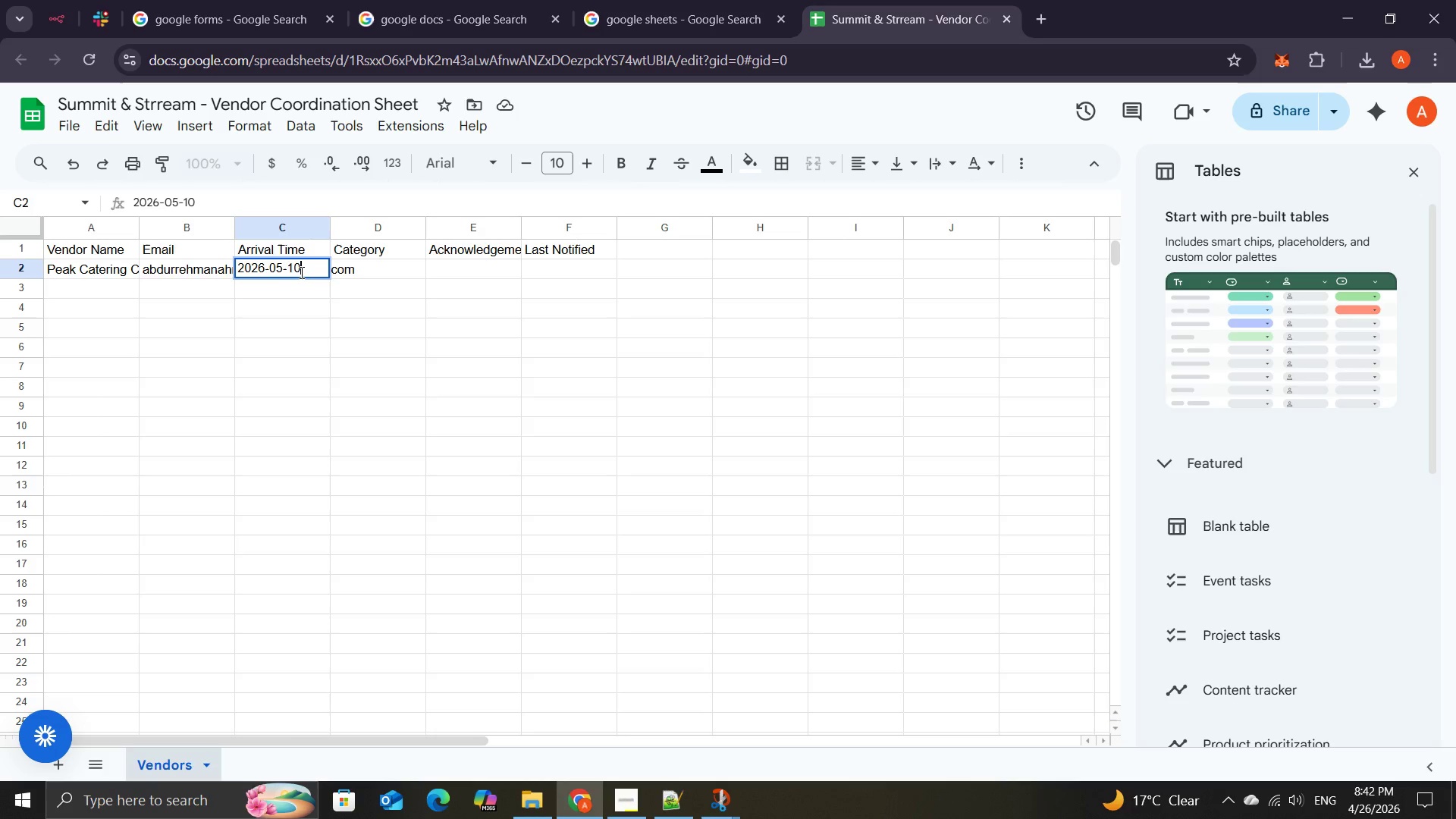 
wait(7.58)
 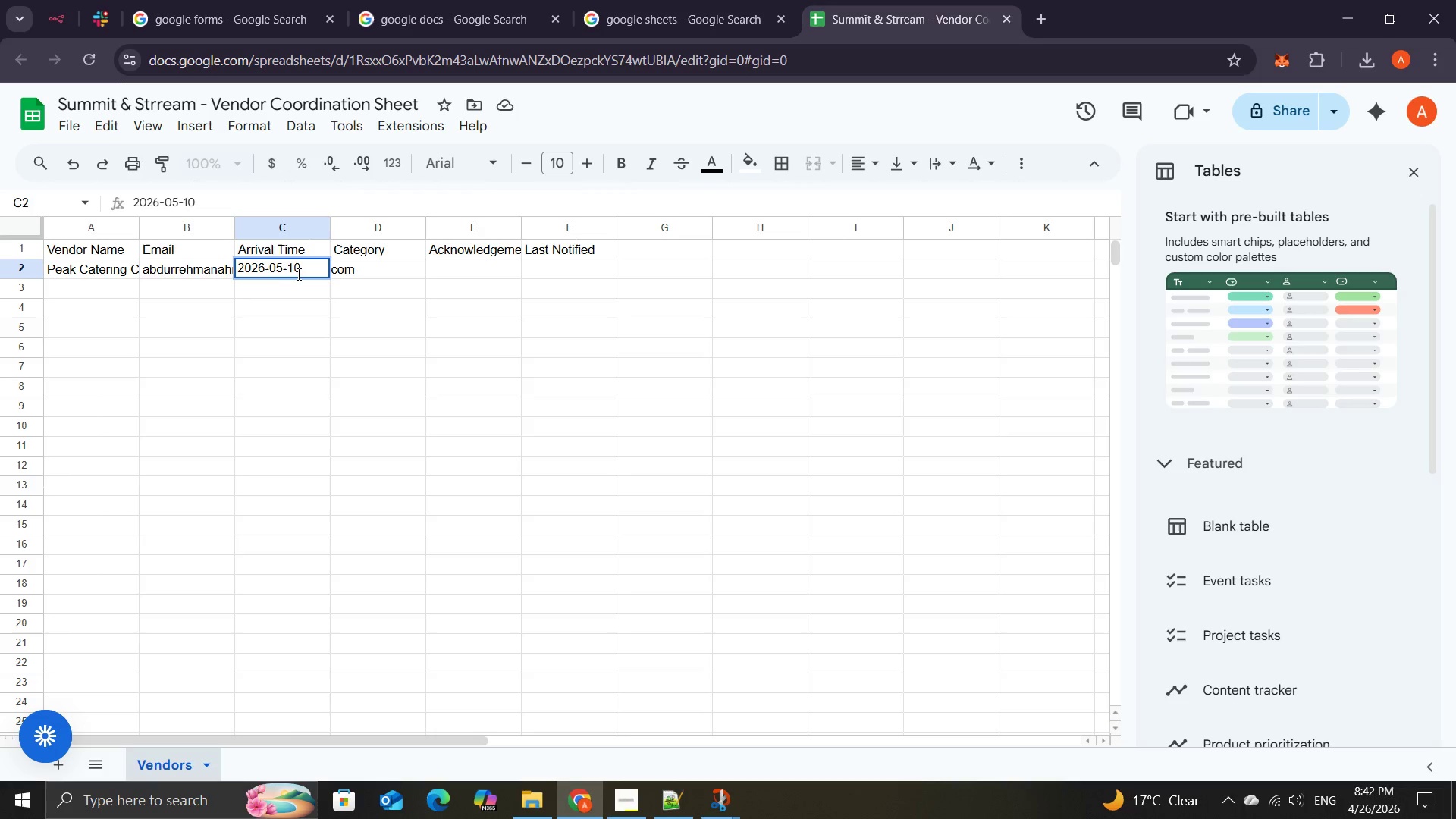 
key(Shift+T)
 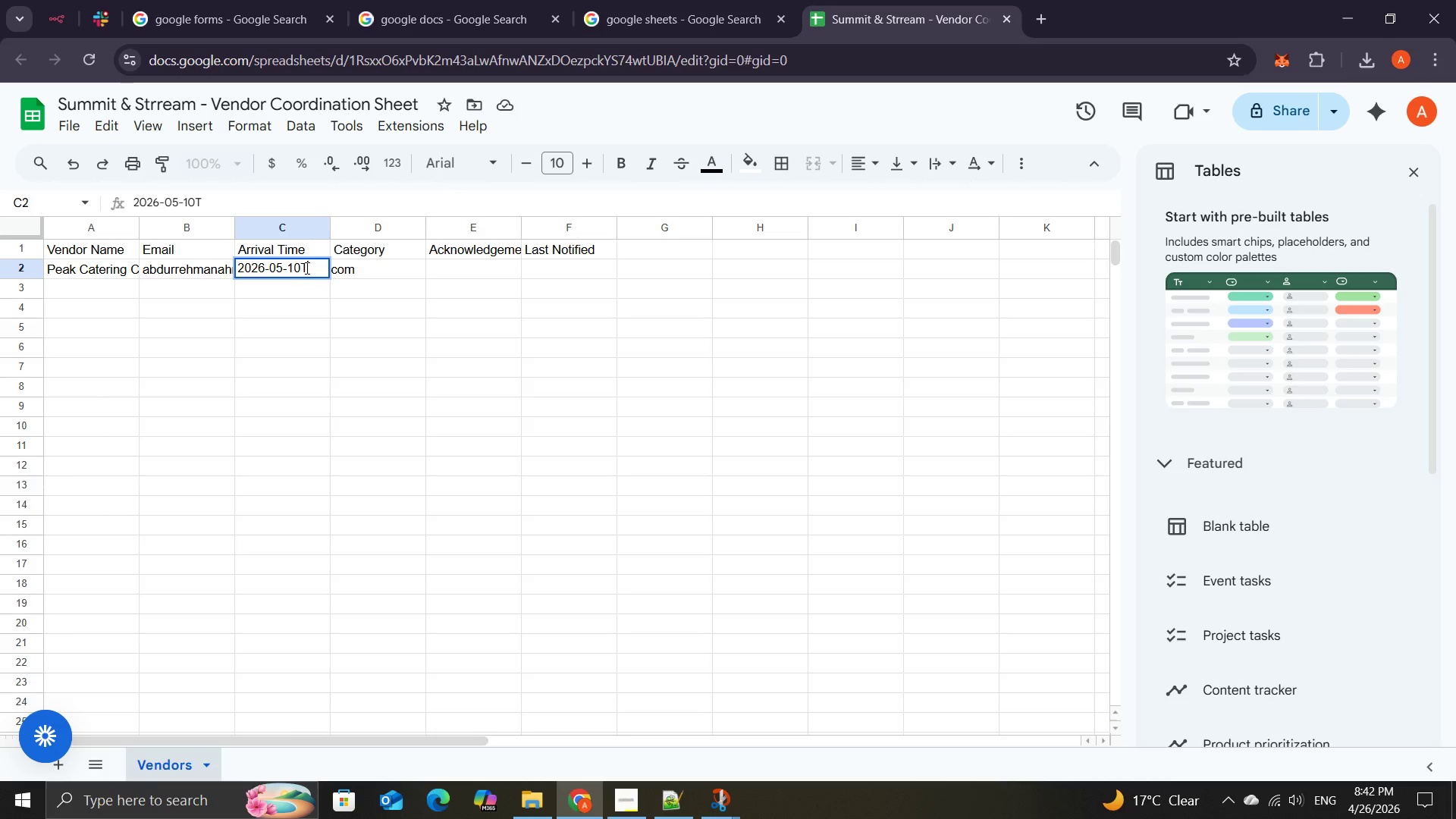 
key(Numpad1)
 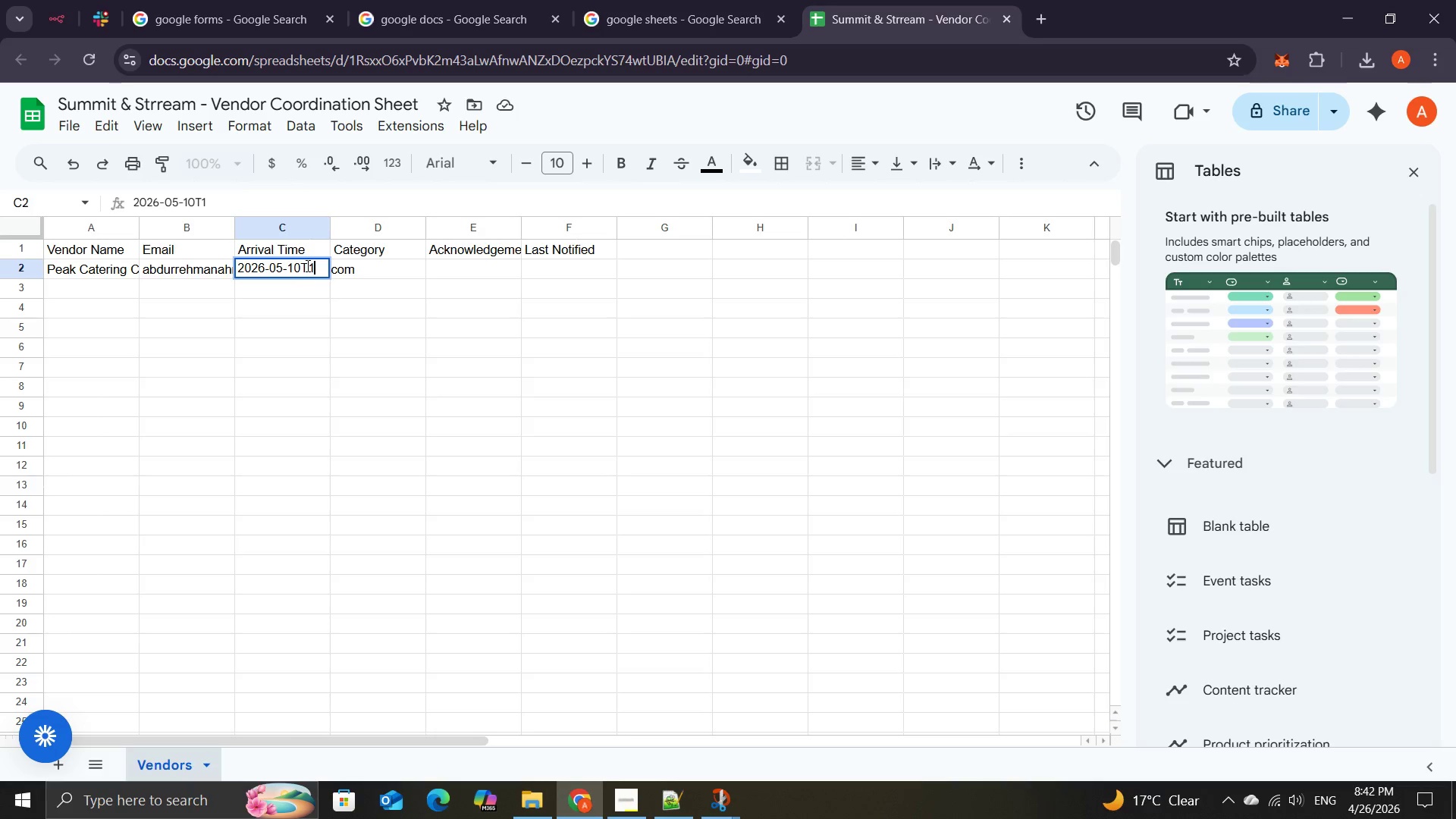 
key(Numpad0)
 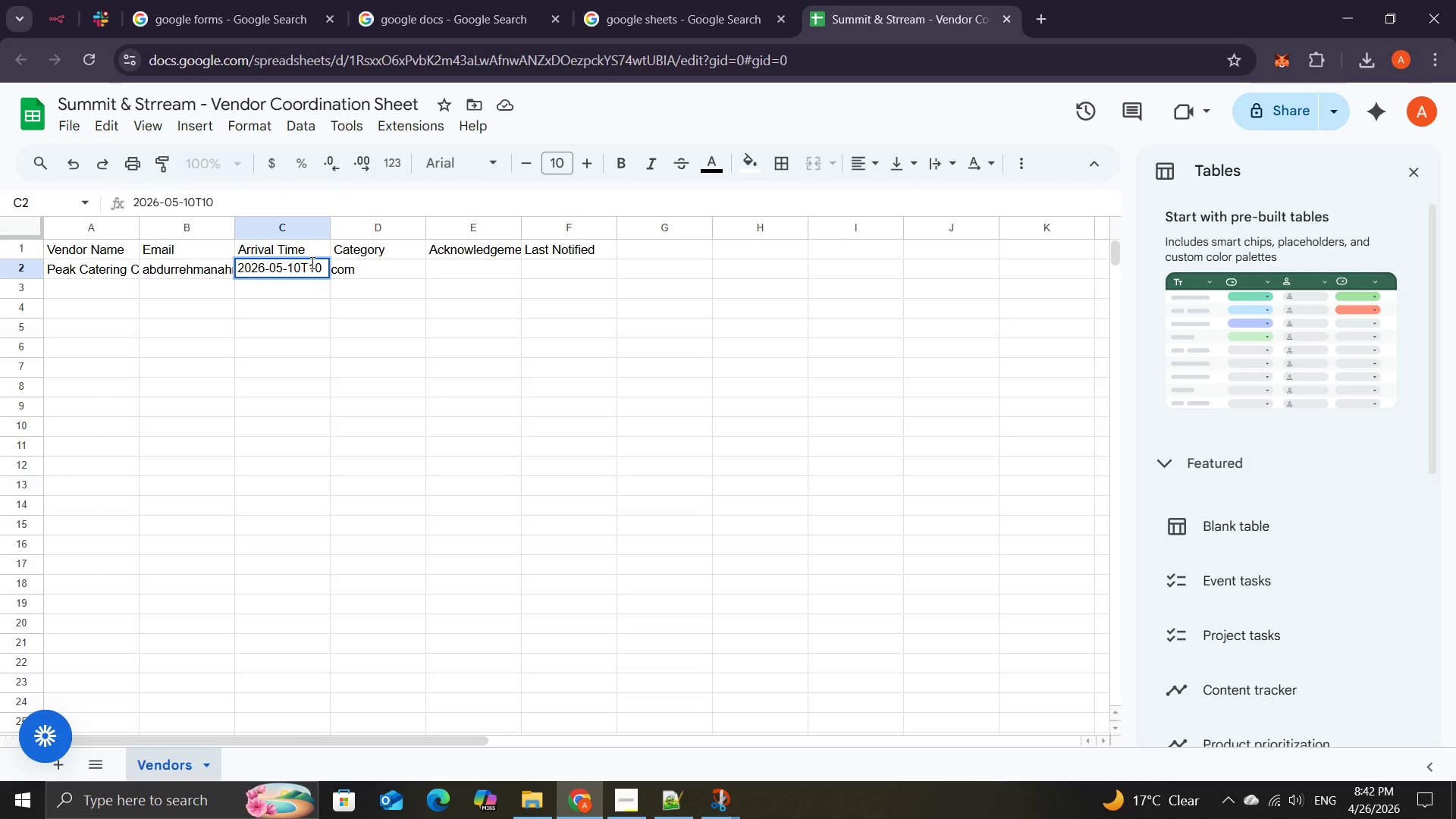 
wait(5.44)
 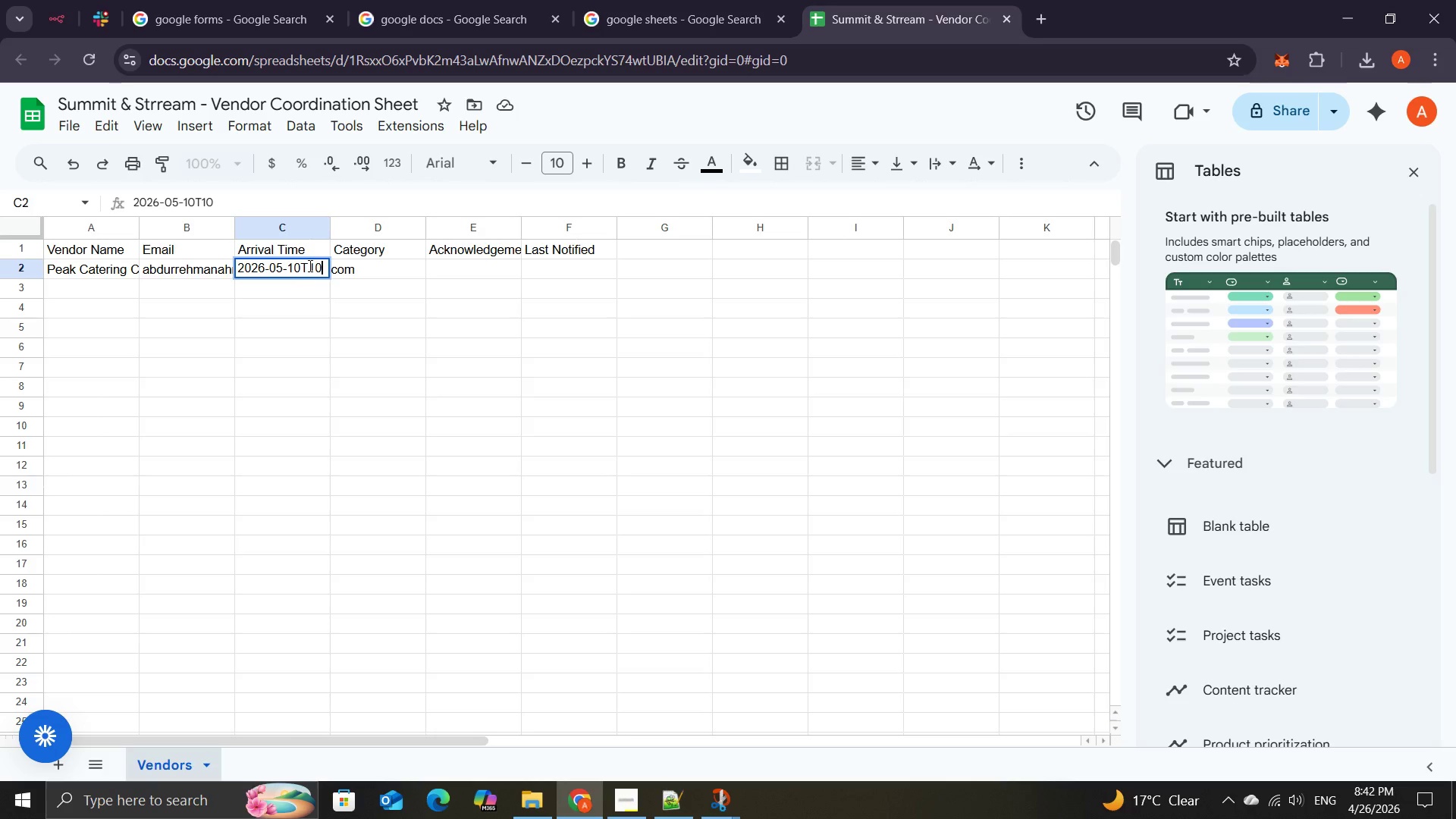 
key(Shift+Semicolon)
 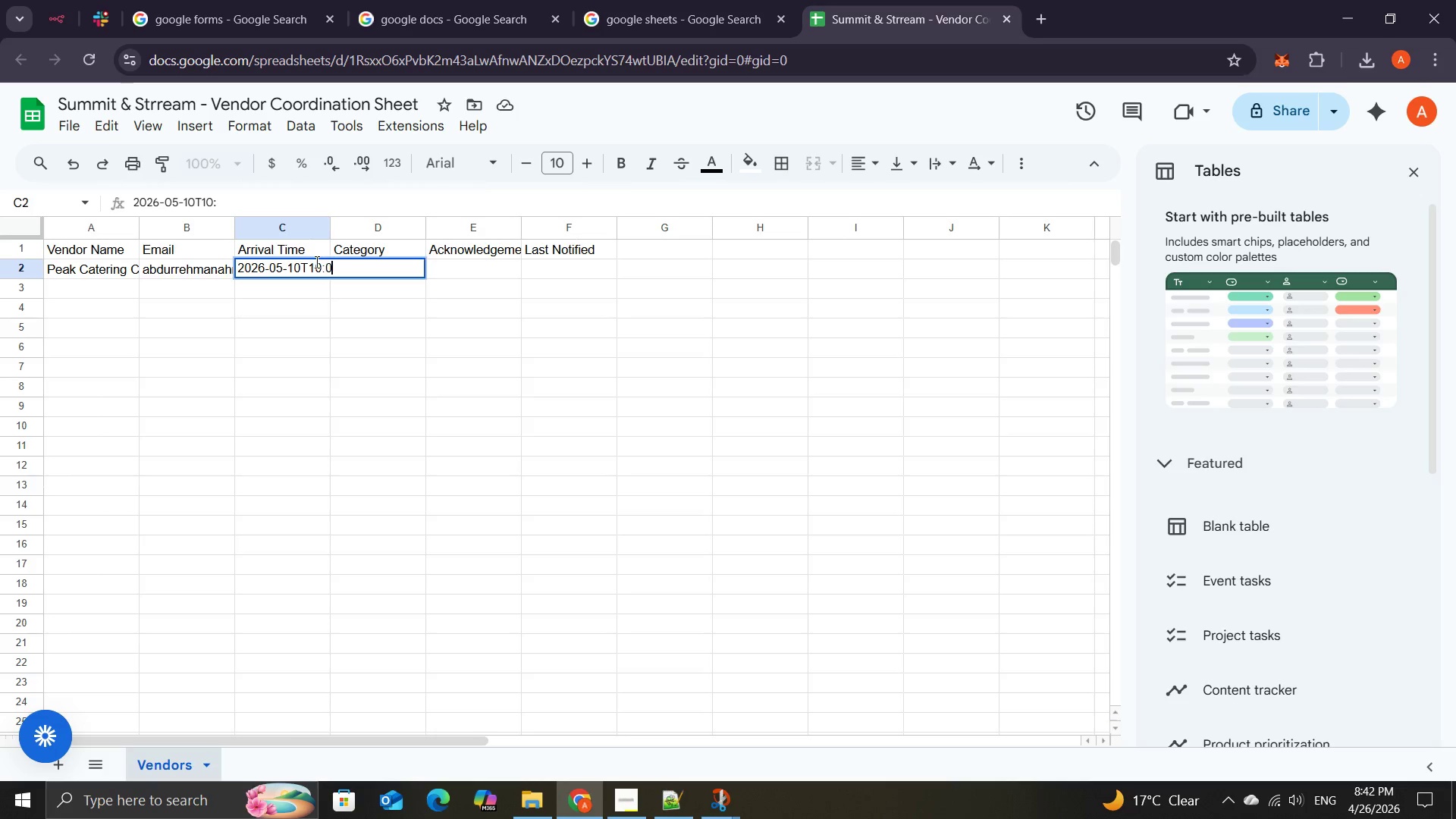 
key(Numpad0)
 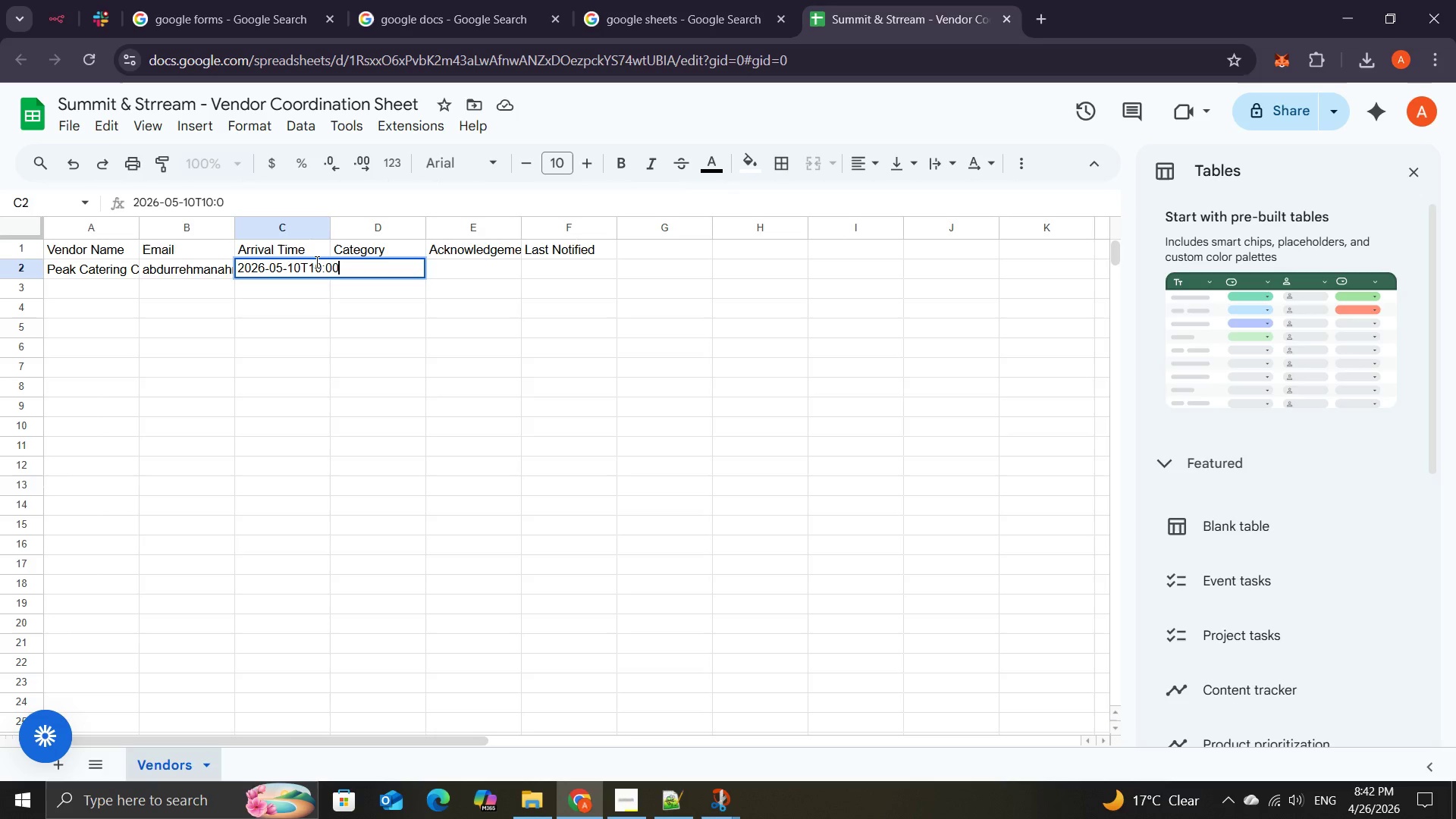 
key(Numpad0)
 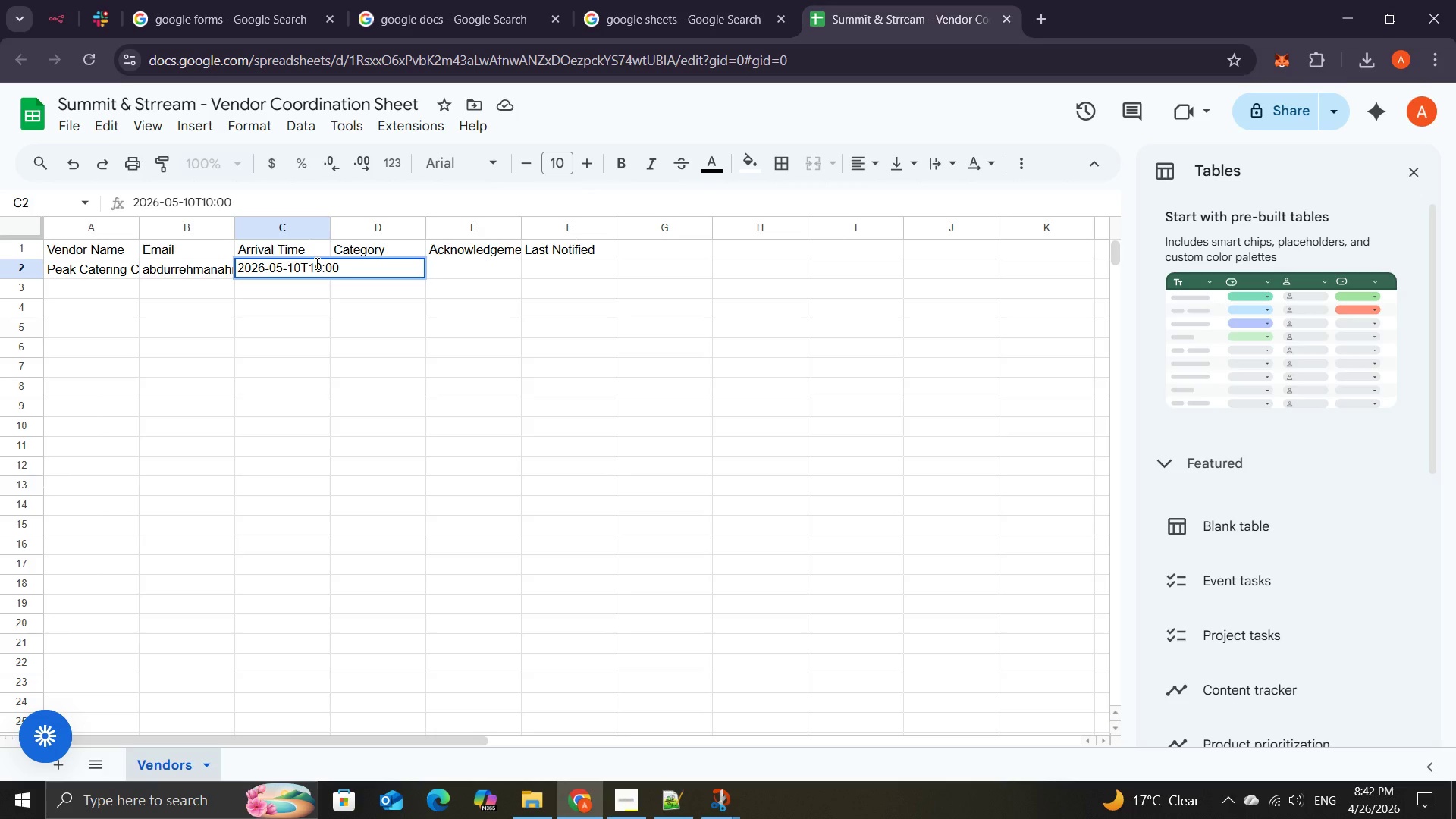 
wait(6.86)
 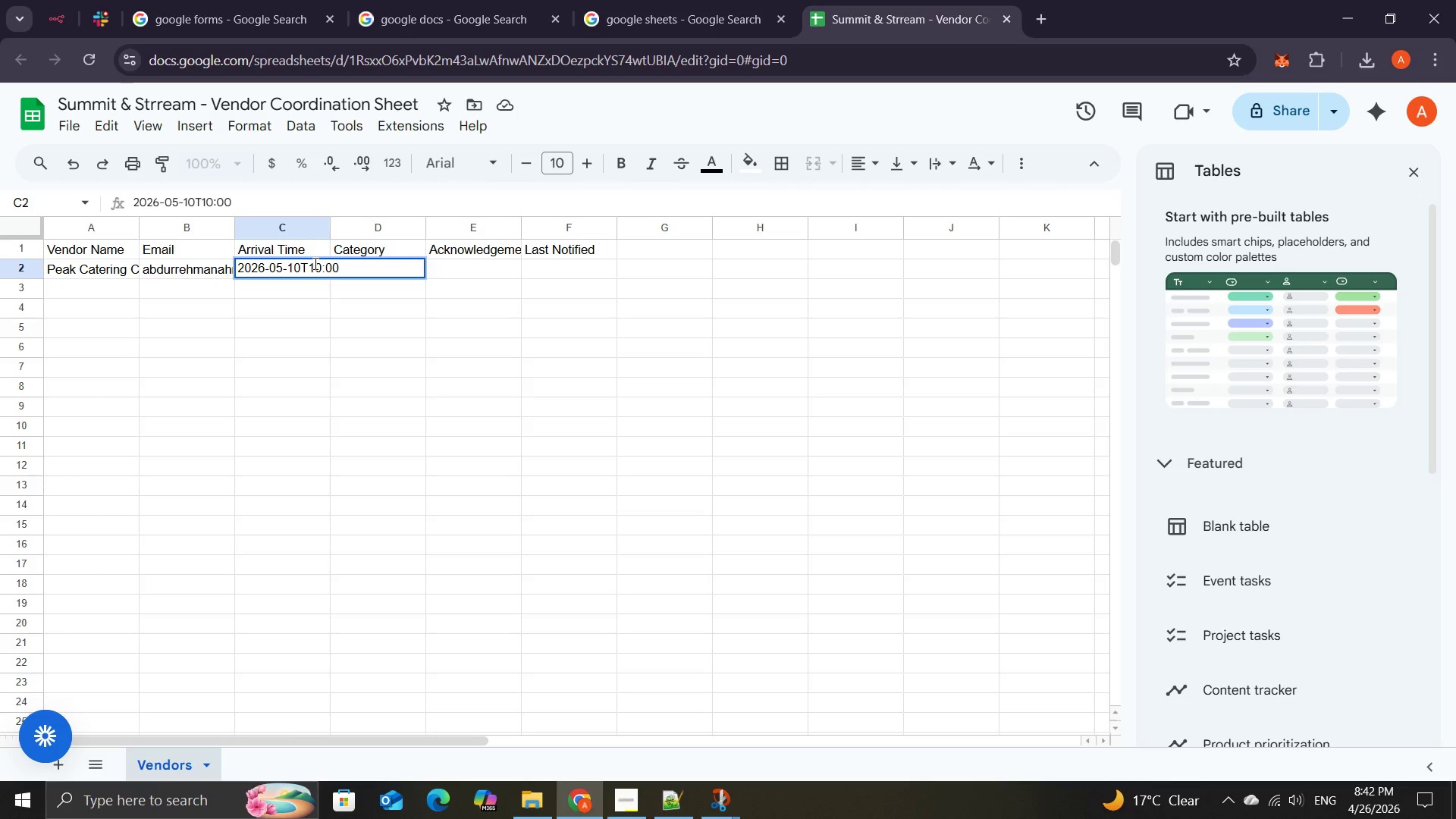 
key(Shift+Semicolon)
 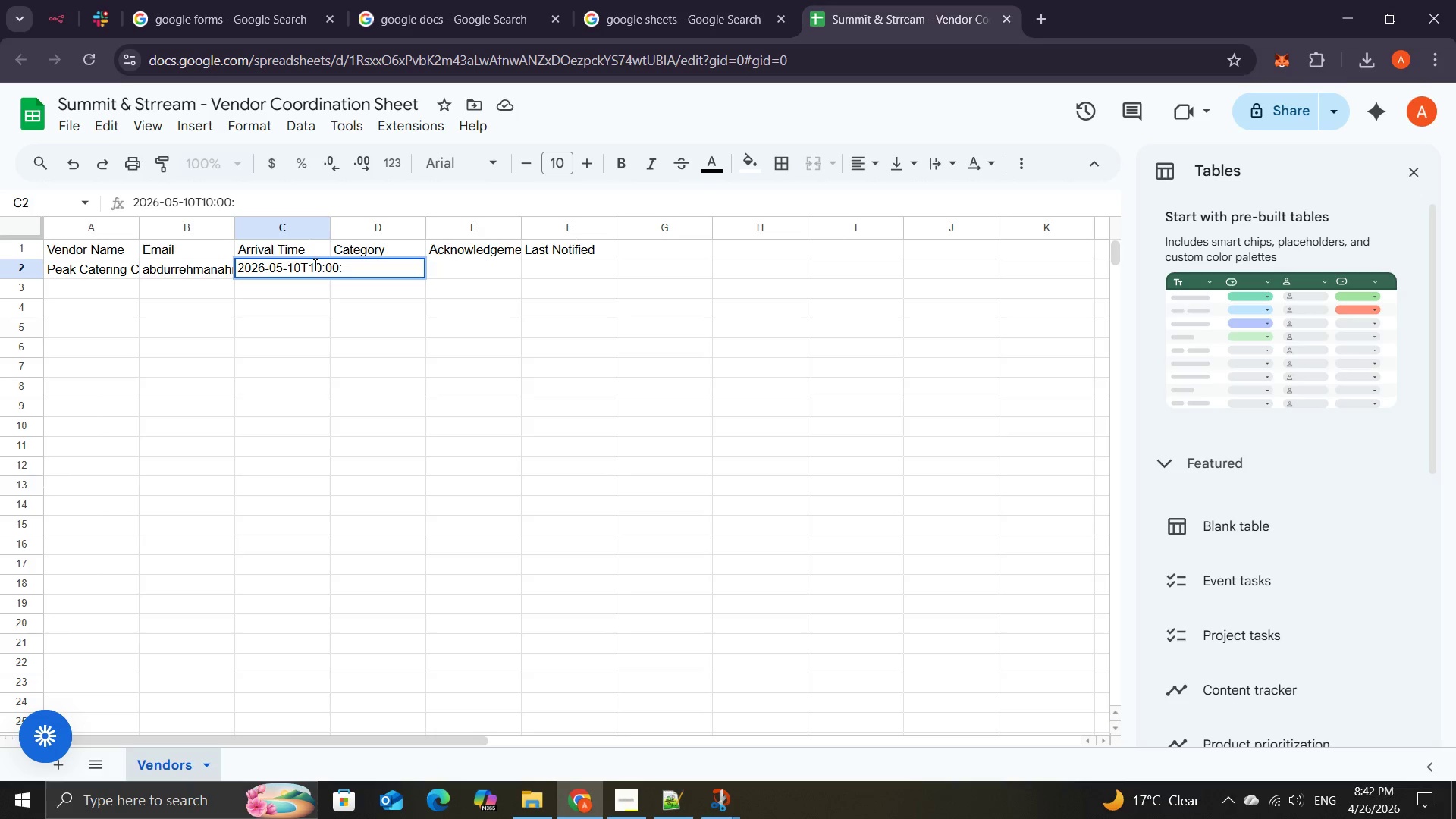 
key(Numpad0)
 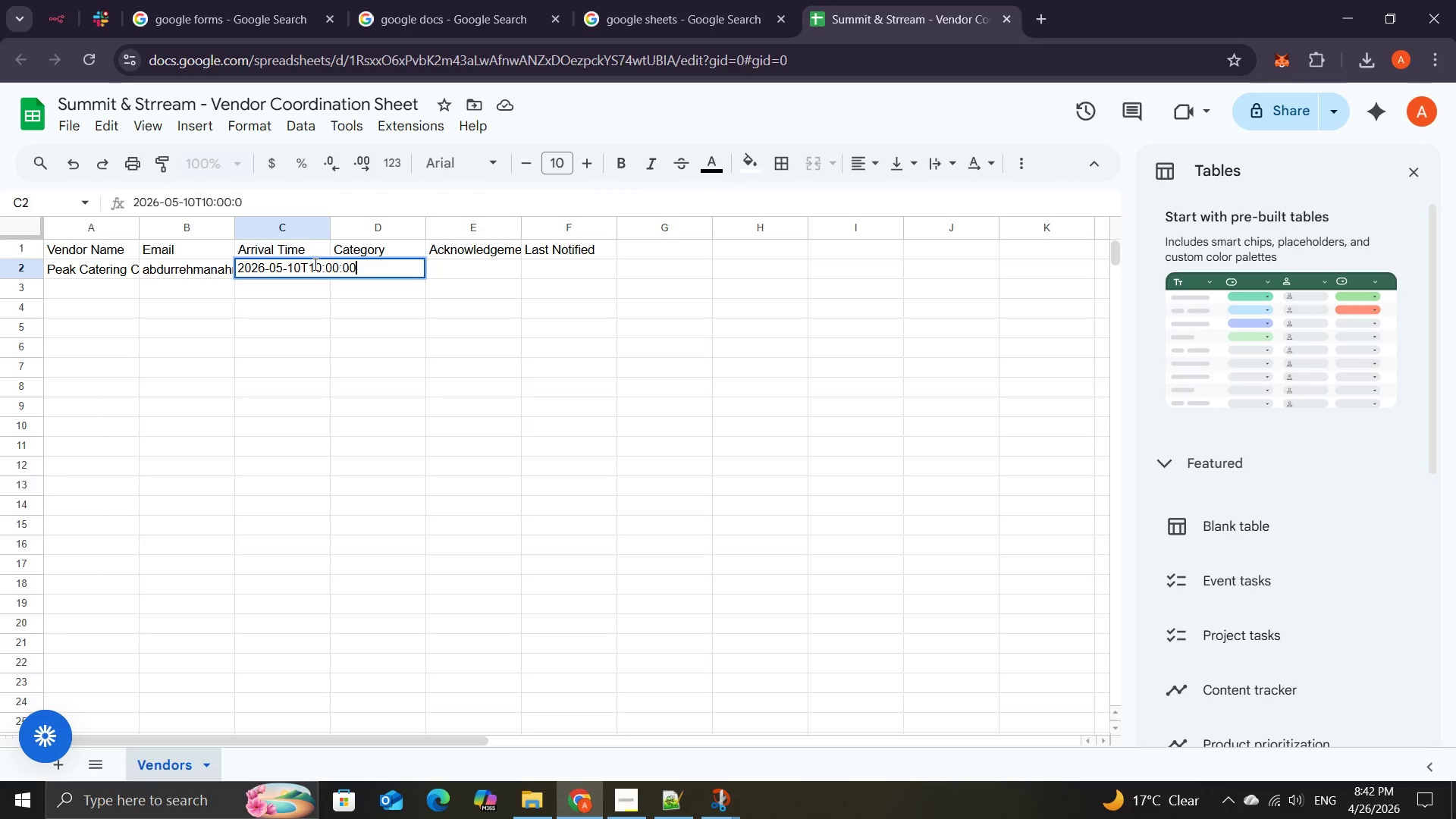 
key(Numpad0)
 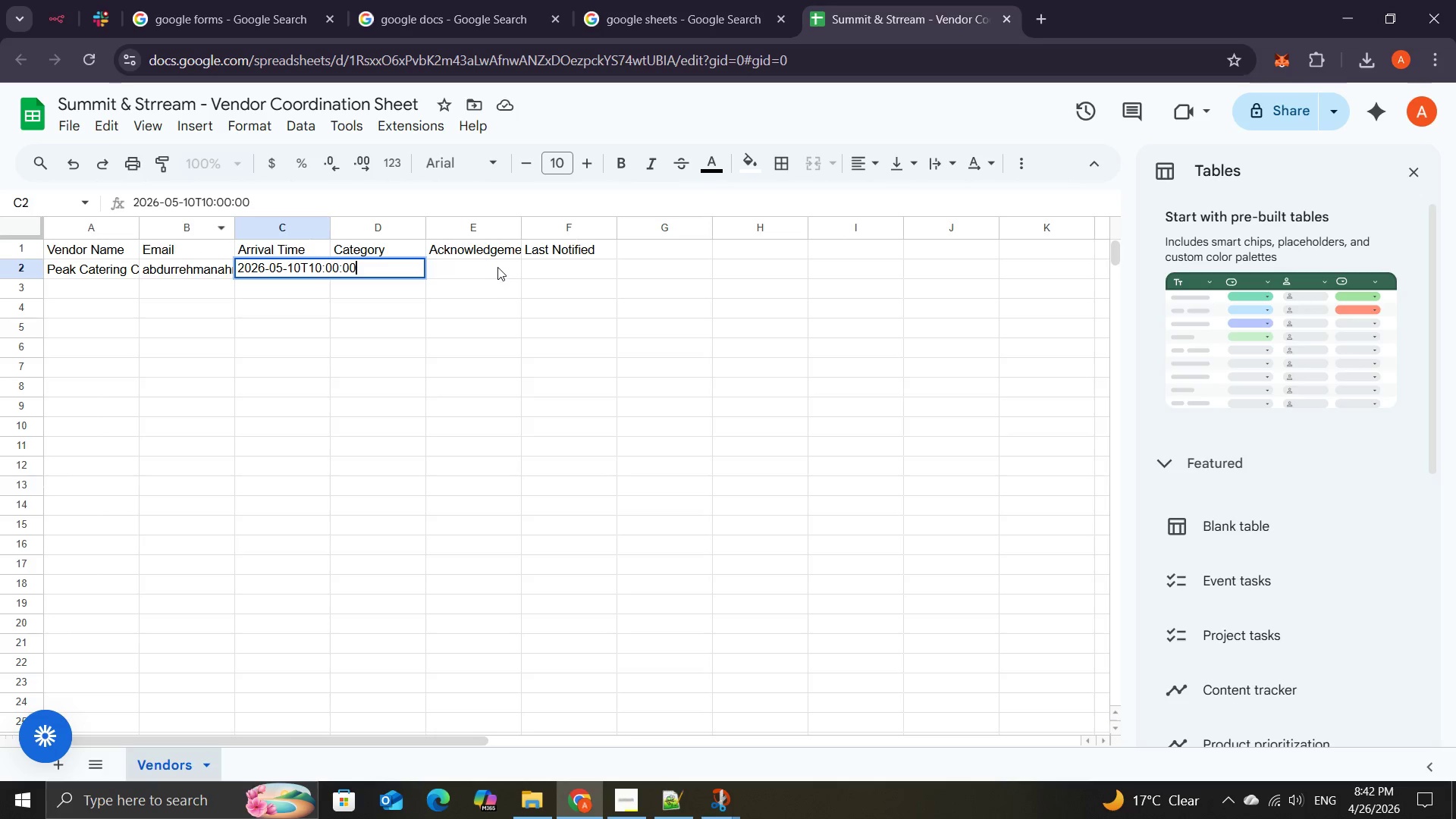 
wait(9.55)
 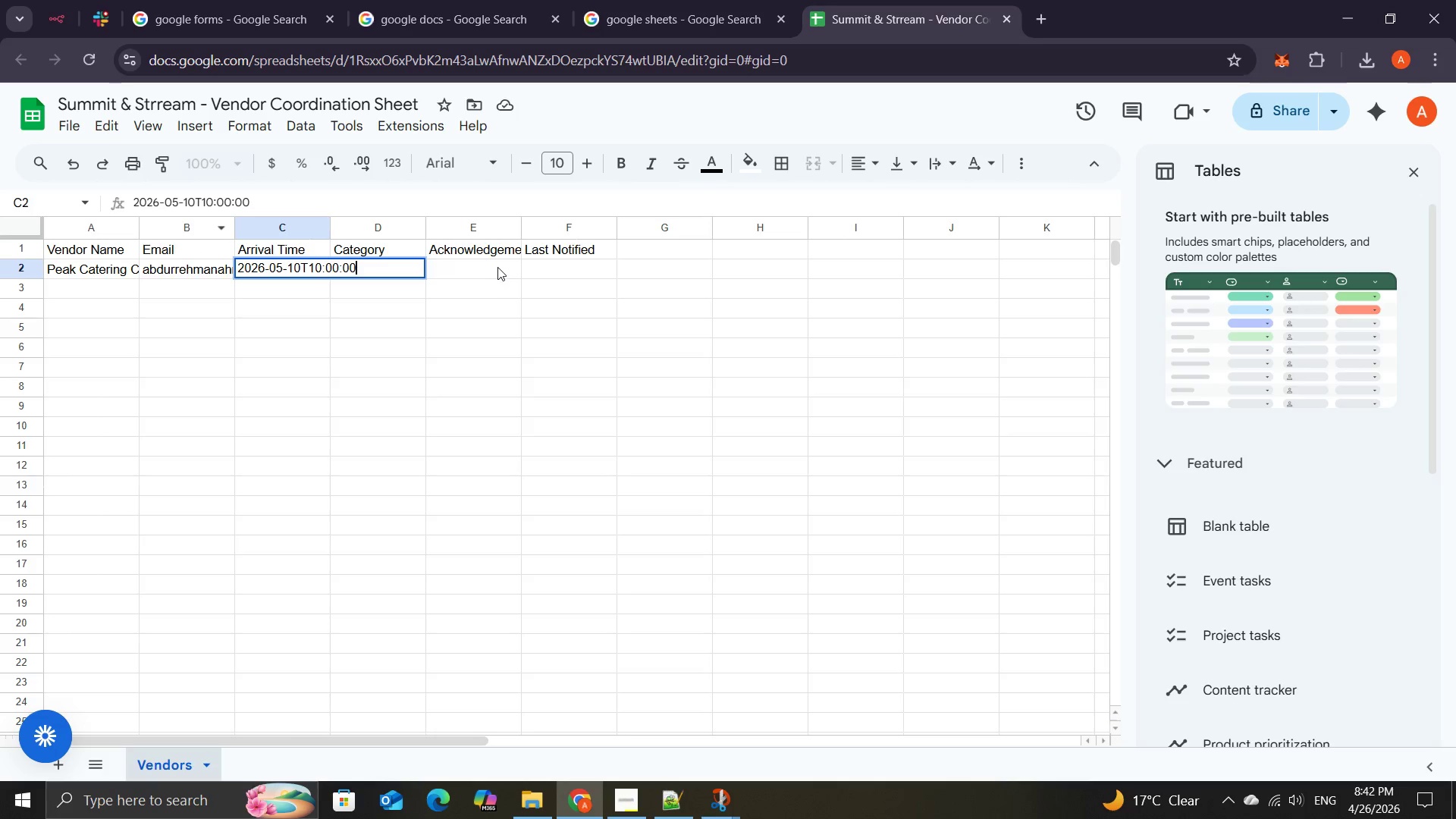 
left_click([384, 263])
 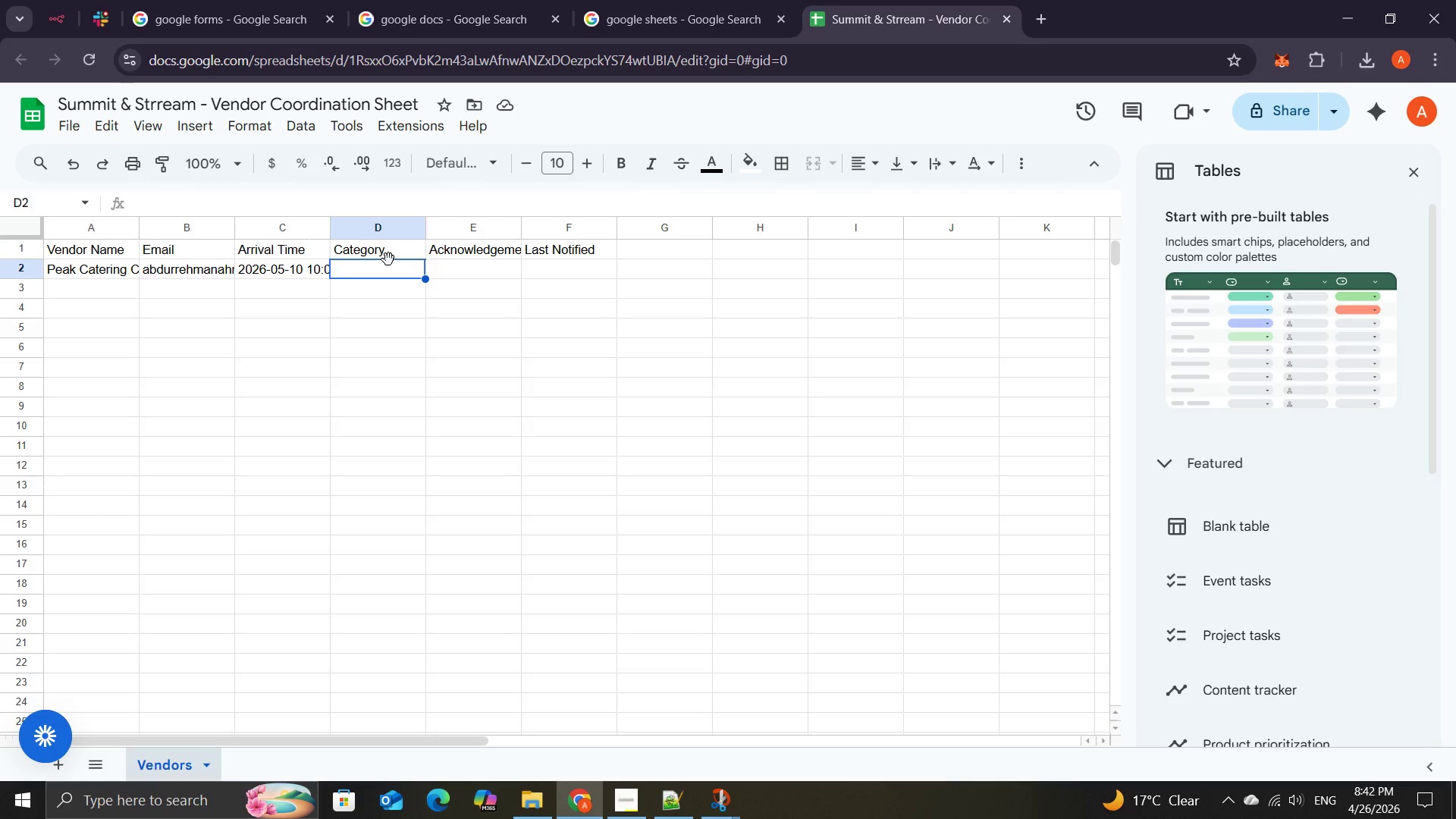 
wait(7.25)
 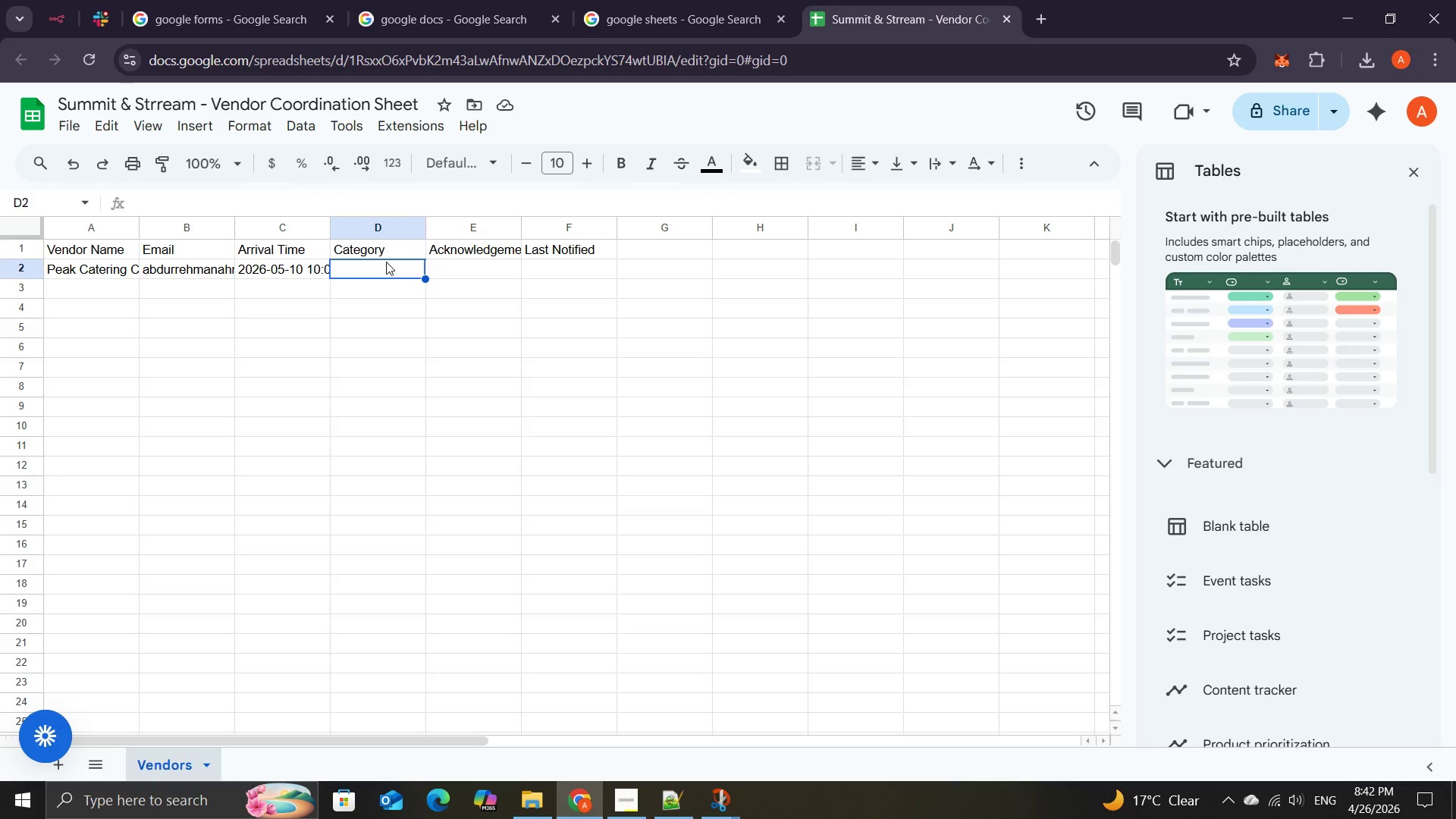 
type(Essential)
 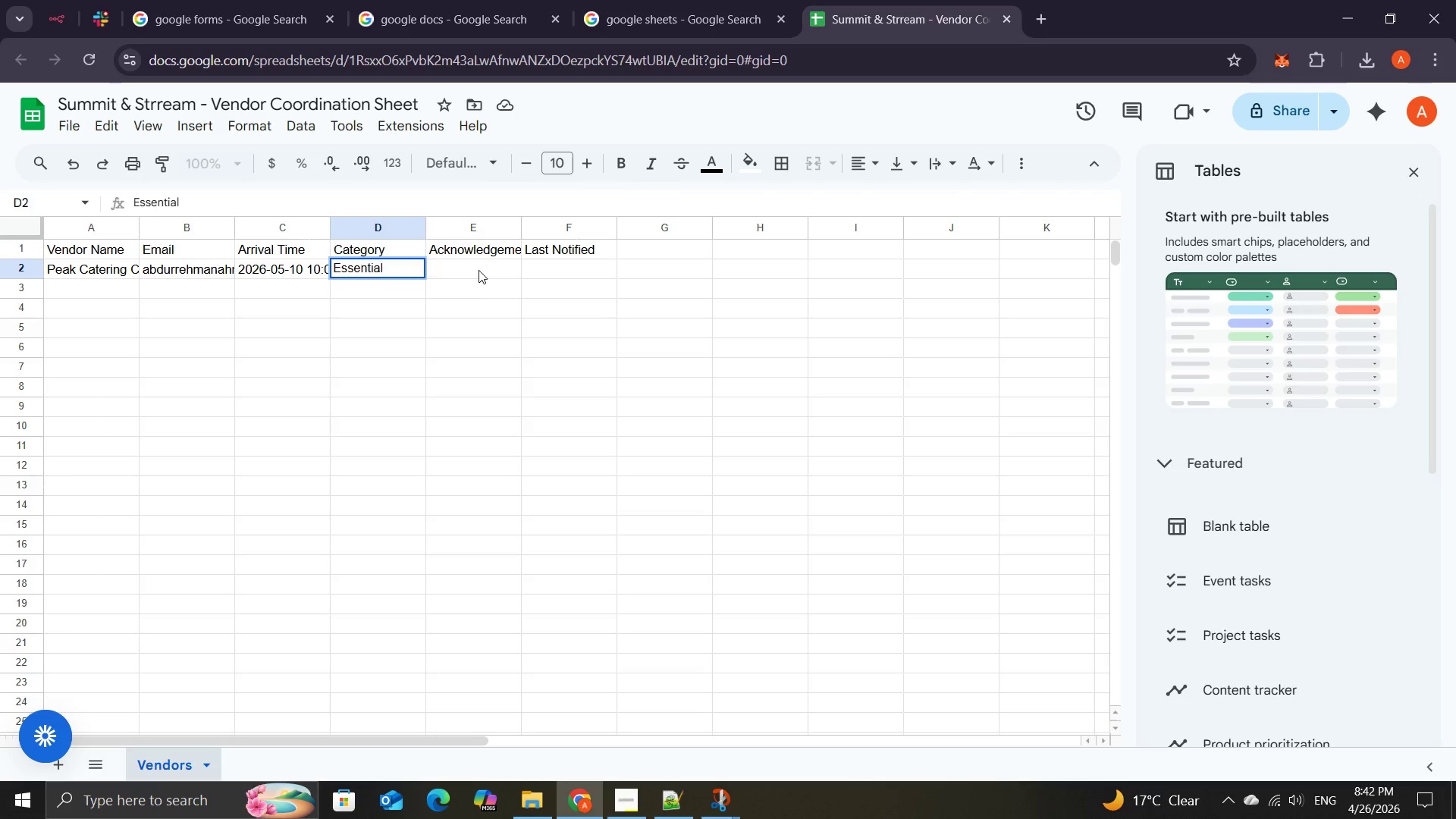 
left_click([478, 271])
 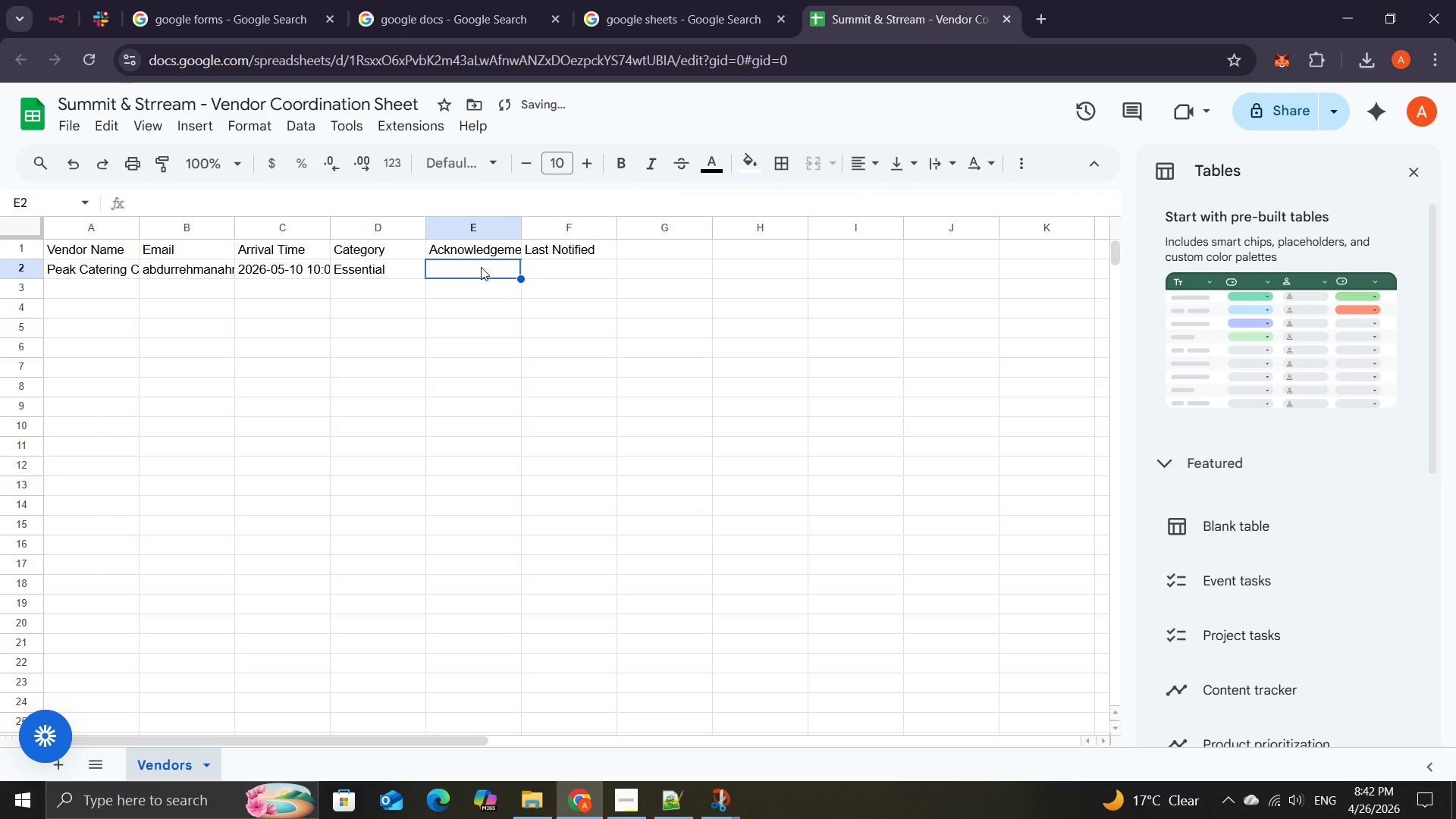 
wait(8.38)
 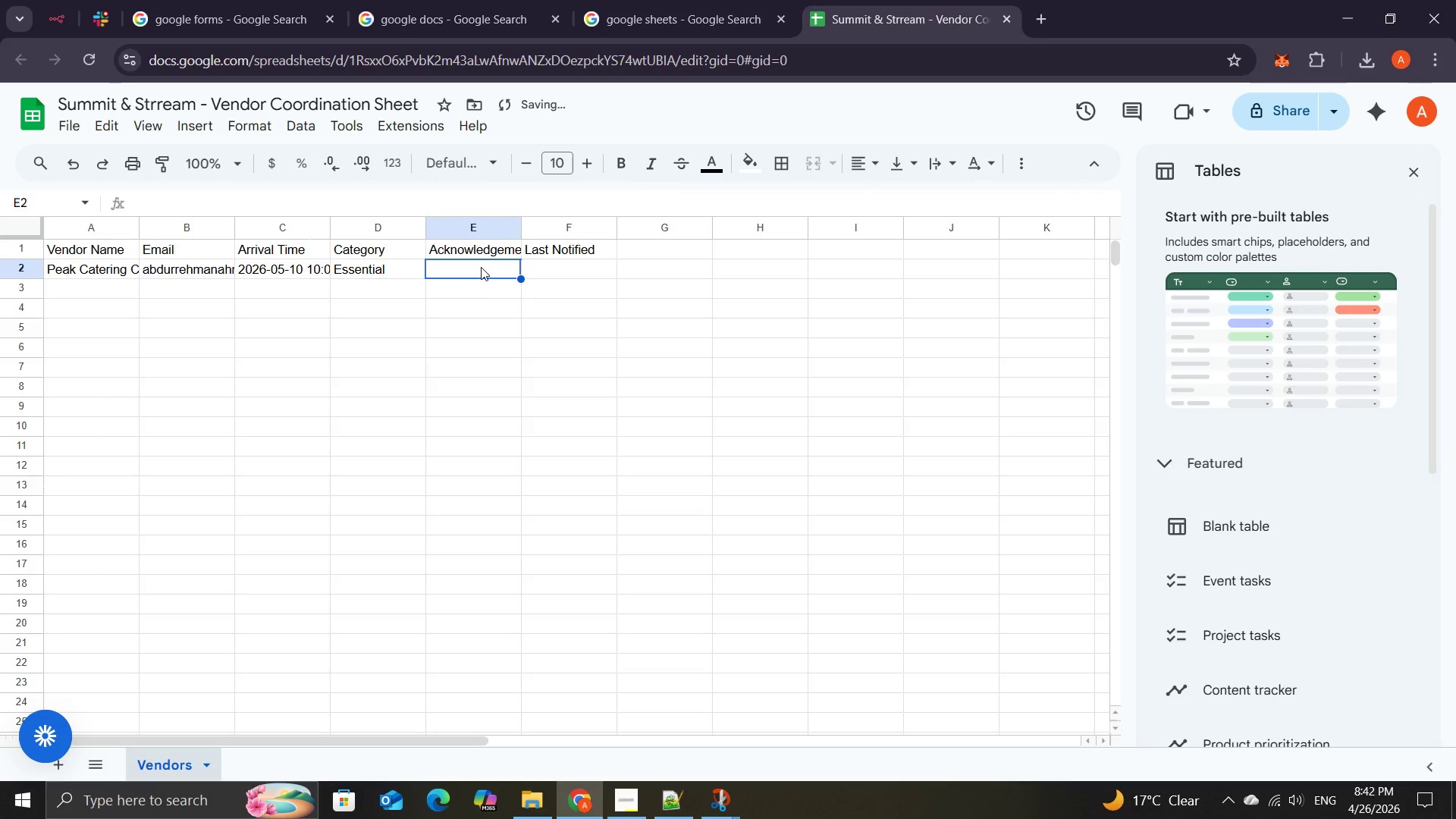 
type(NO)
key(Backspace)
type(p)
key(Backspace)
type(o)
 